 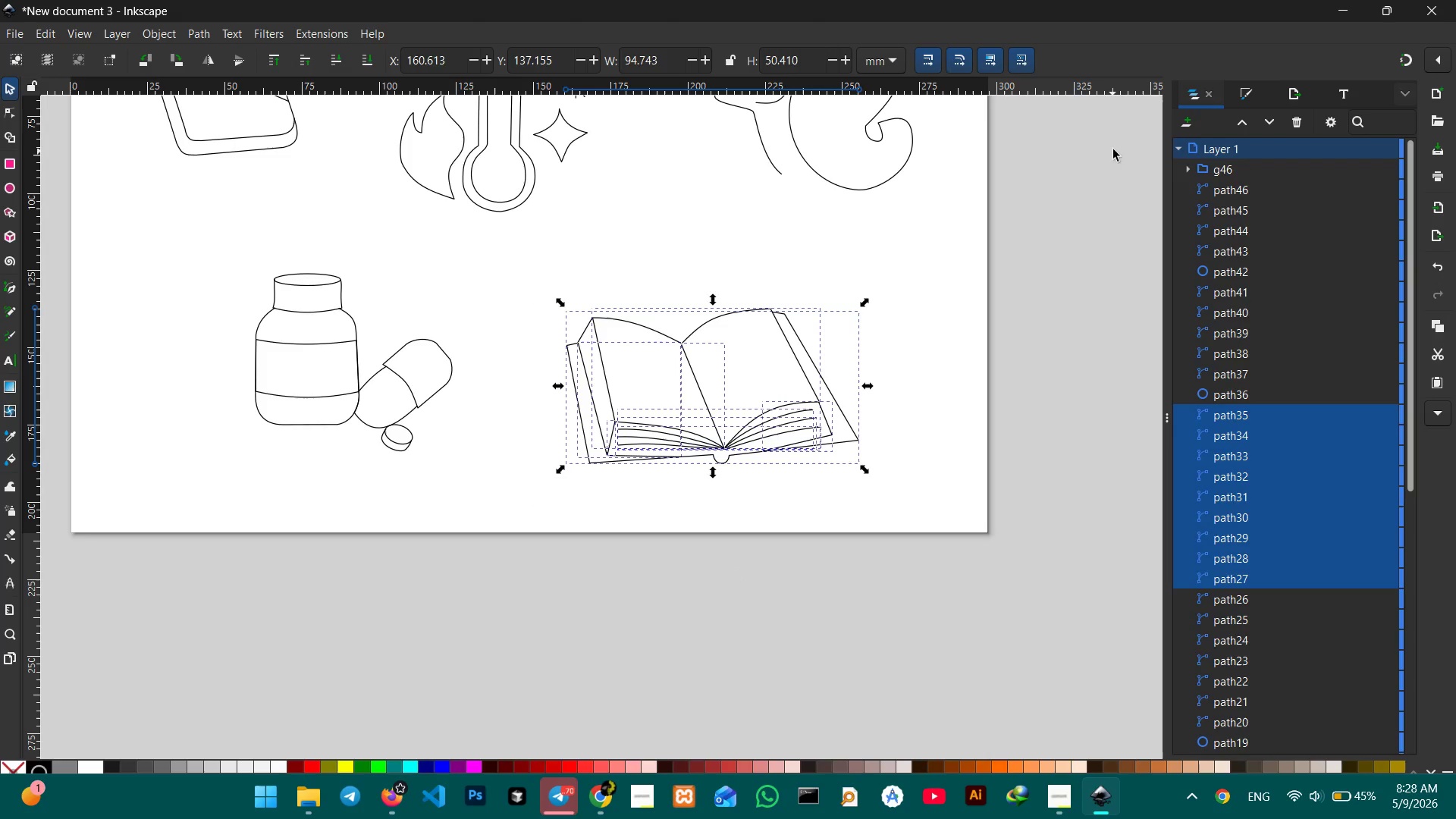 
left_click([1253, 92])
 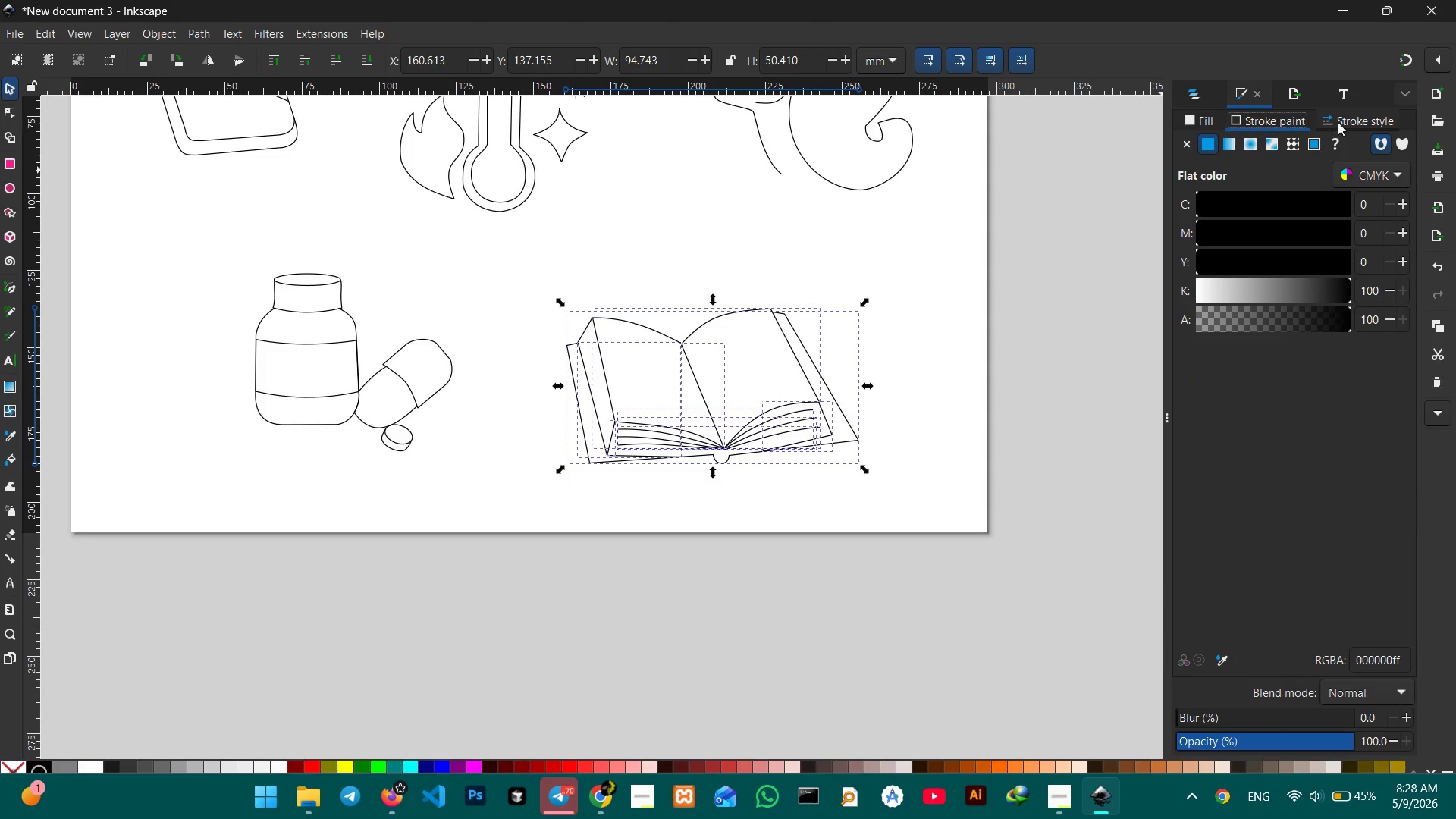 
left_click([1341, 118])
 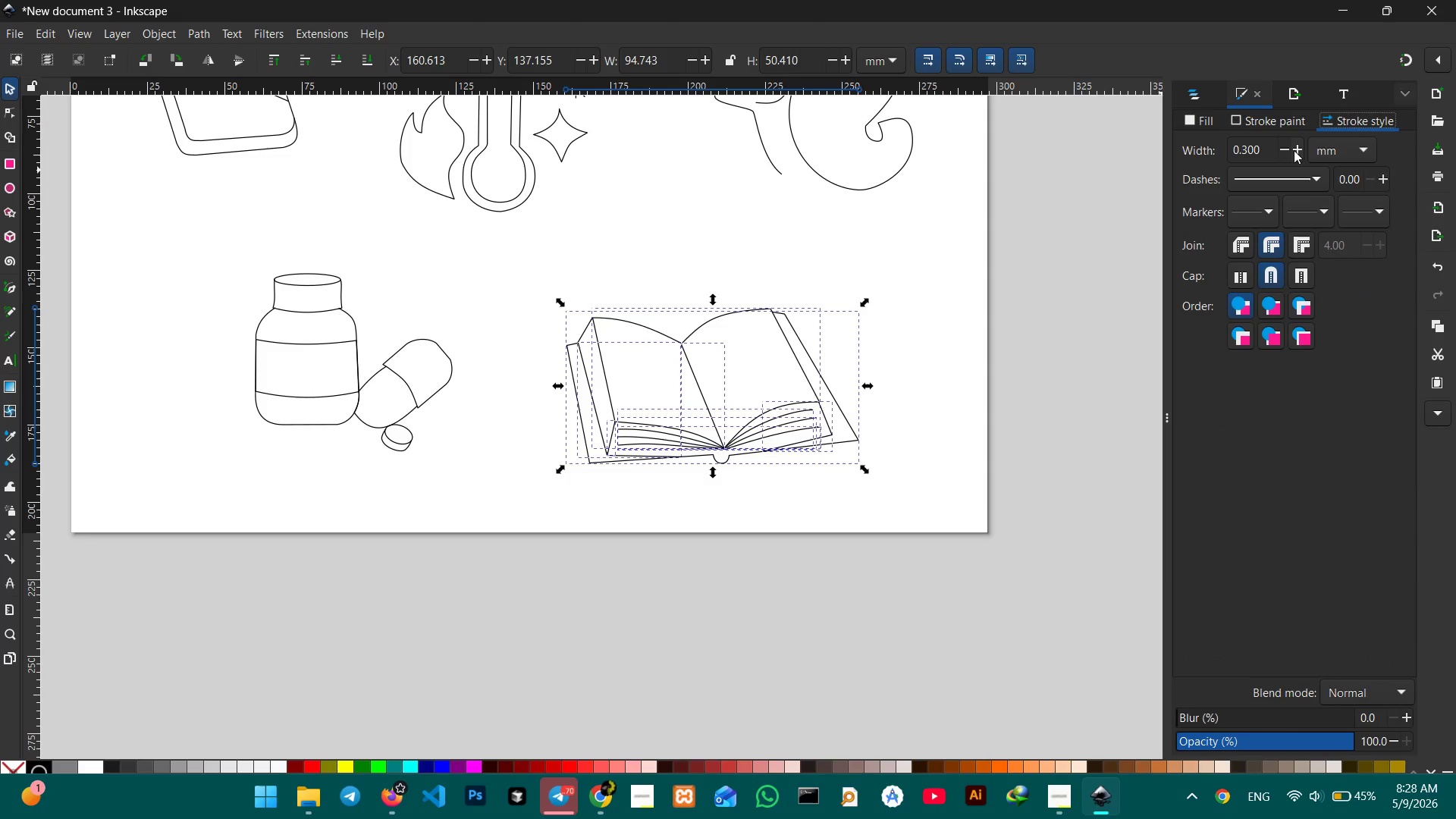 
left_click([1294, 150])
 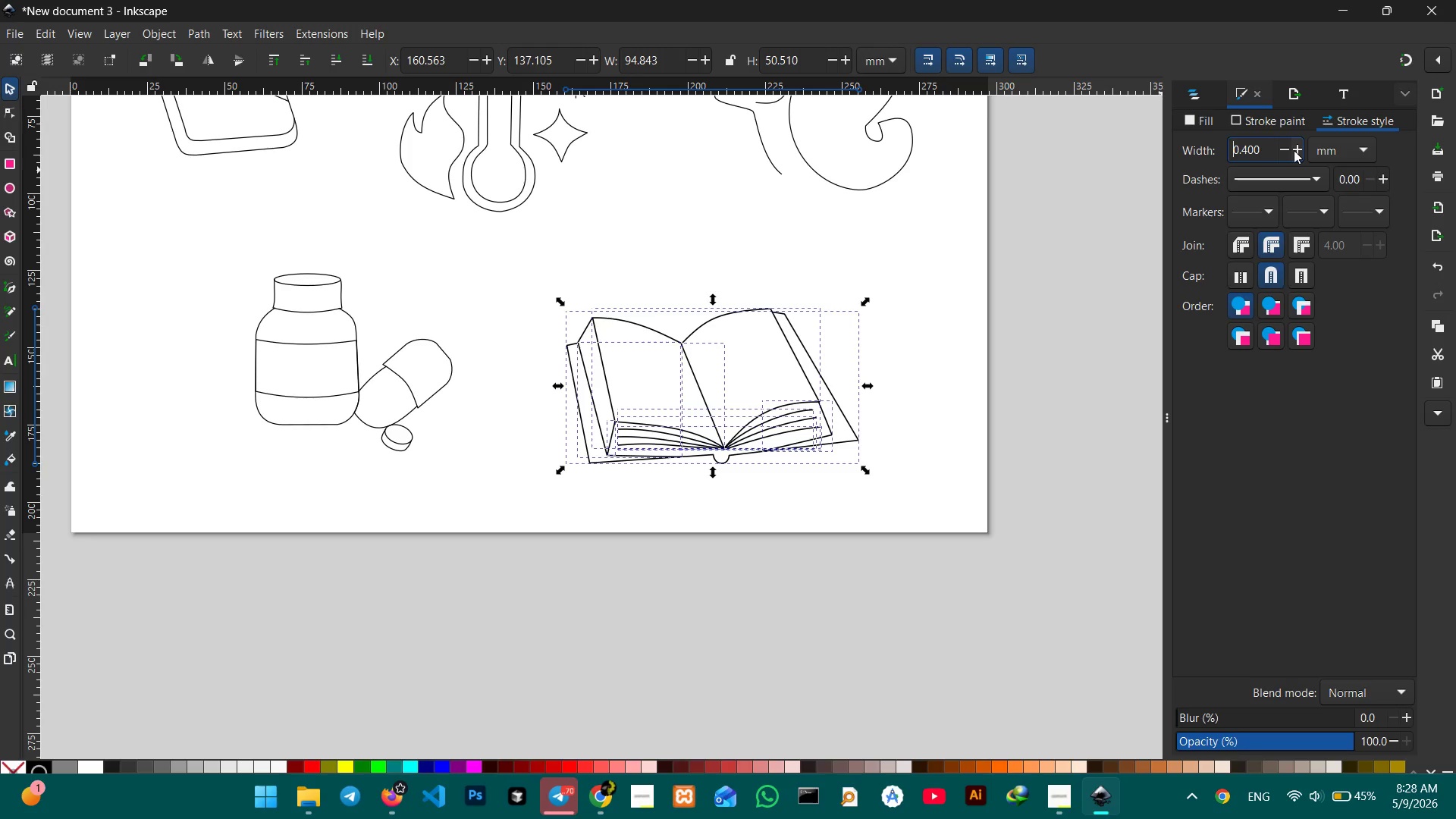 
double_click([1294, 150])
 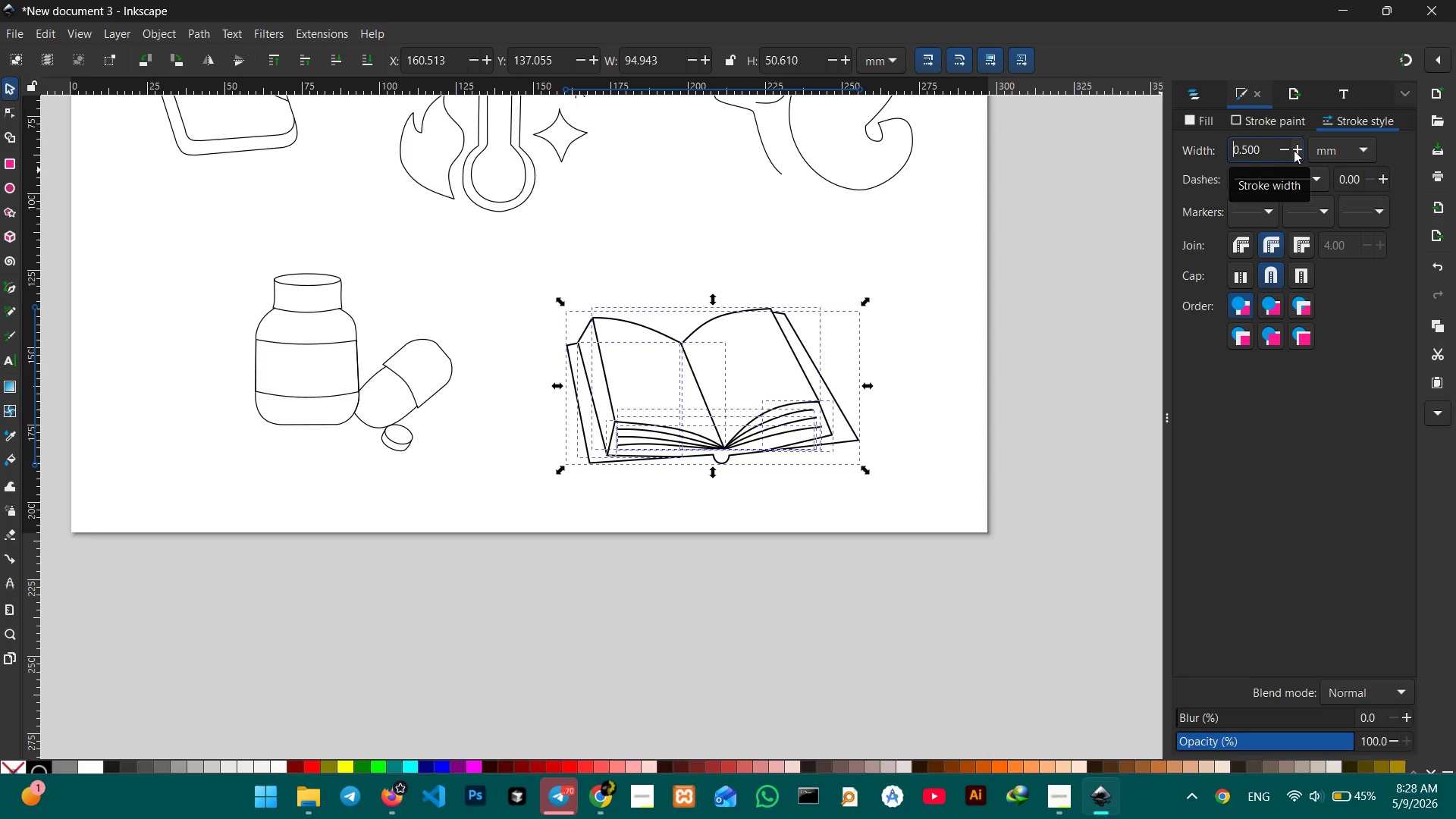 
triple_click([1294, 150])
 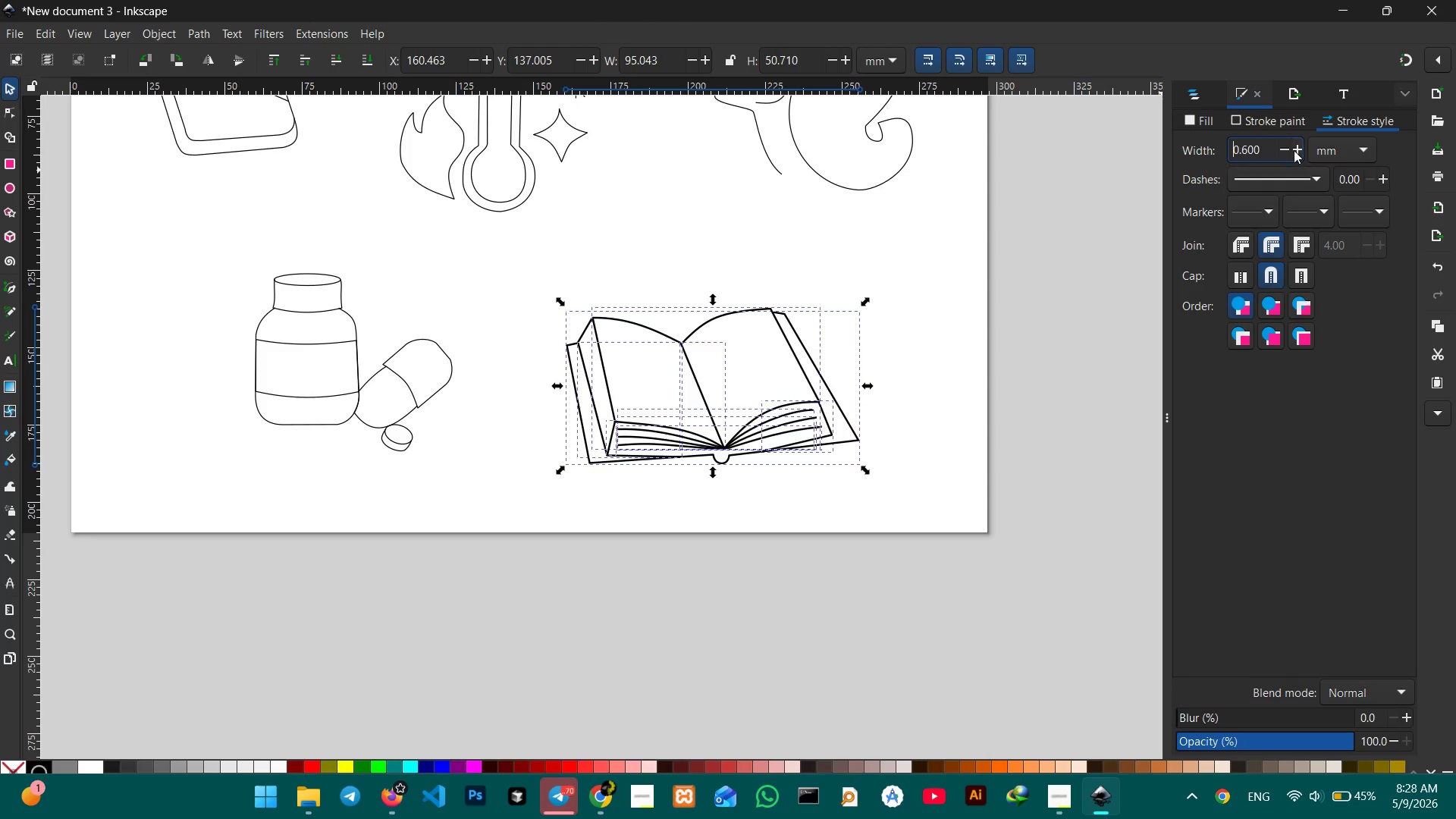 
triple_click([1294, 150])
 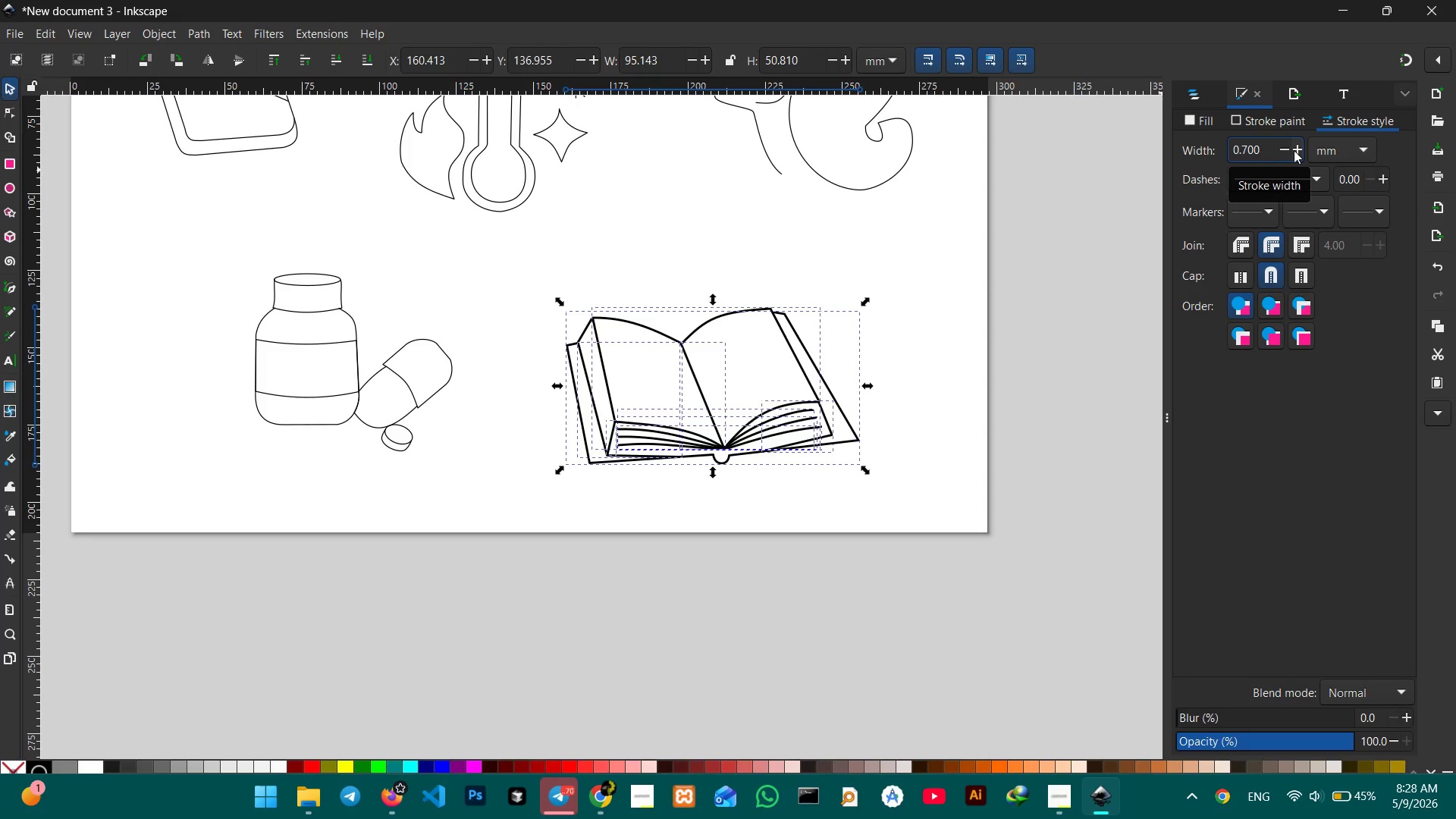 
left_click([1294, 150])
 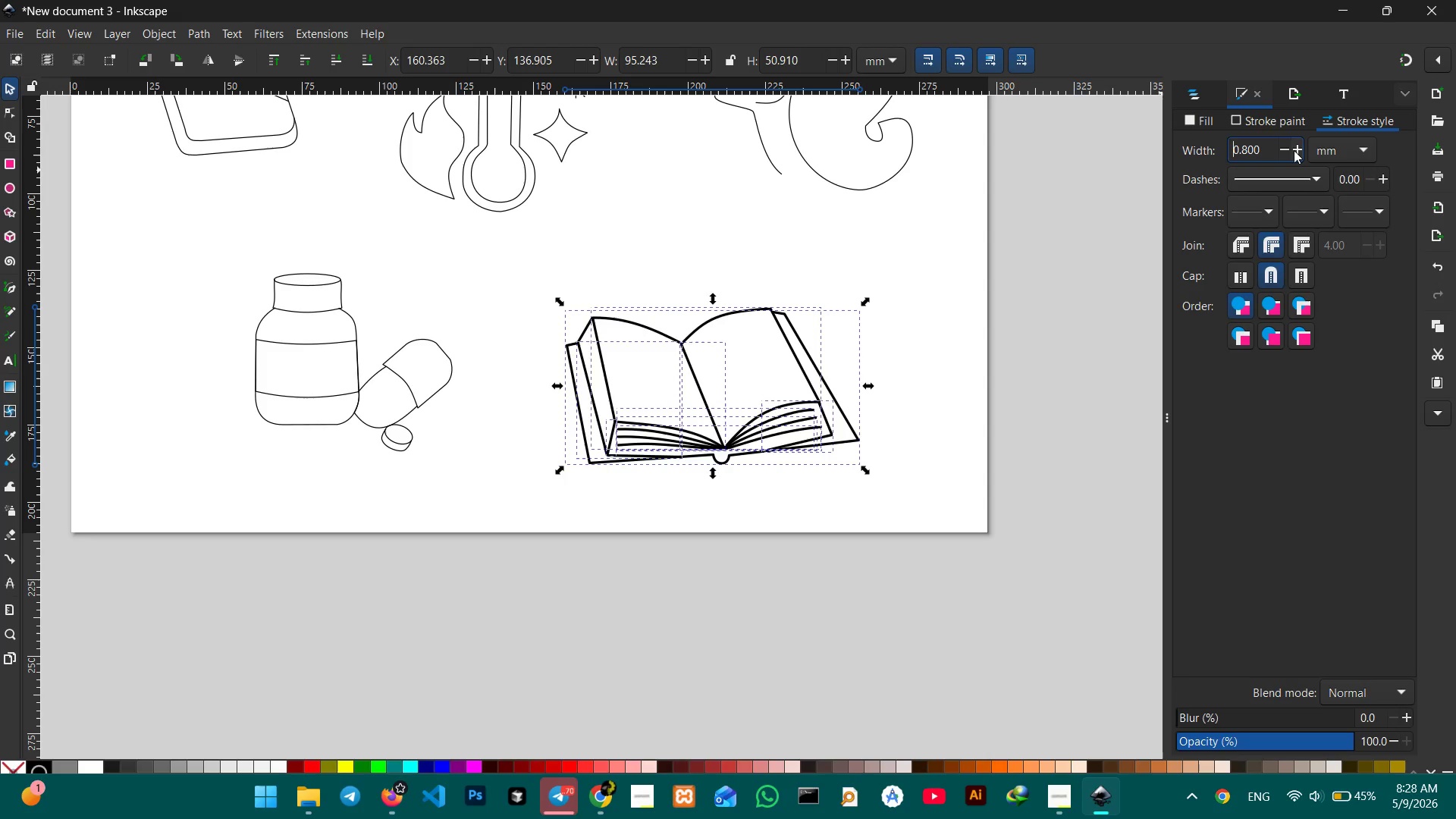 
double_click([1294, 150])
 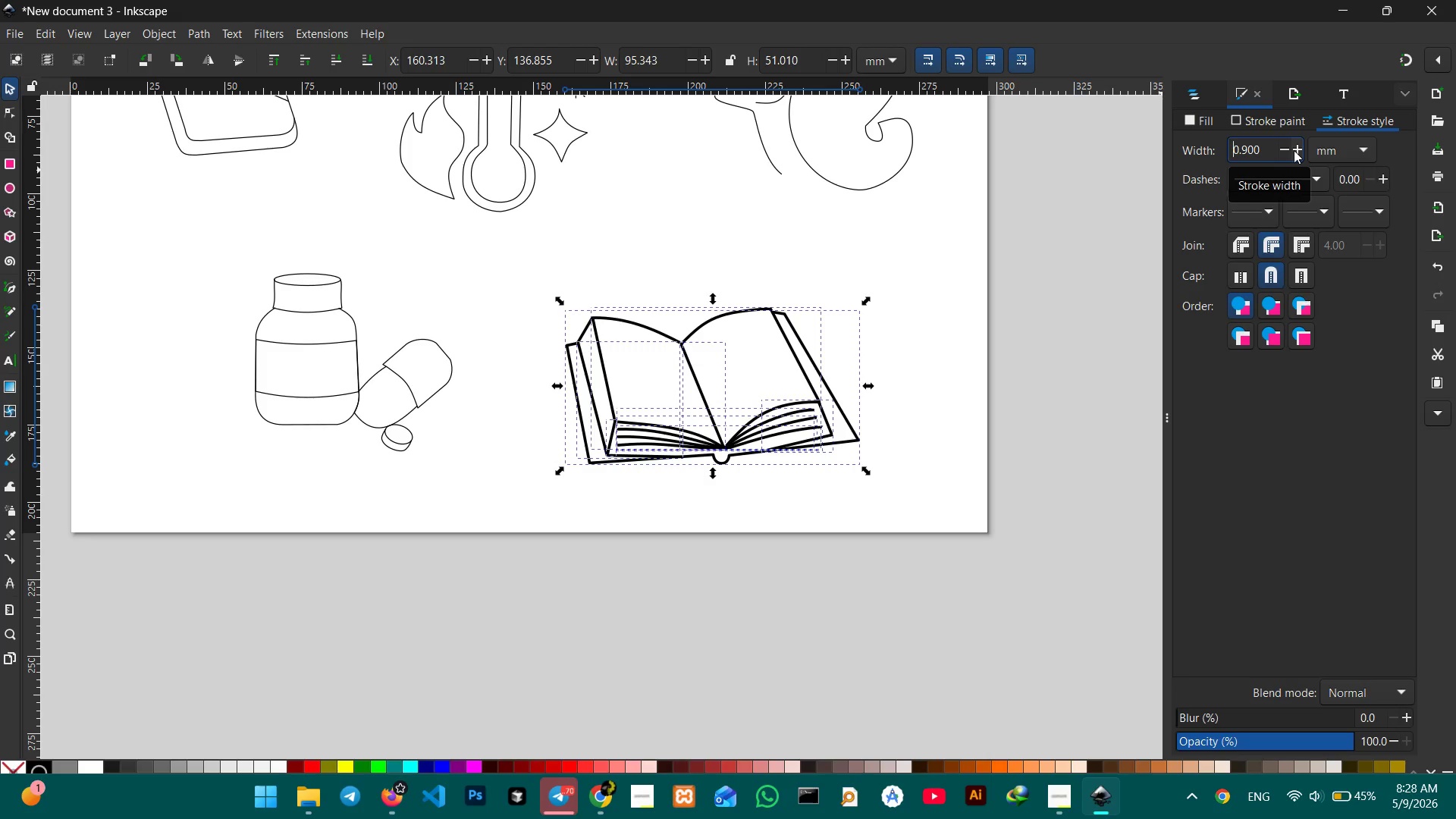 
left_click([1294, 150])
 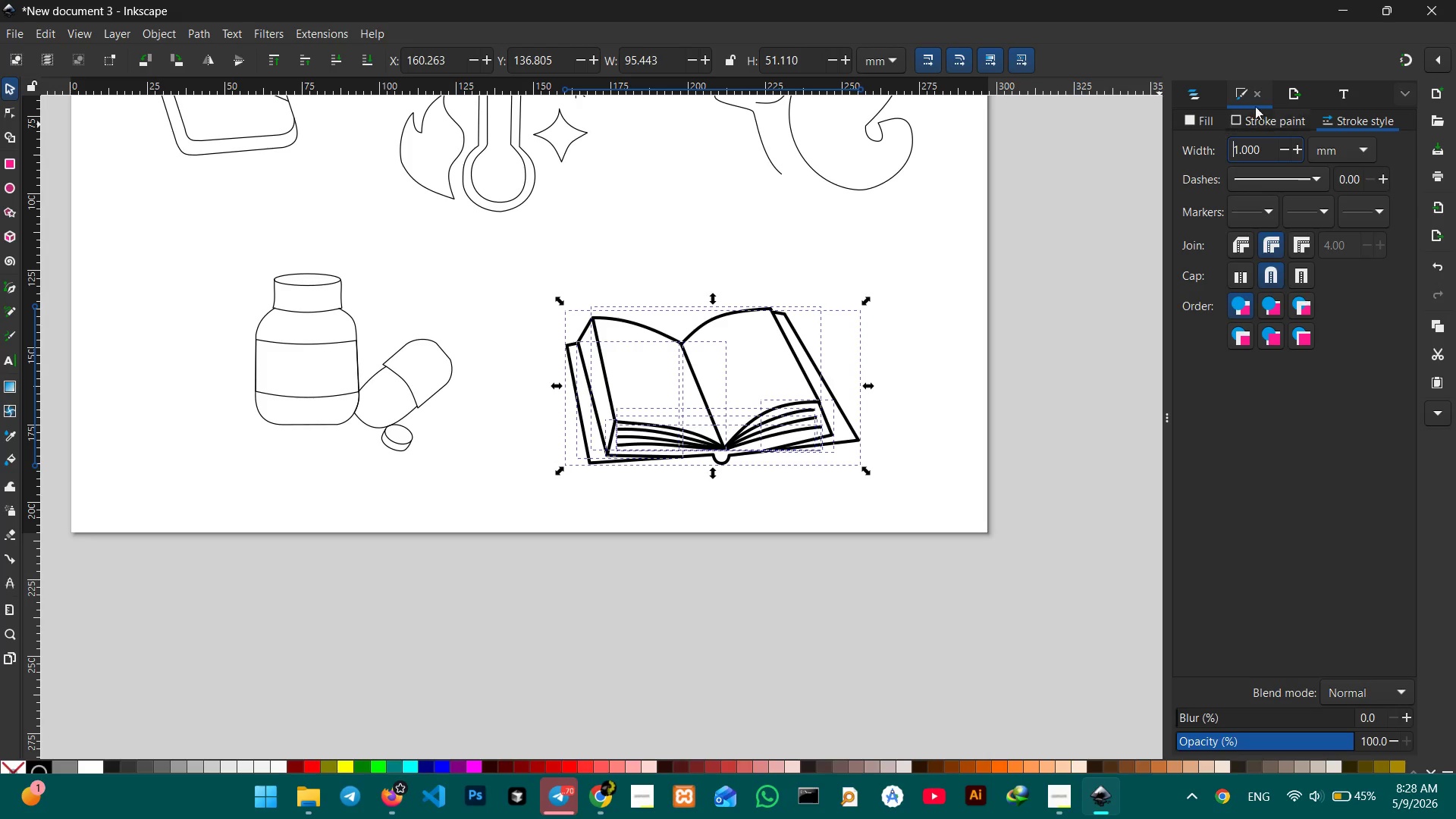 
left_click([1208, 124])
 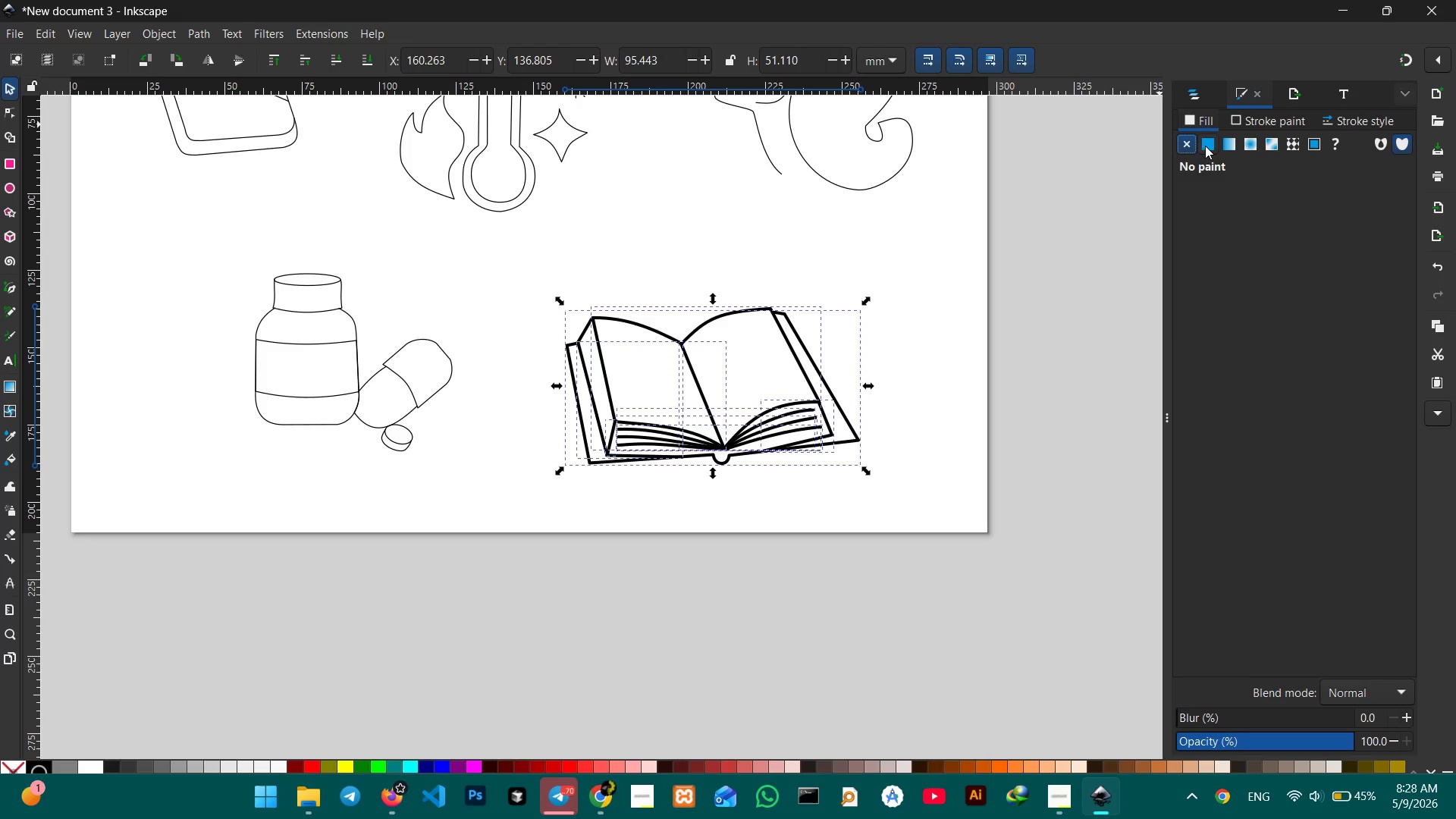 
left_click([1205, 146])
 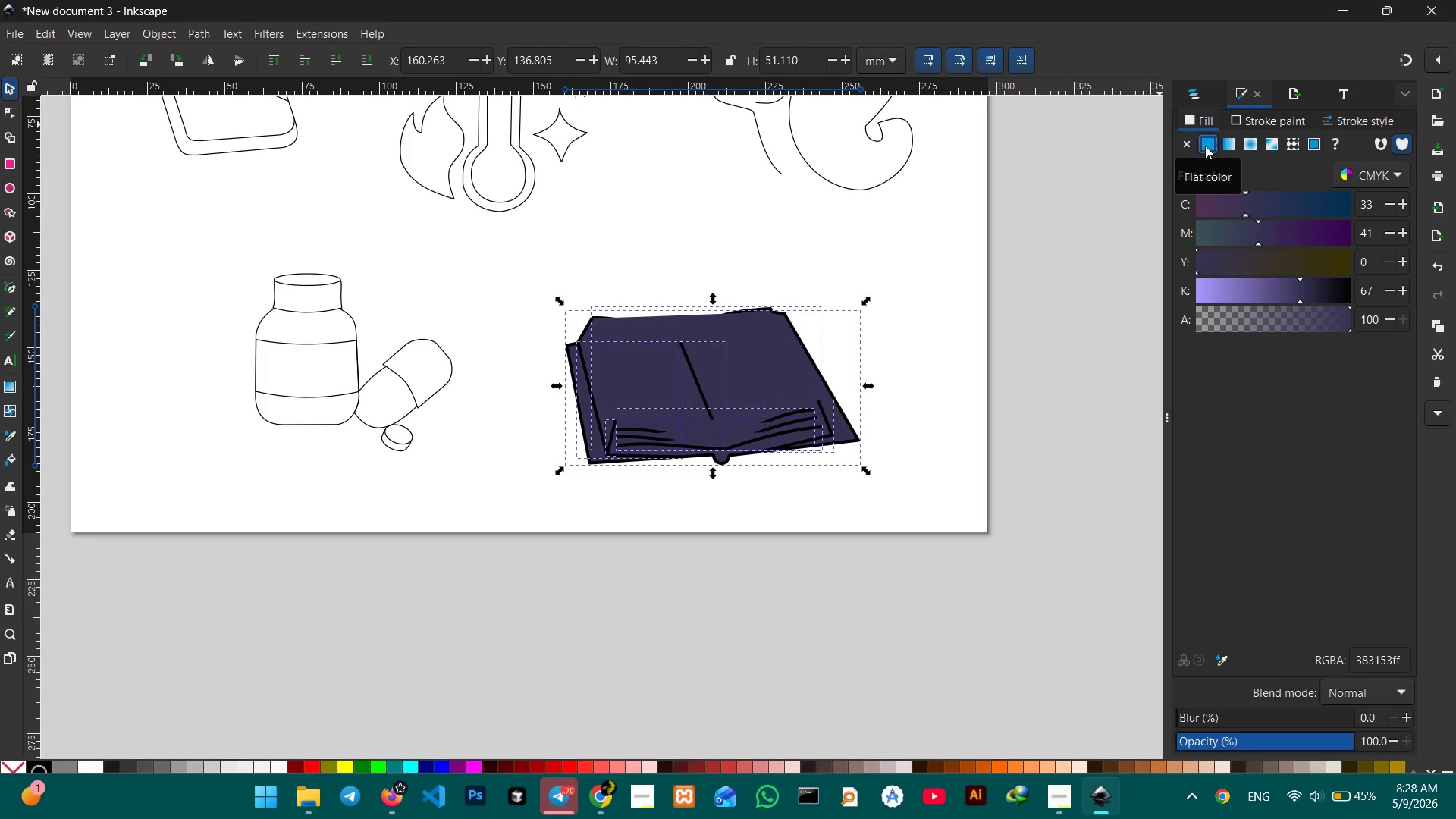 
wait(6.41)
 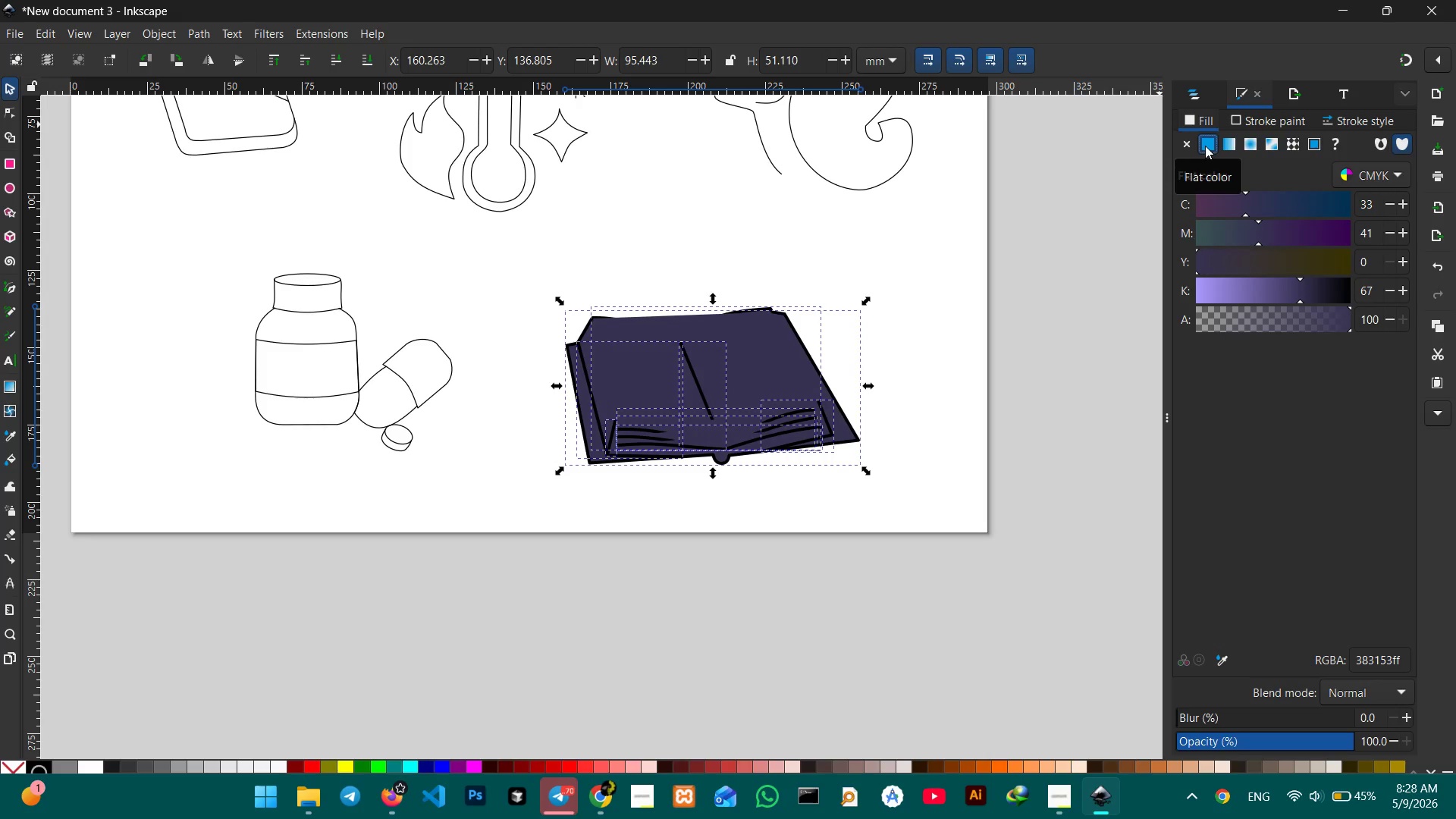 
hold_key(key=ControlLeft, duration=0.73)
 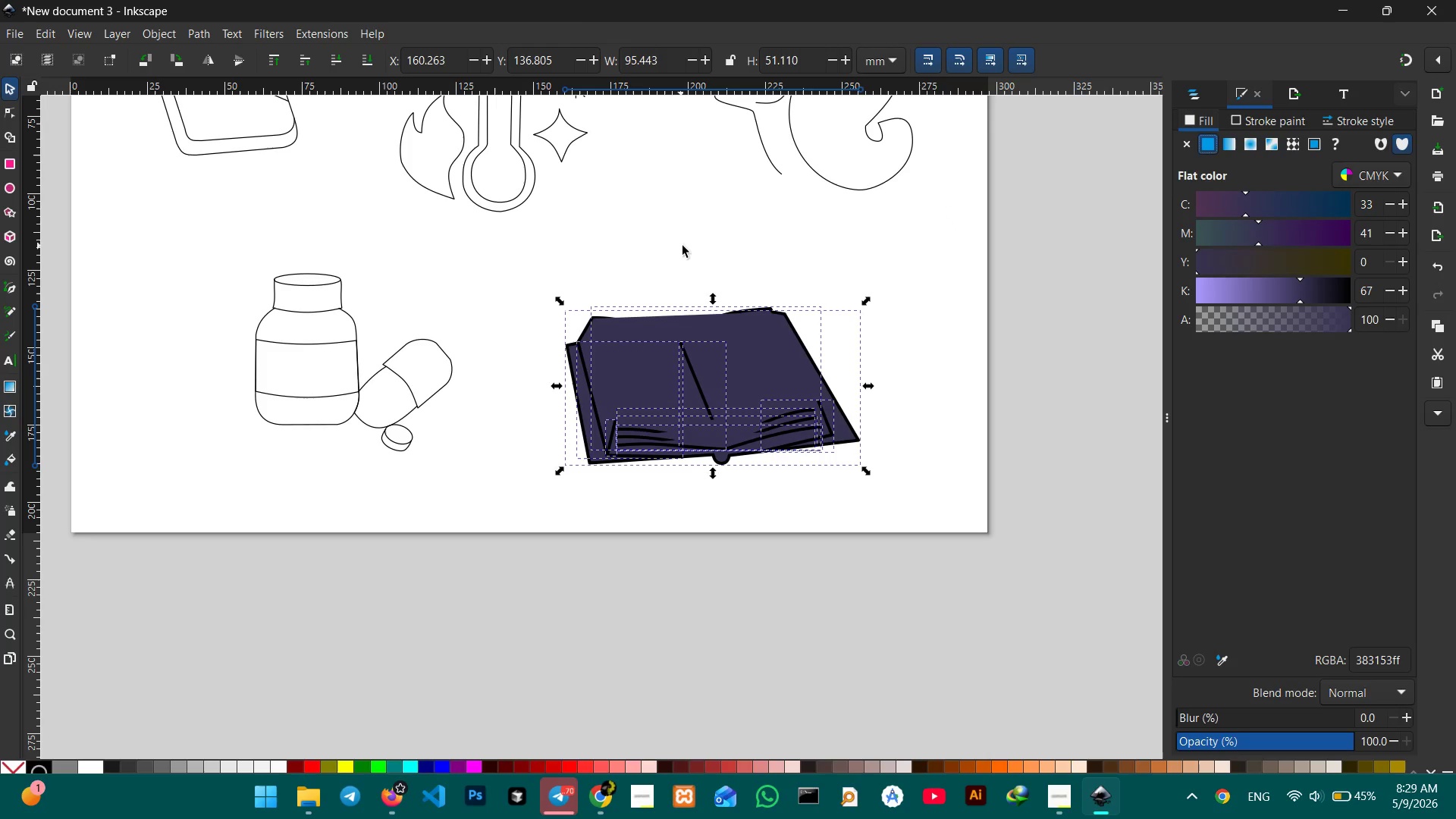 
left_click([682, 246])
 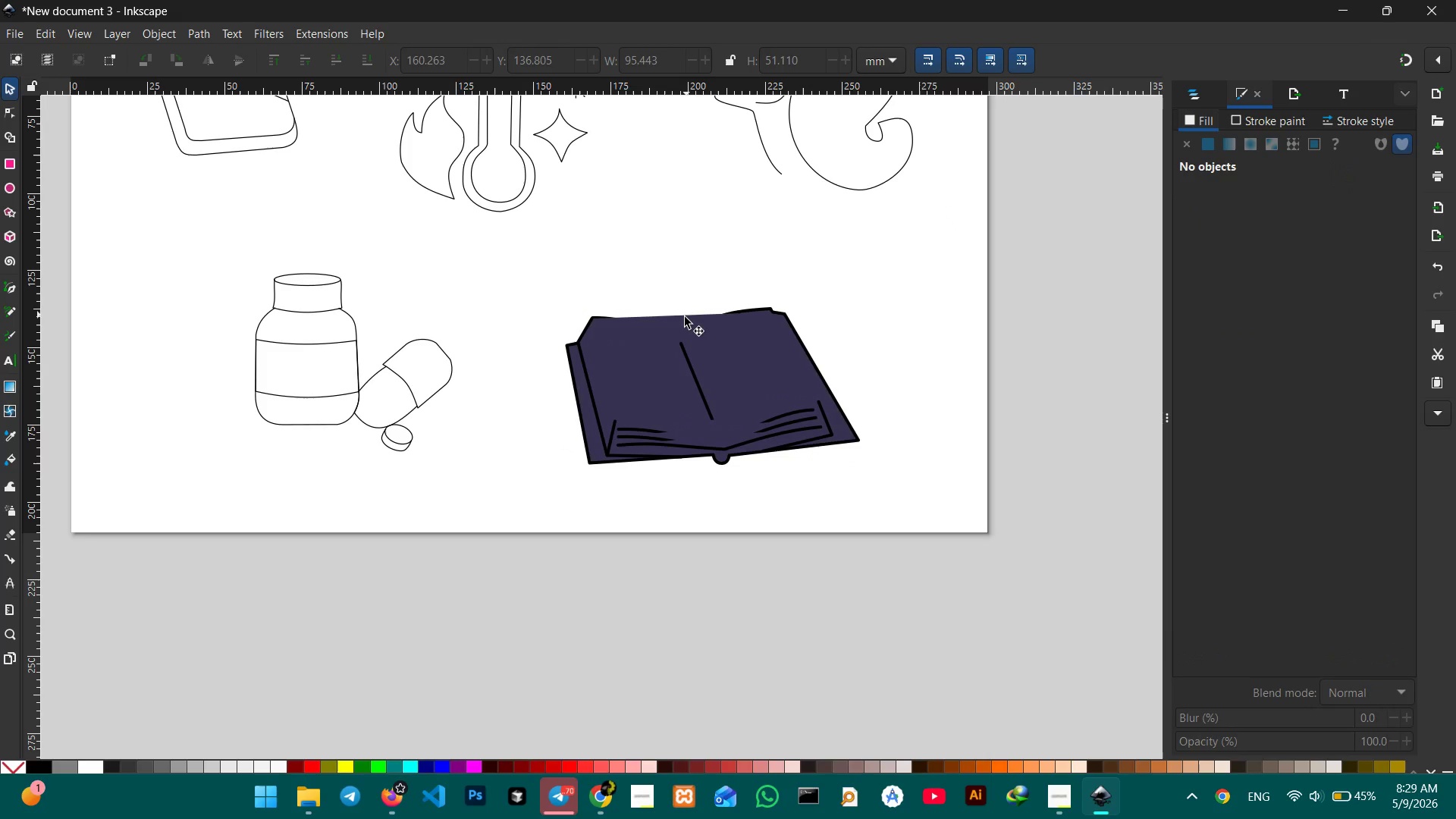 
left_click([685, 317])
 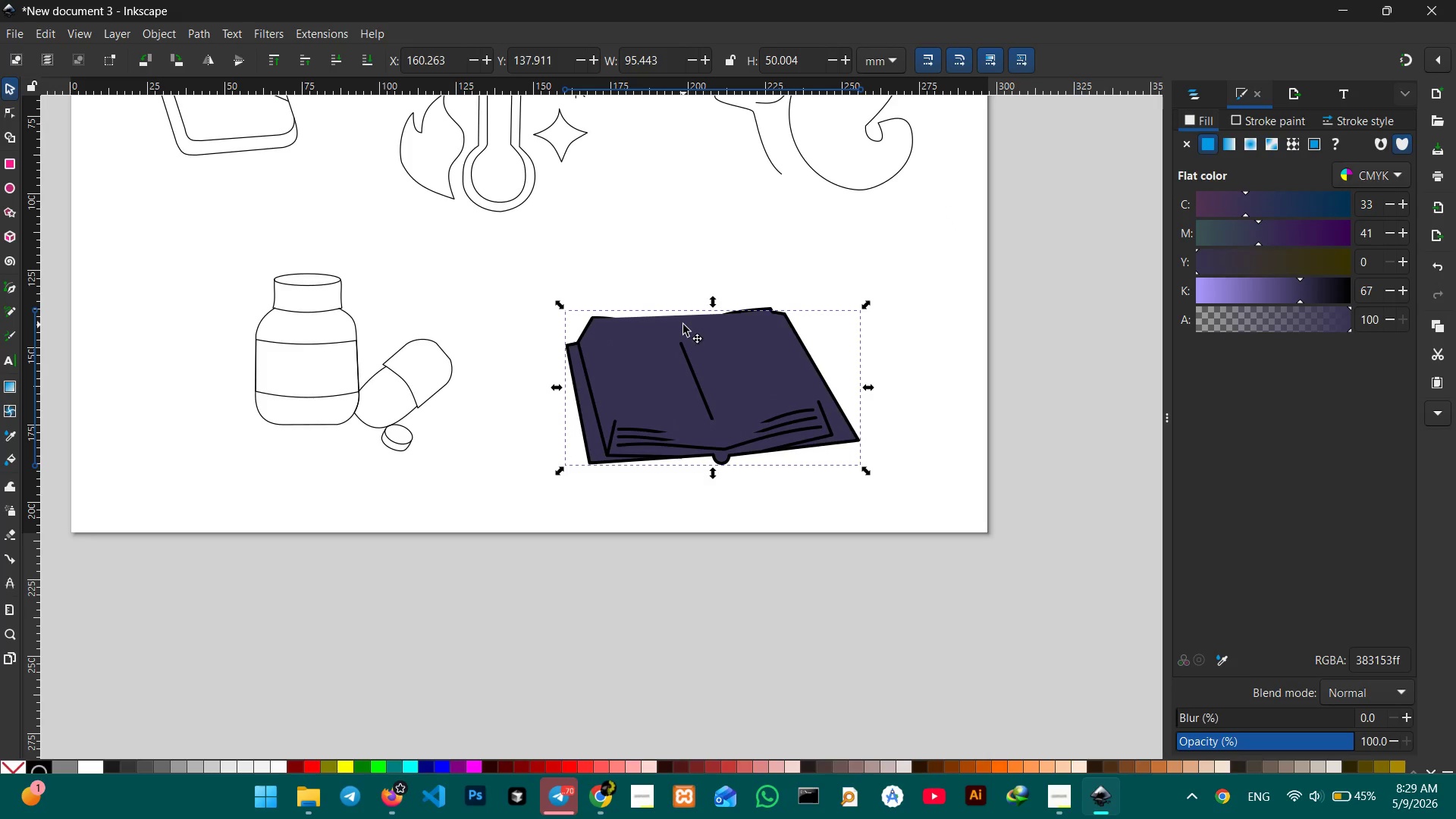 
left_click_drag(start_coordinate=[683, 325], to_coordinate=[682, 348])
 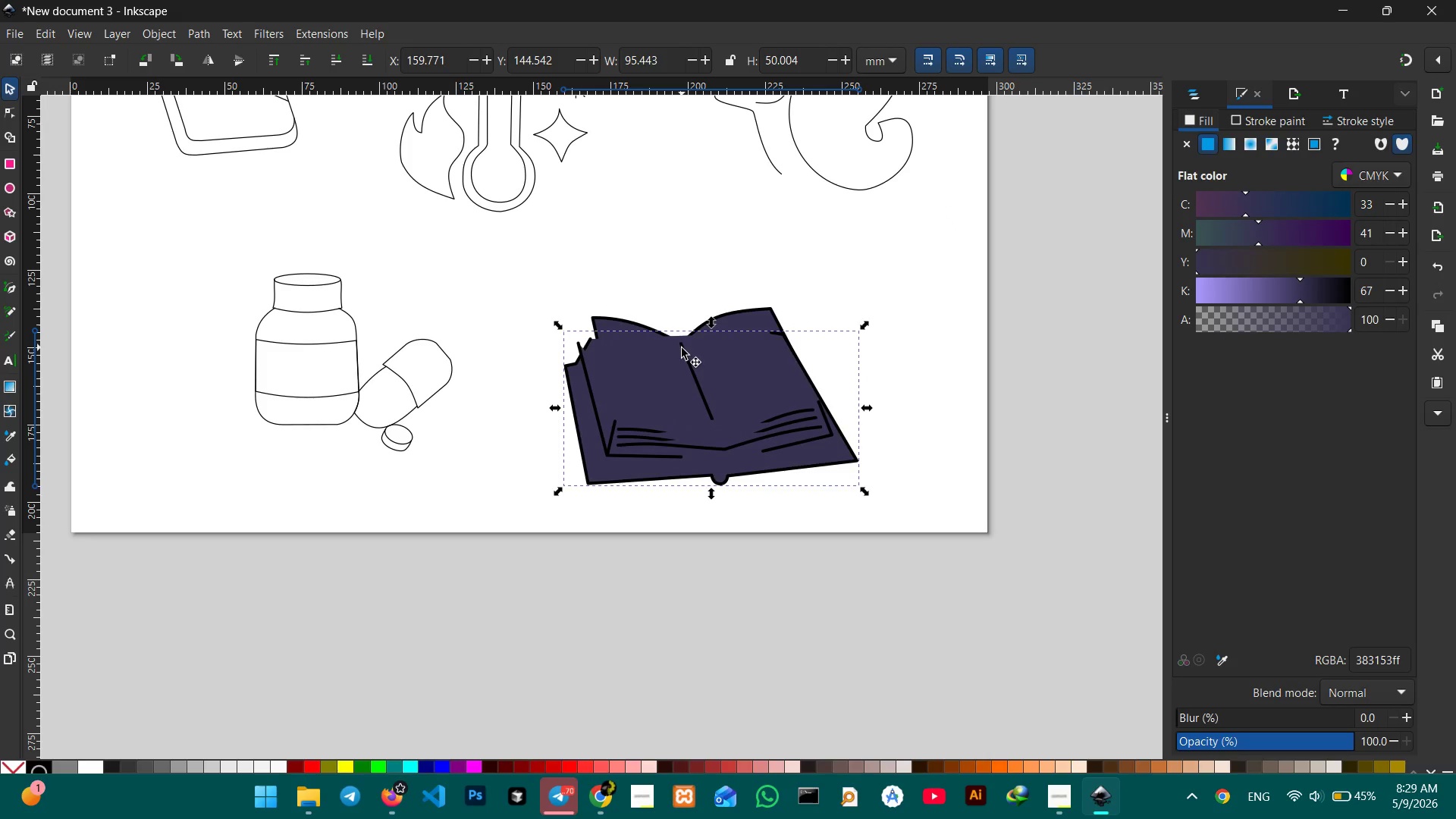 
left_click_drag(start_coordinate=[682, 349], to_coordinate=[682, 410])
 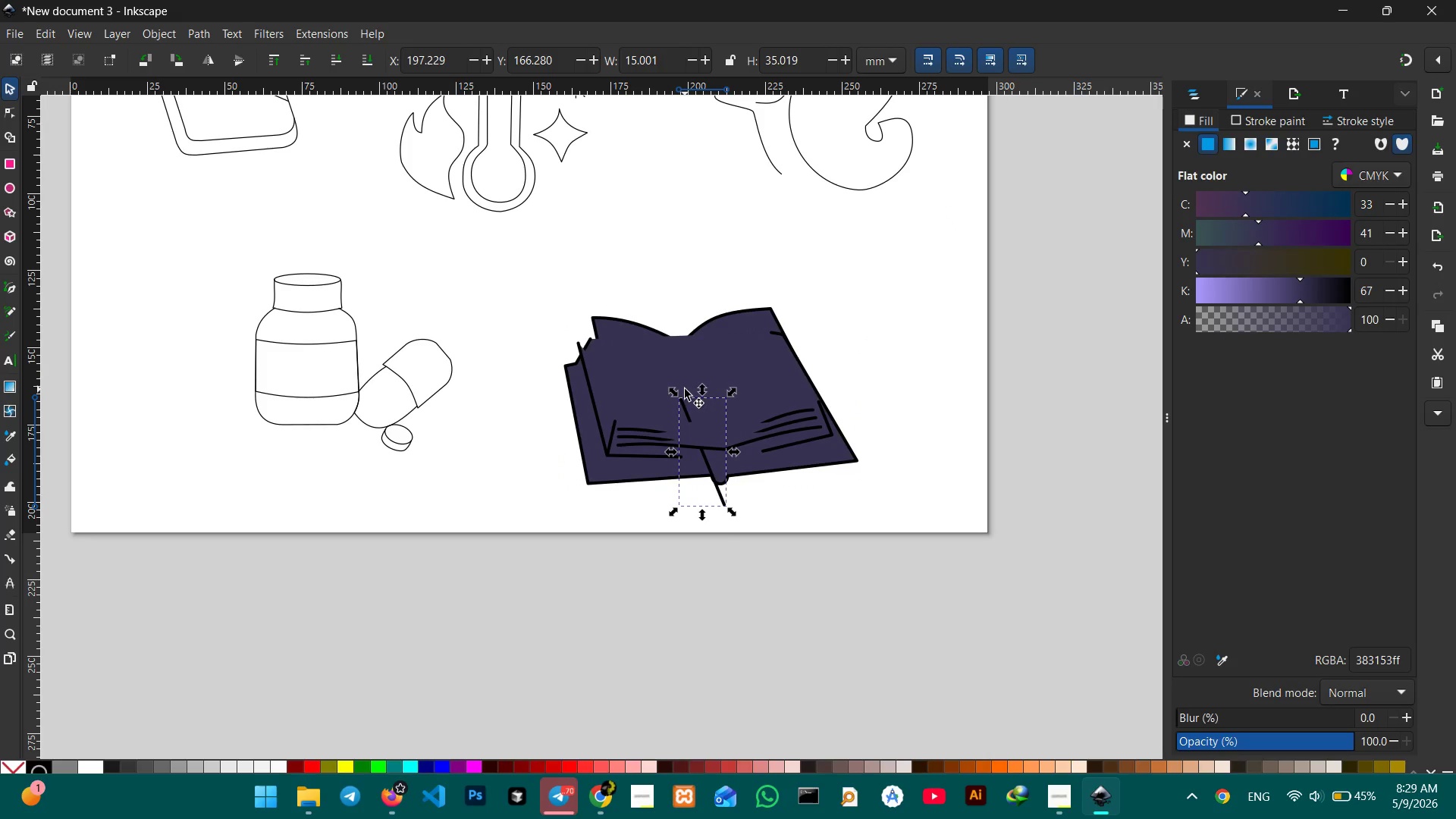 
key(Control+Z)
 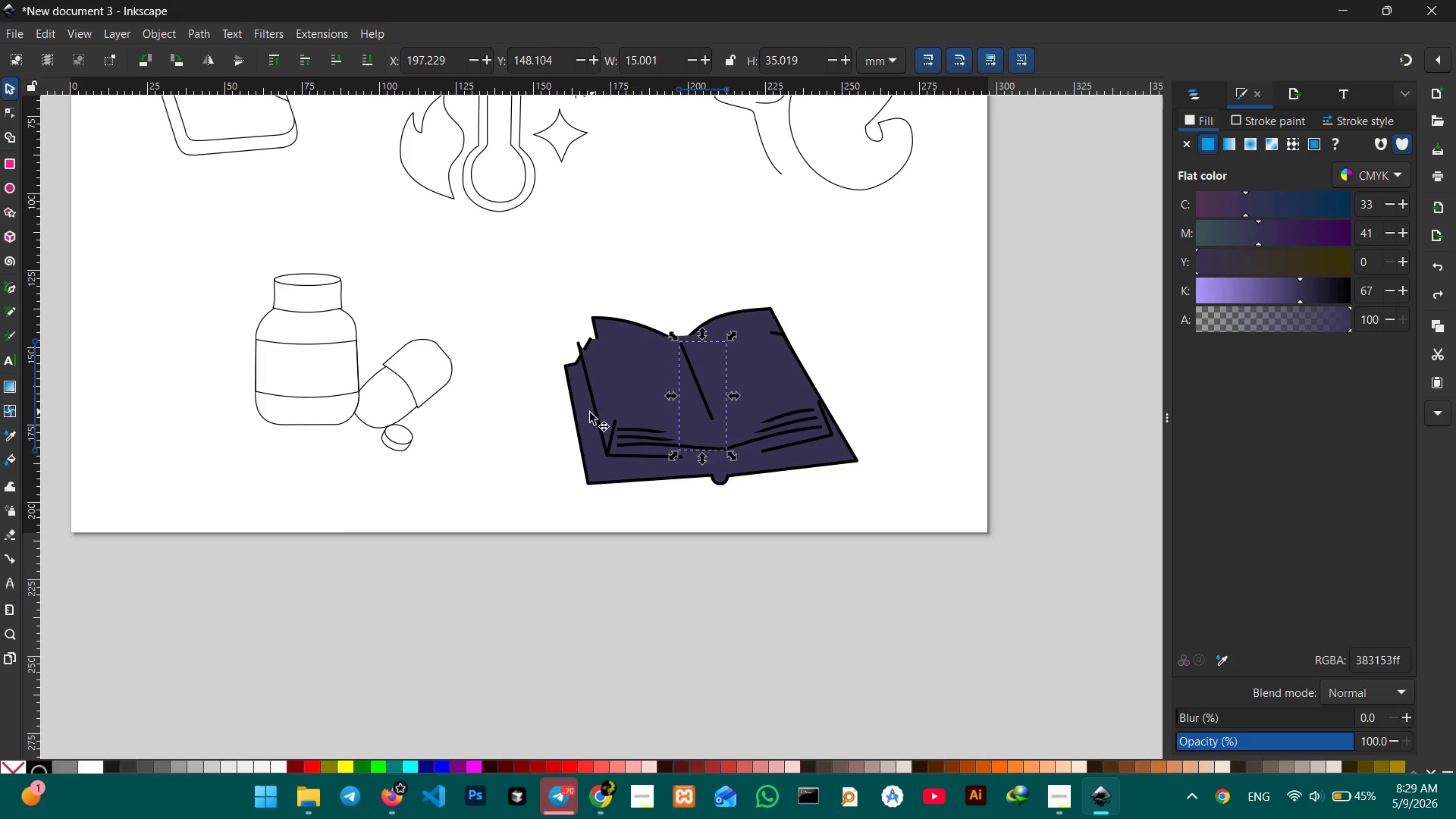 
left_click([582, 417])
 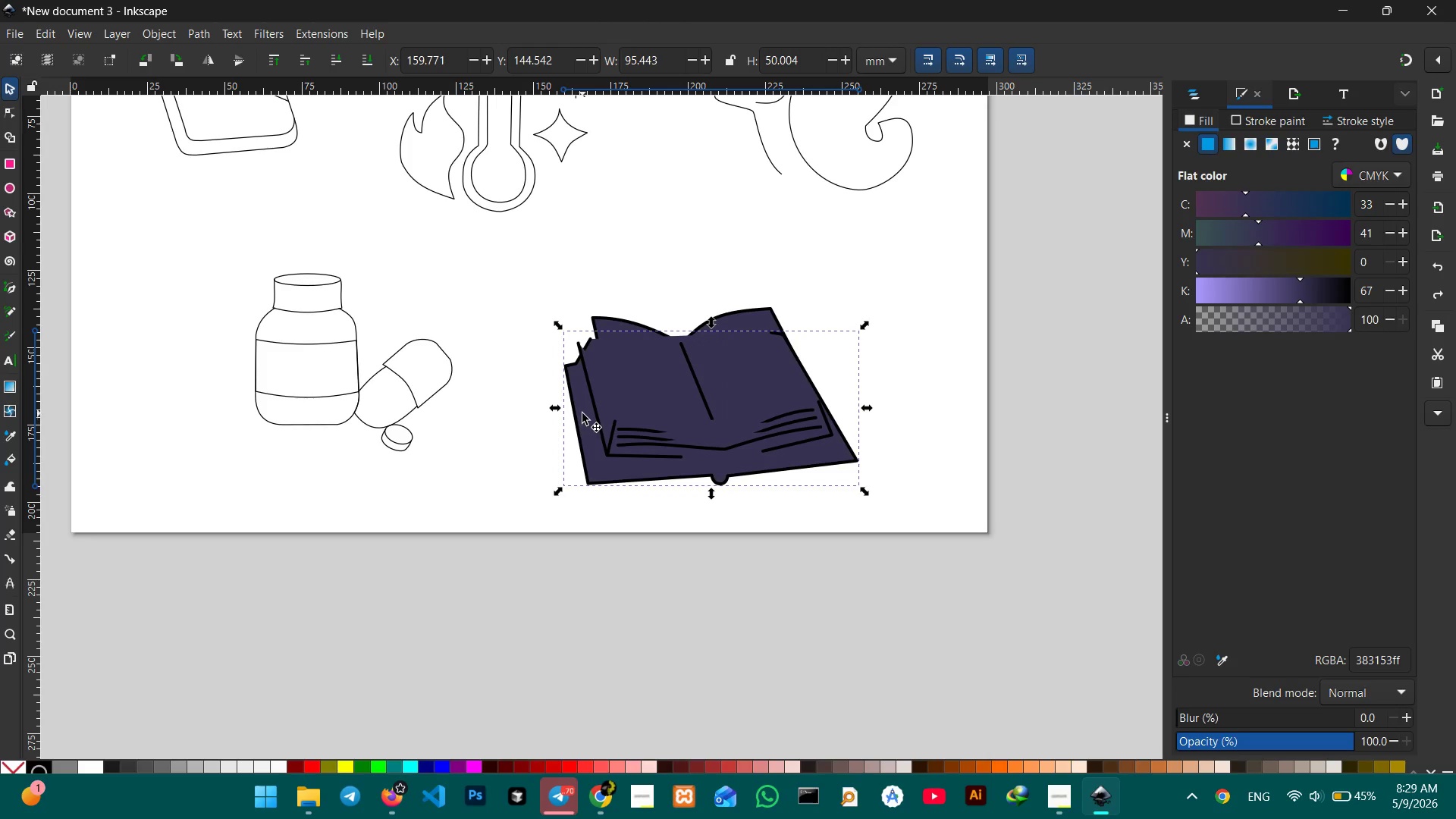 
left_click_drag(start_coordinate=[582, 413], to_coordinate=[582, 464])
 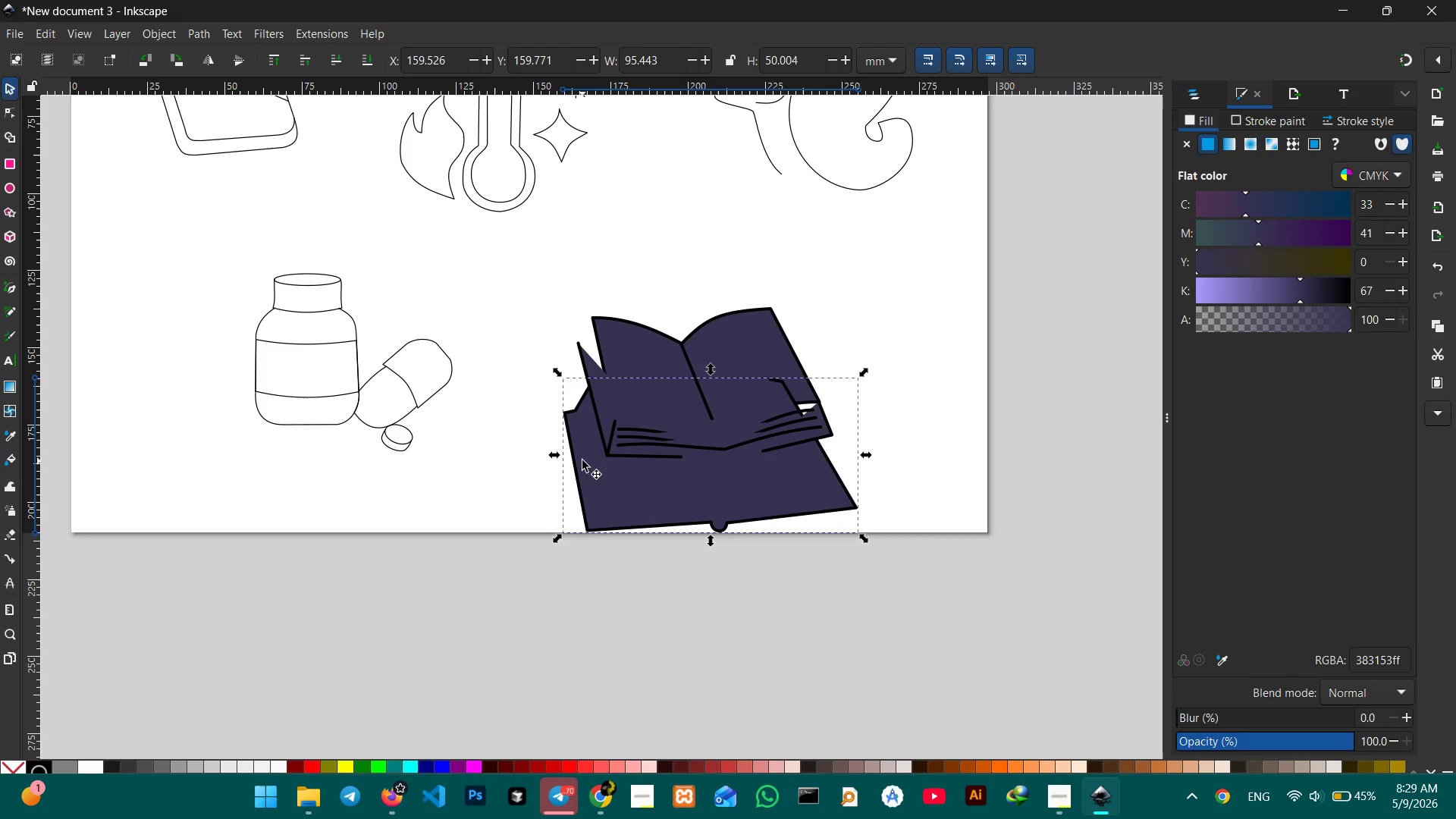 
key(Control+Z)
 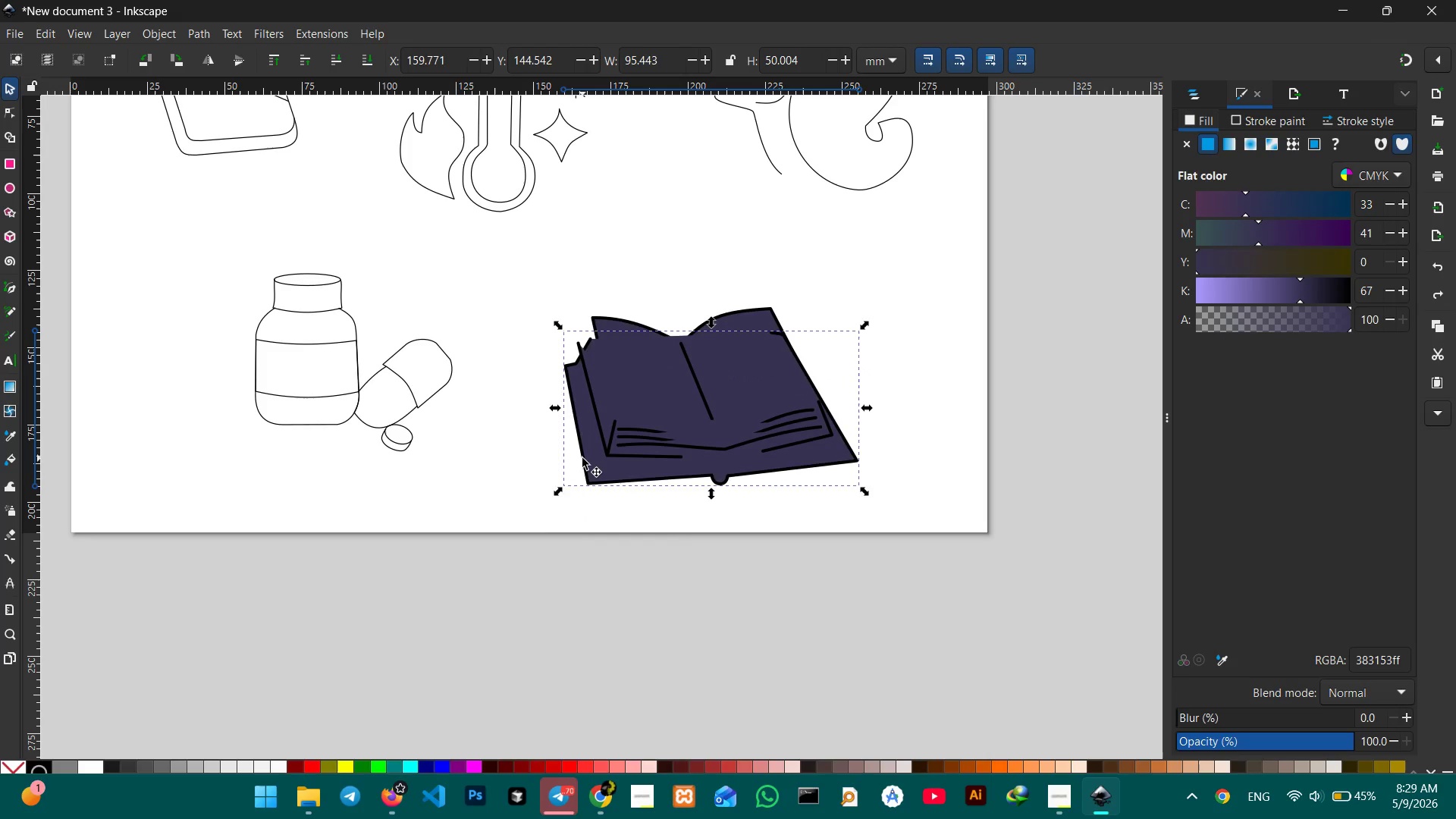 
key(Control+Z)
 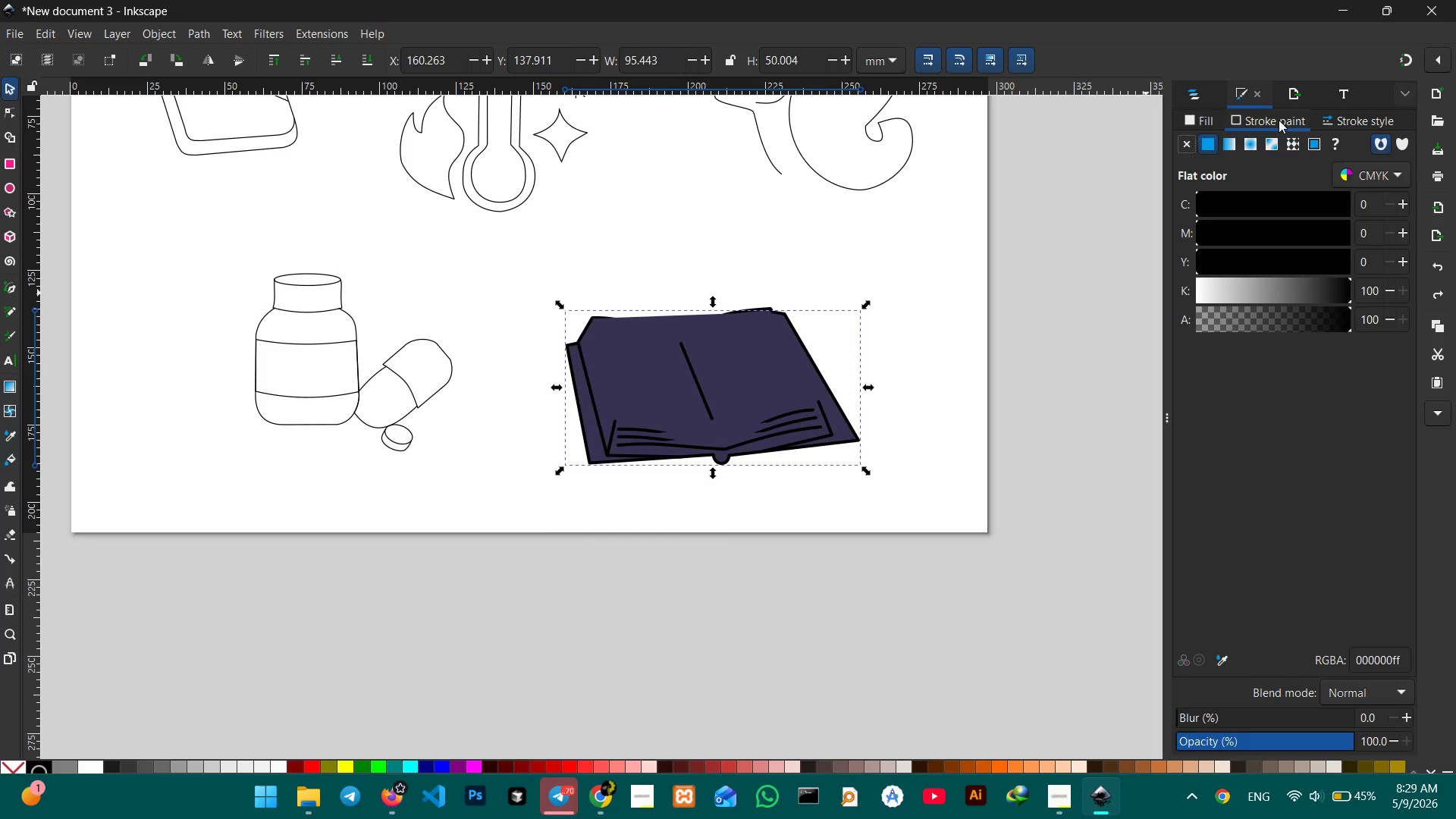 
left_click([1206, 124])
 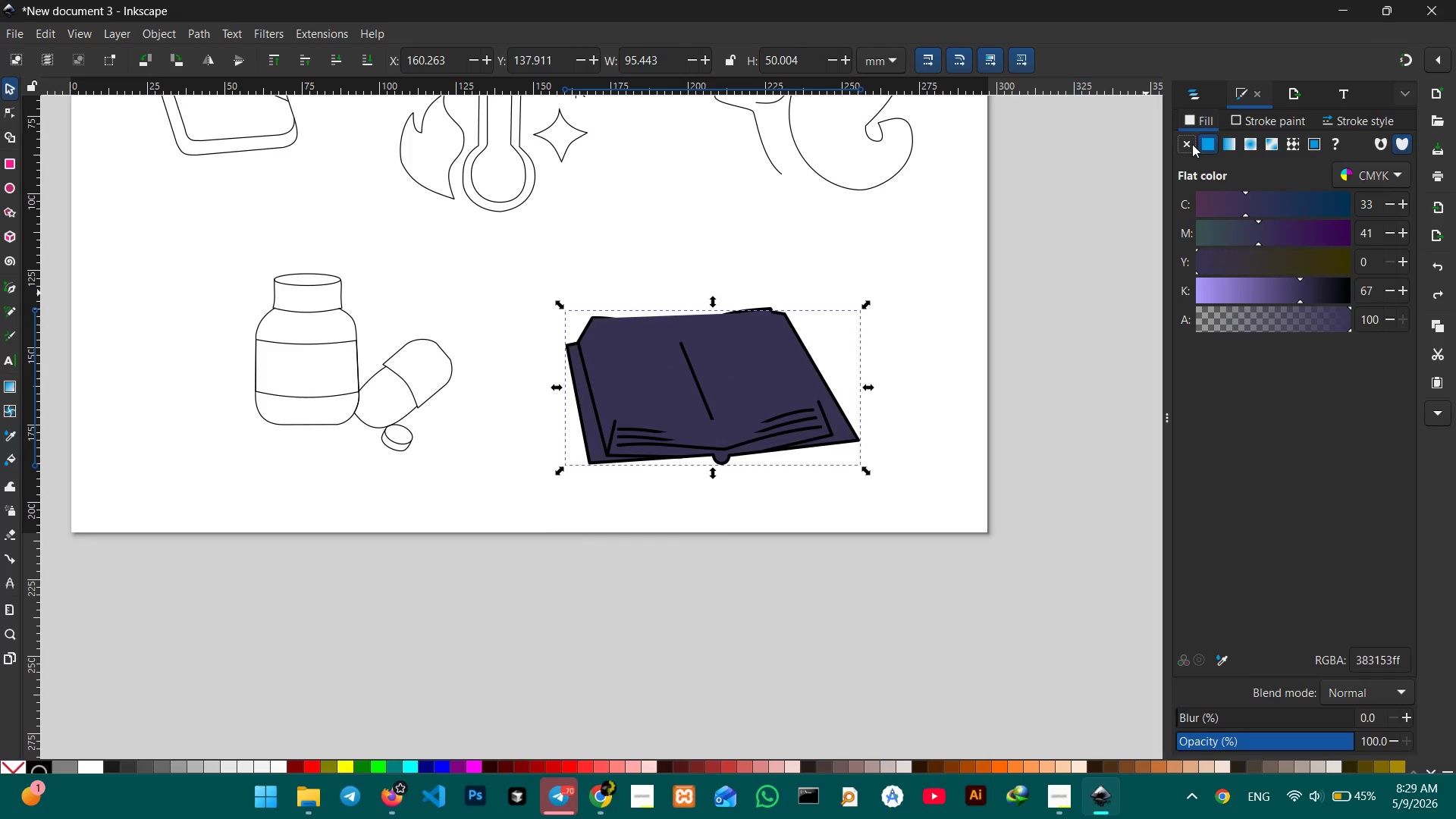 
left_click([1190, 144])
 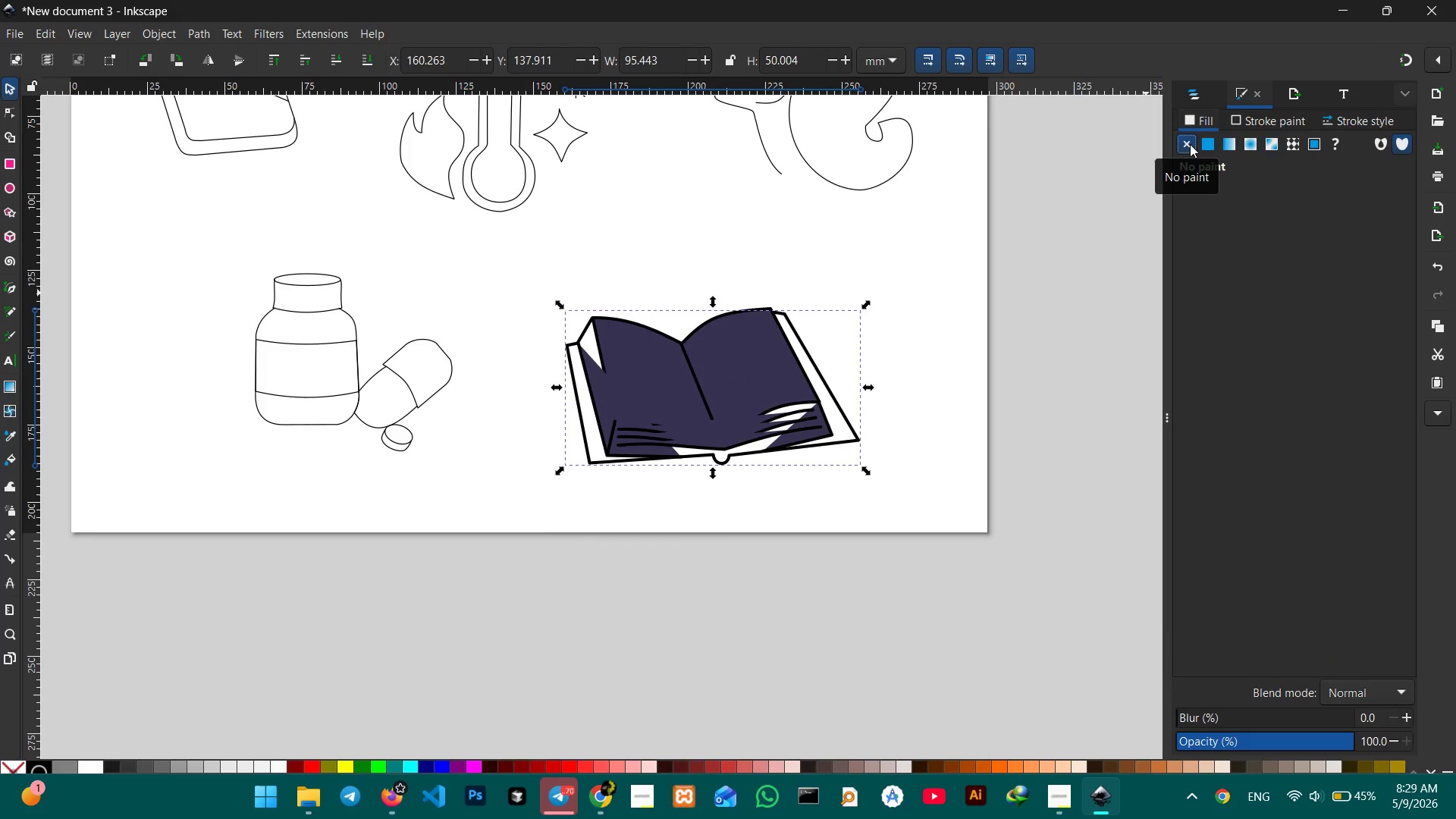 
key(Control+Z)
 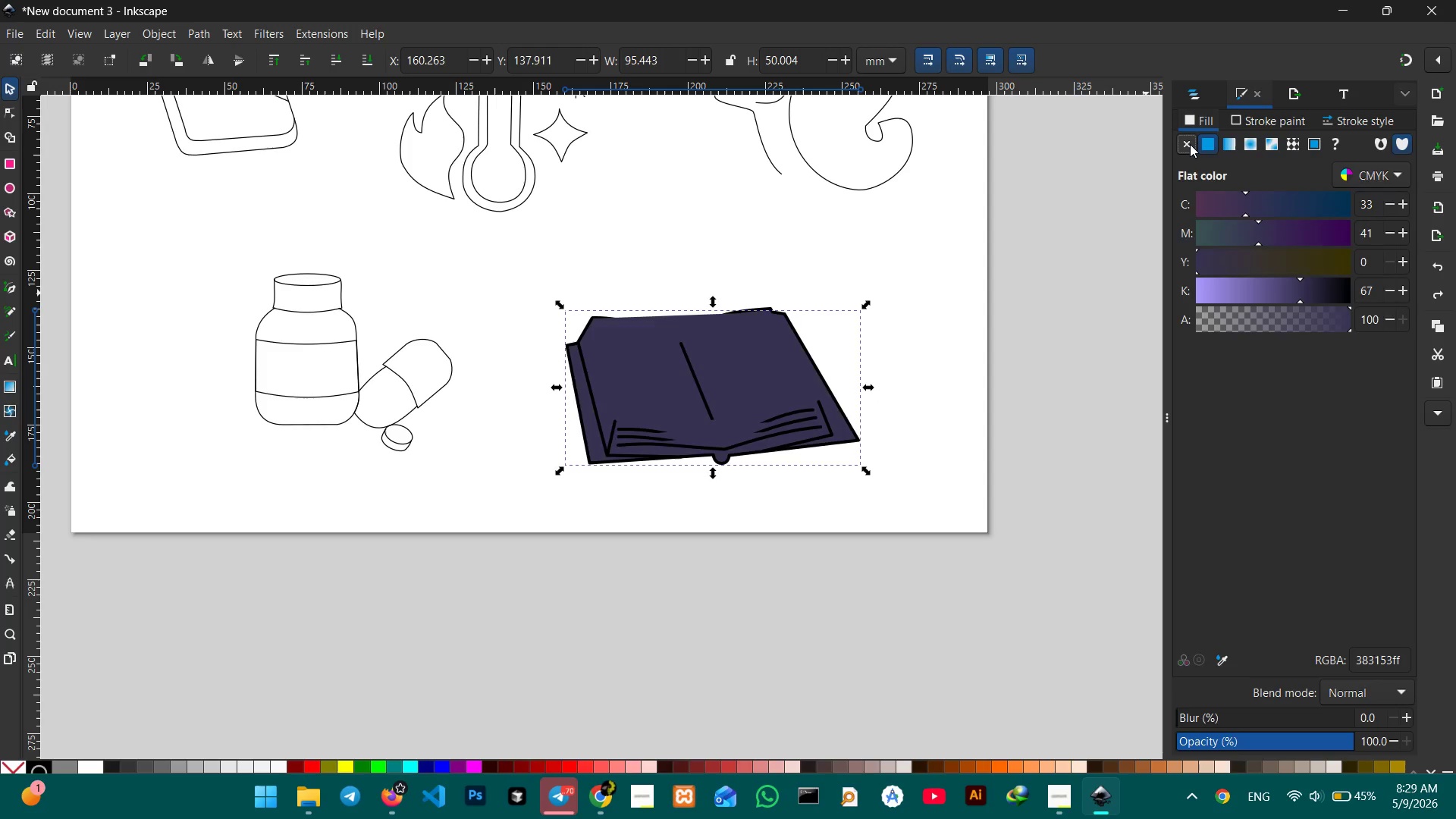 
key(Control+Z)
 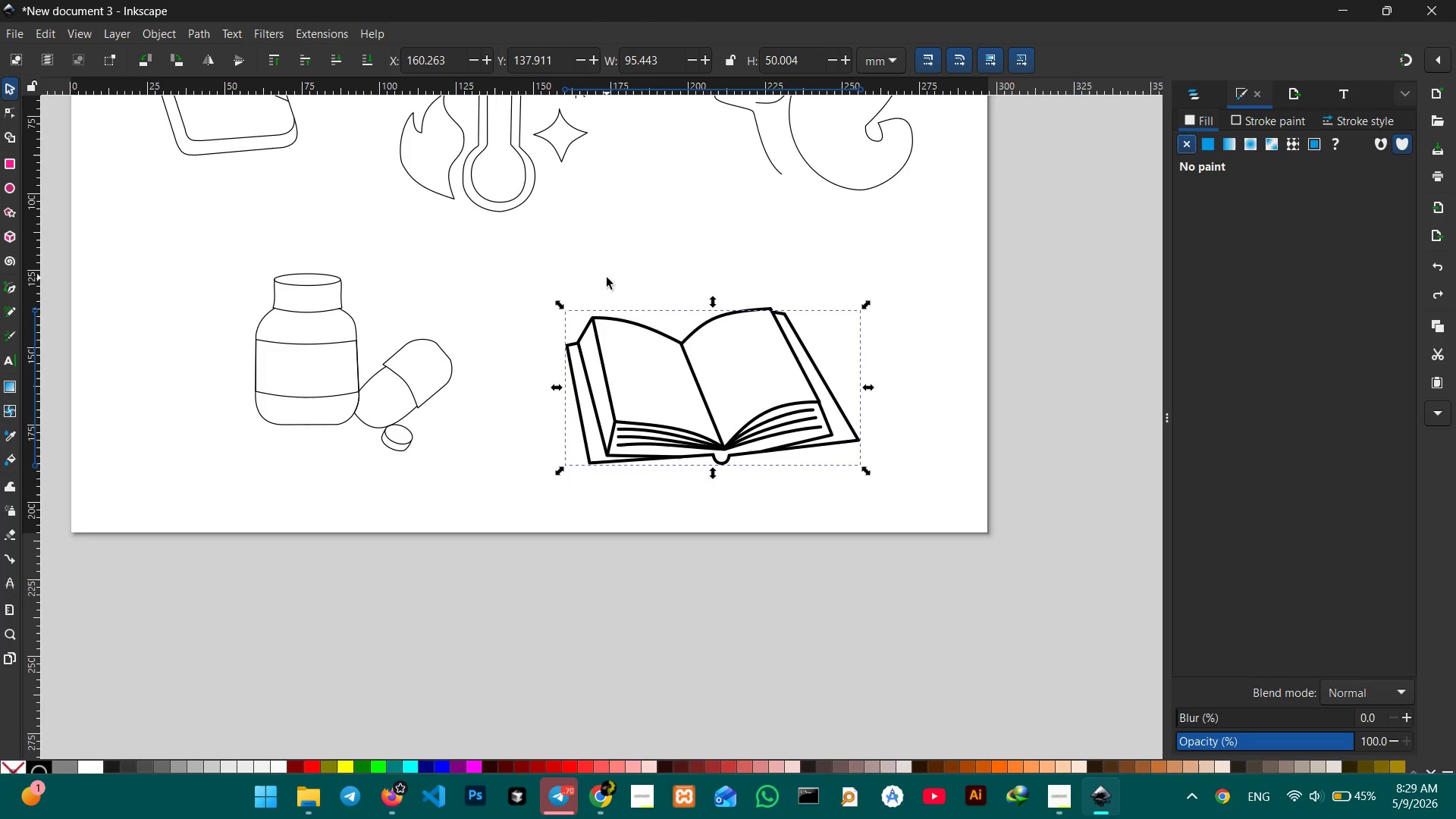 
key(Control+G)
 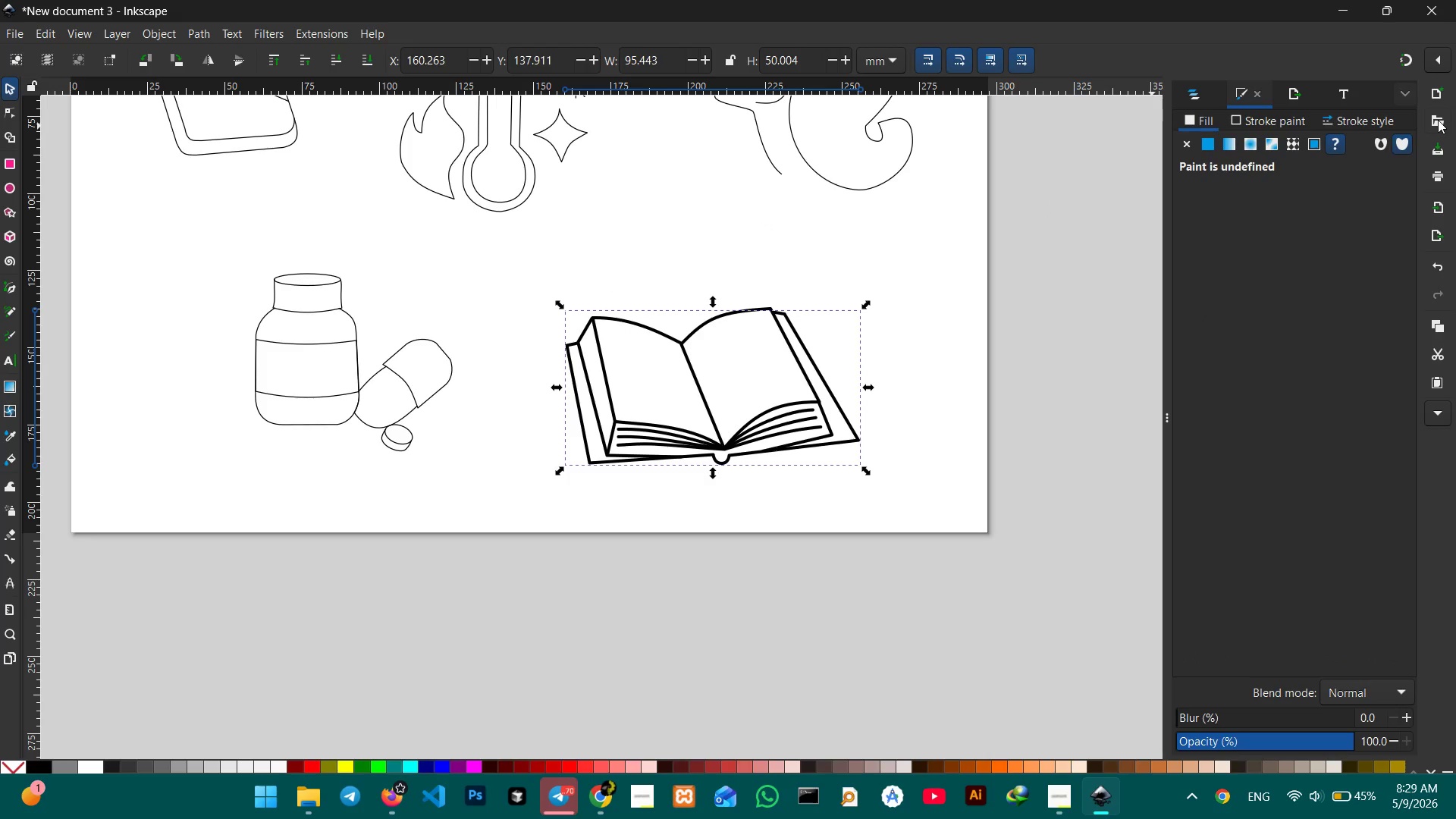 
wait(6.64)
 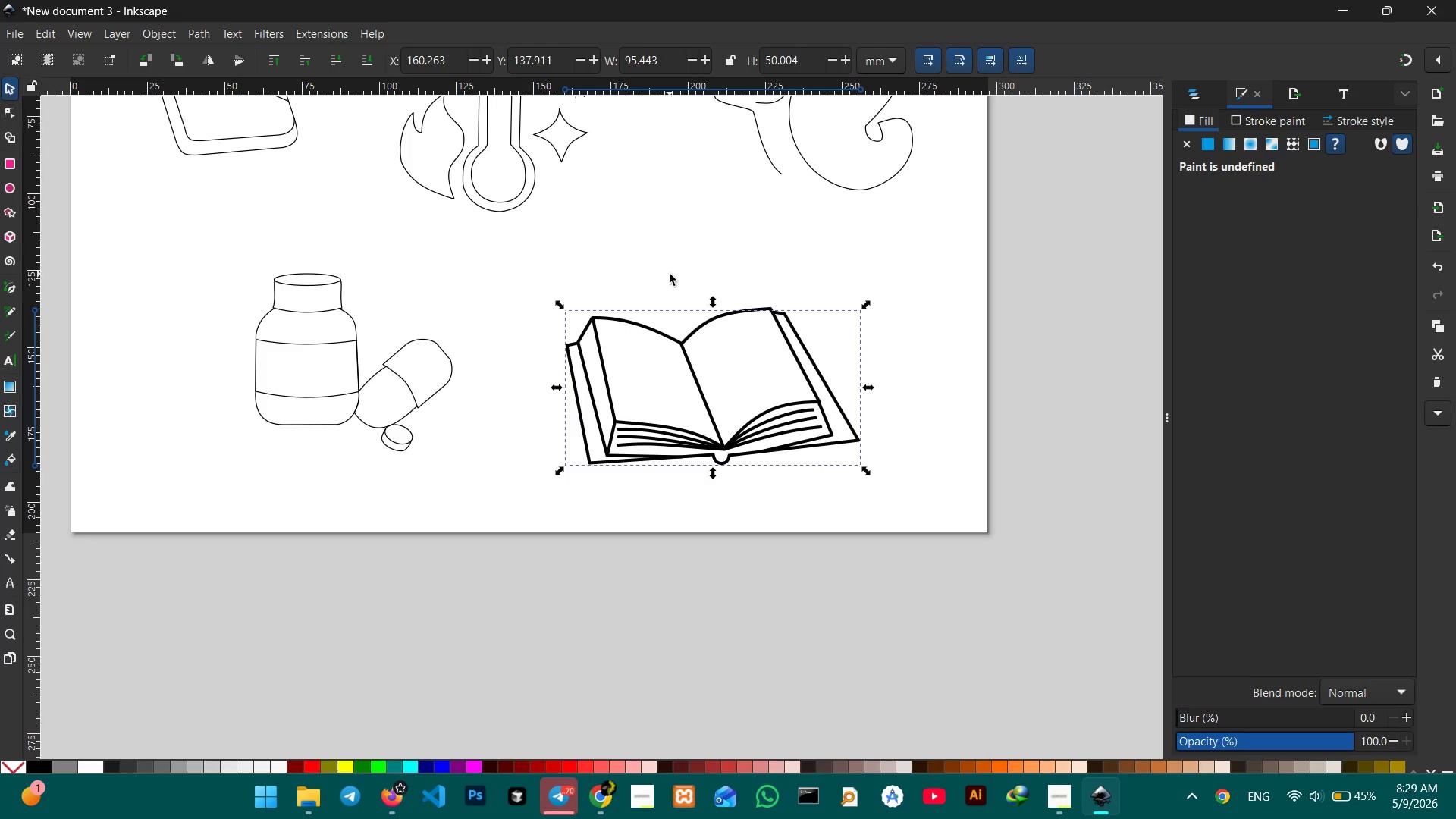 
left_click_drag(start_coordinate=[219, 271], to_coordinate=[492, 483])
 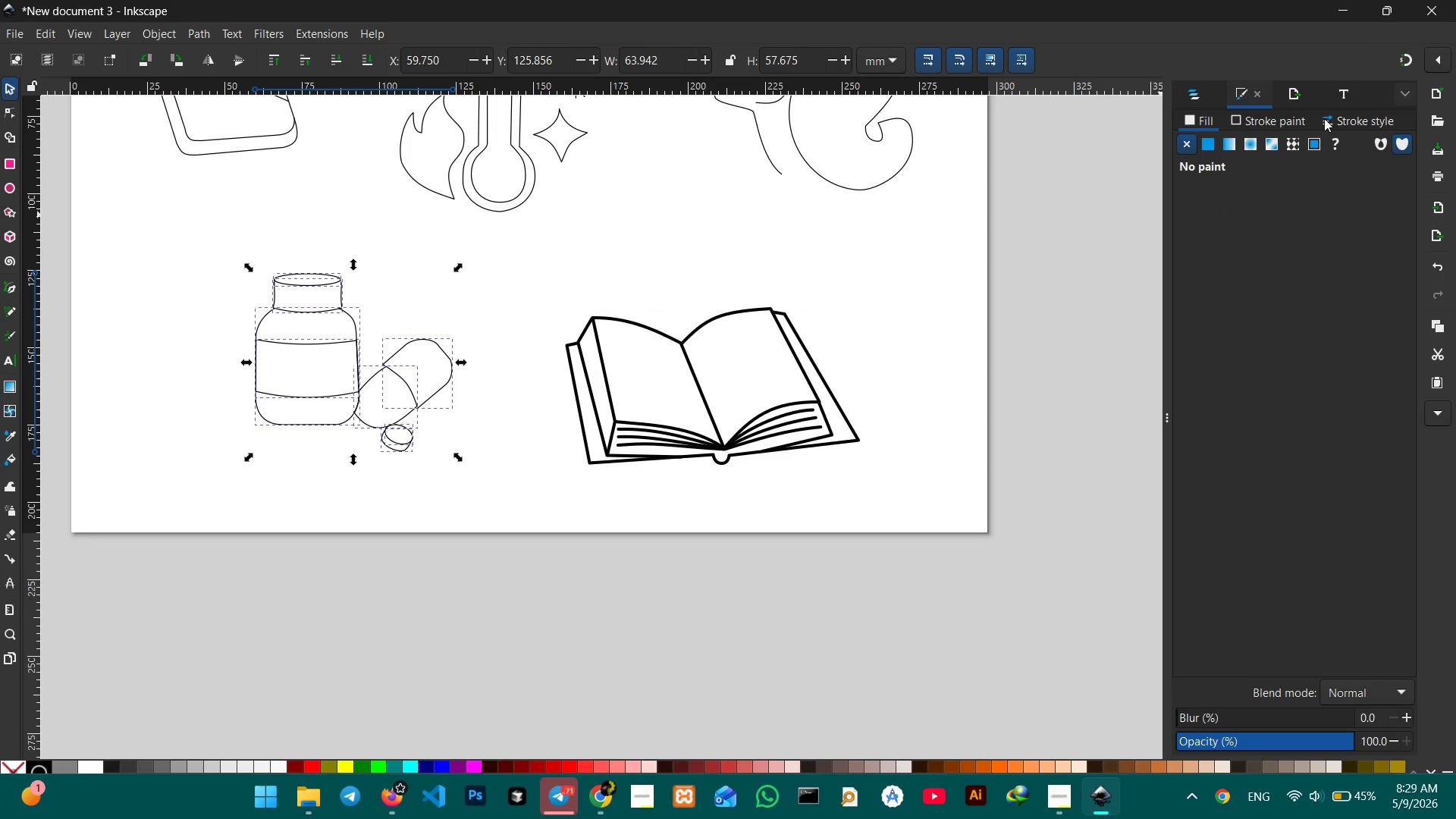 
left_click([1367, 113])
 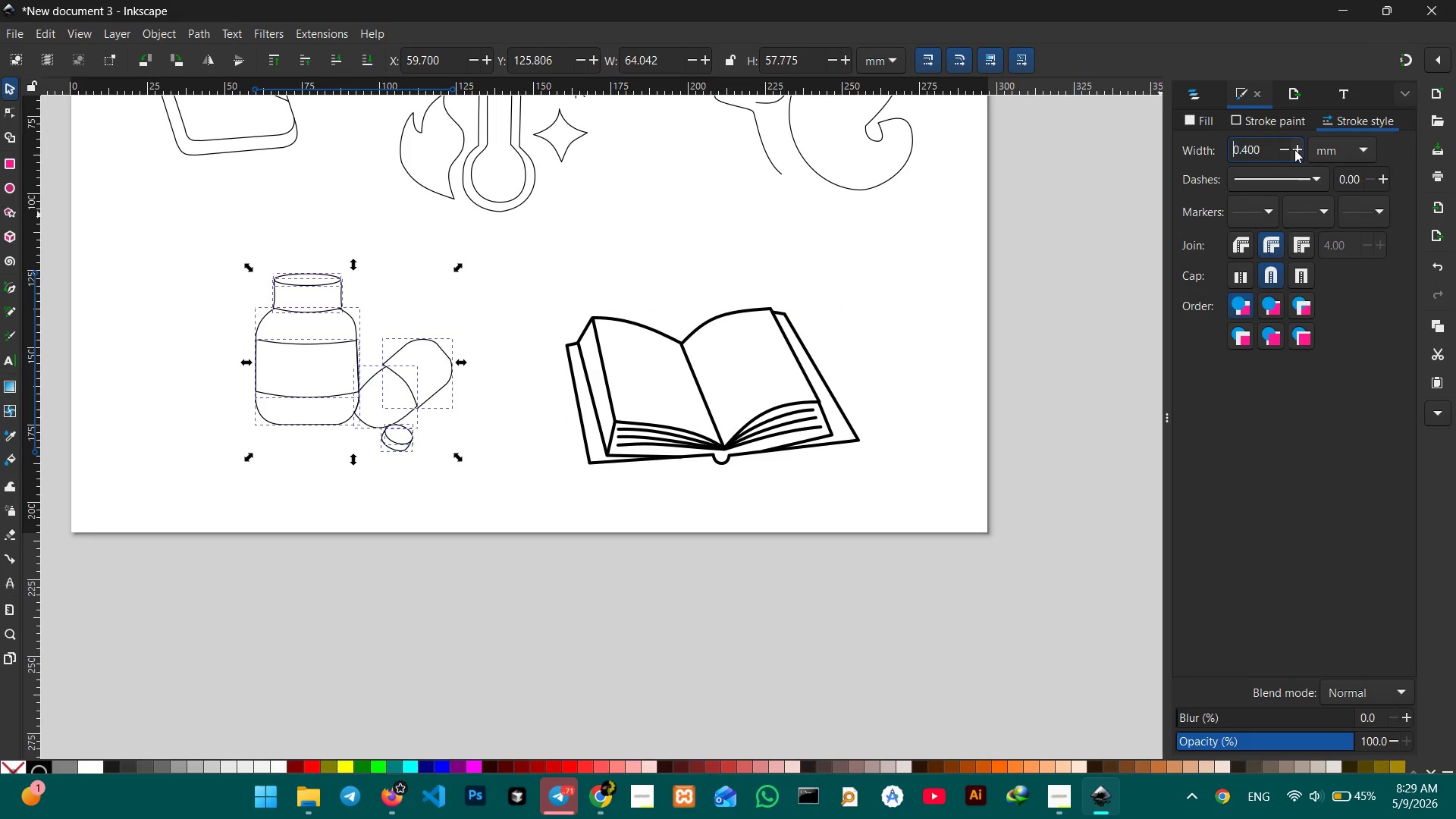 
double_click([1294, 149])
 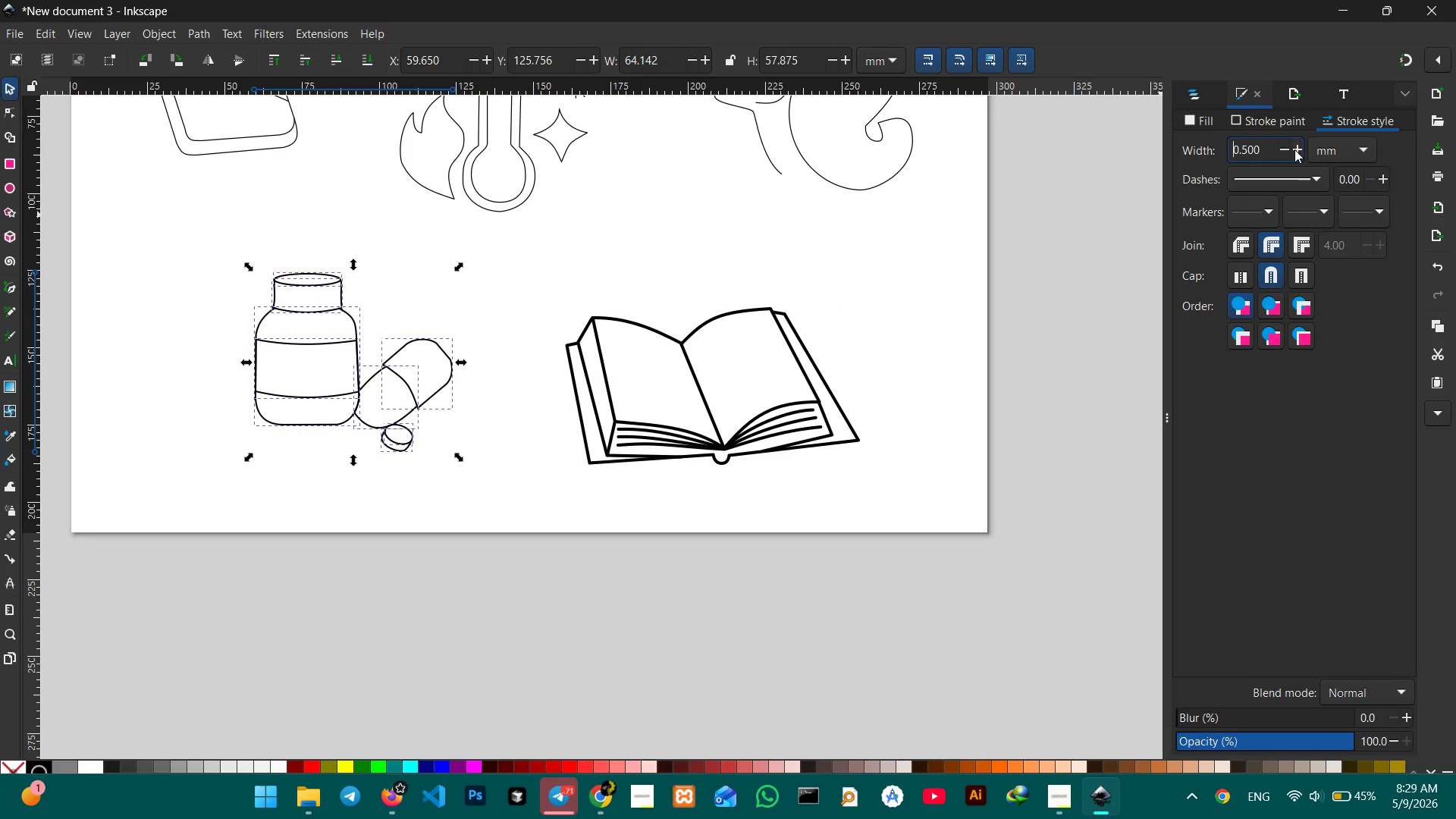 
triple_click([1294, 149])
 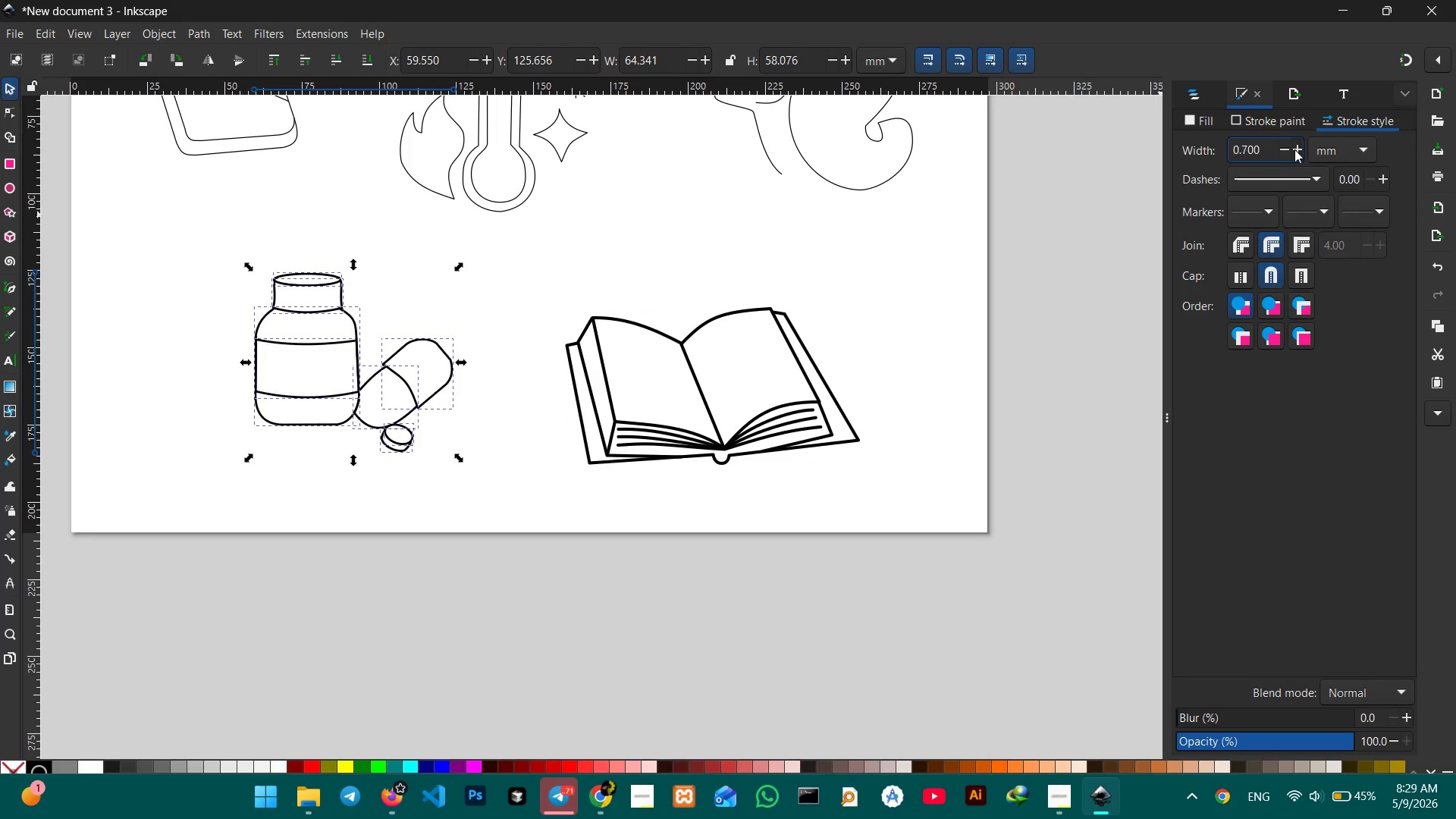 
triple_click([1294, 149])
 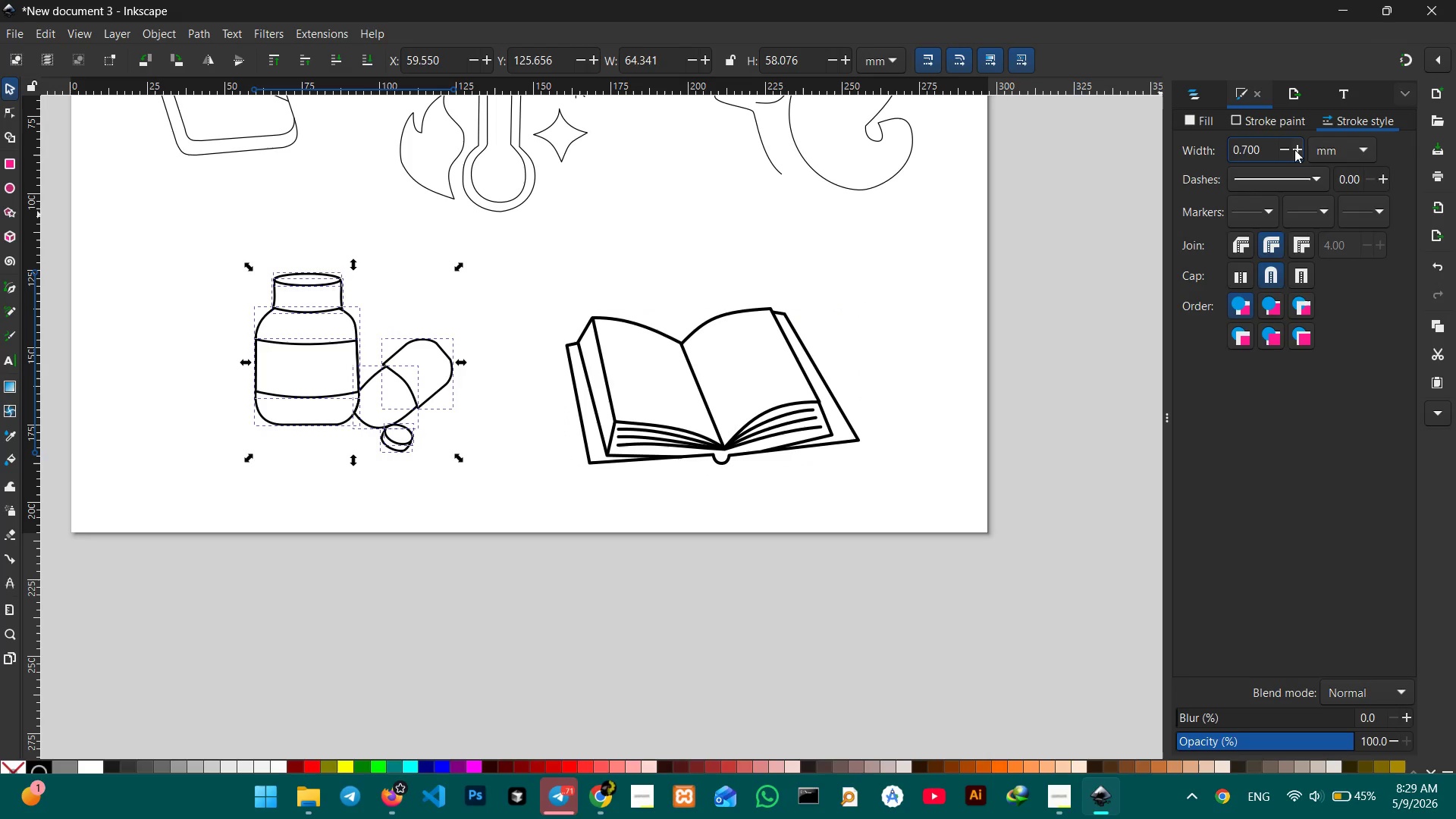 
triple_click([1294, 149])
 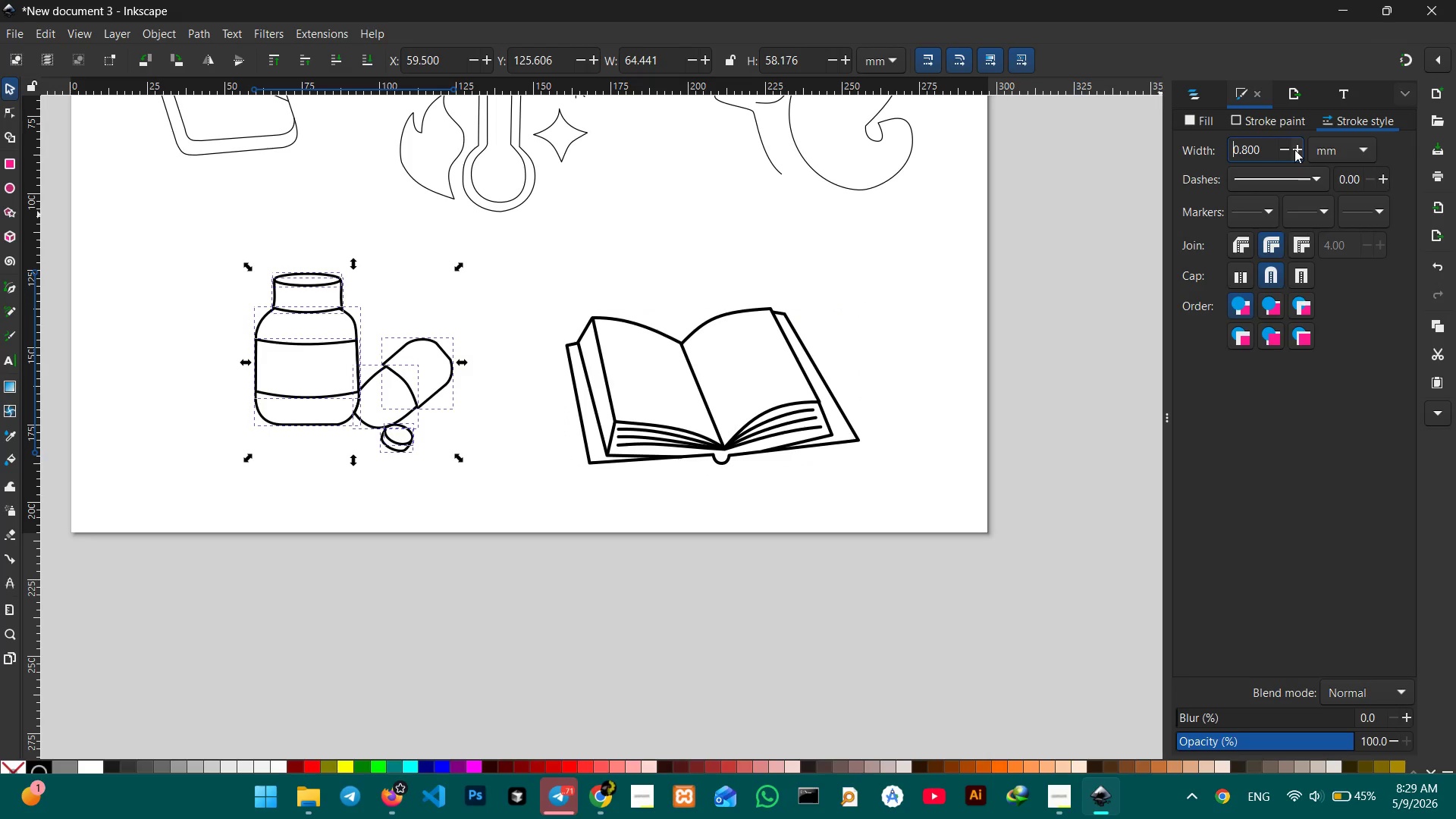 
triple_click([1294, 149])
 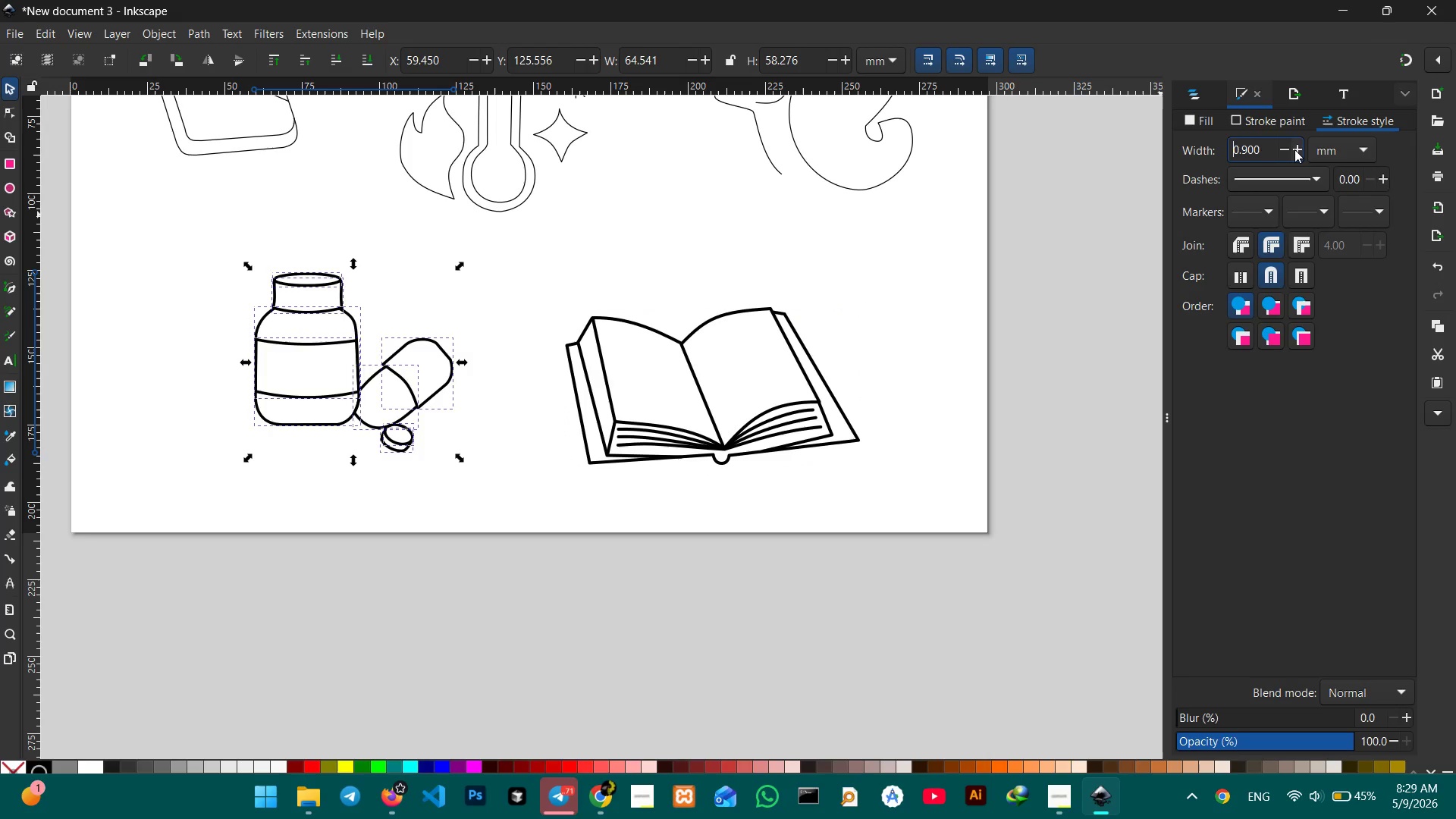 
triple_click([1294, 149])
 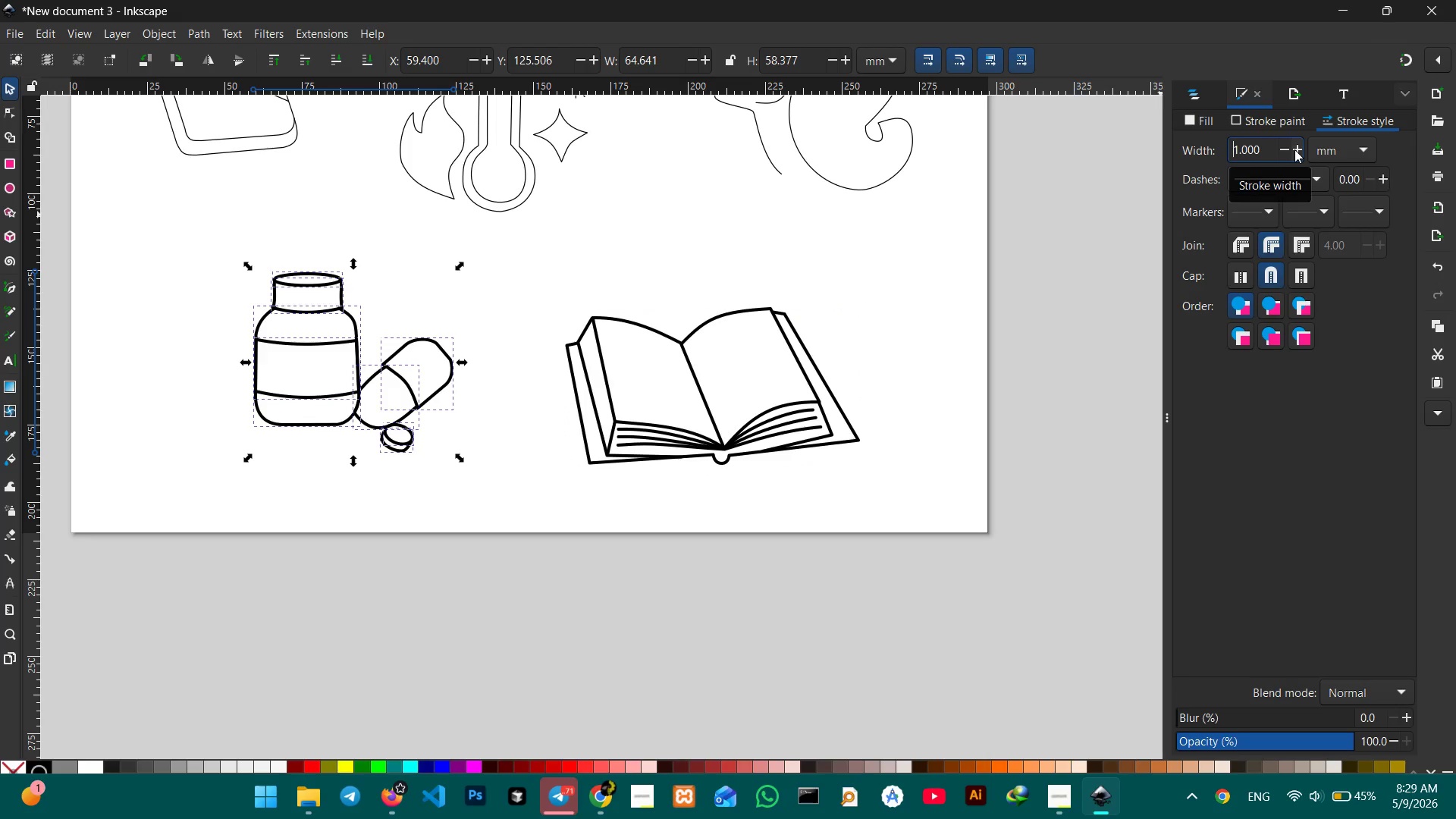 
key(Control+G)
 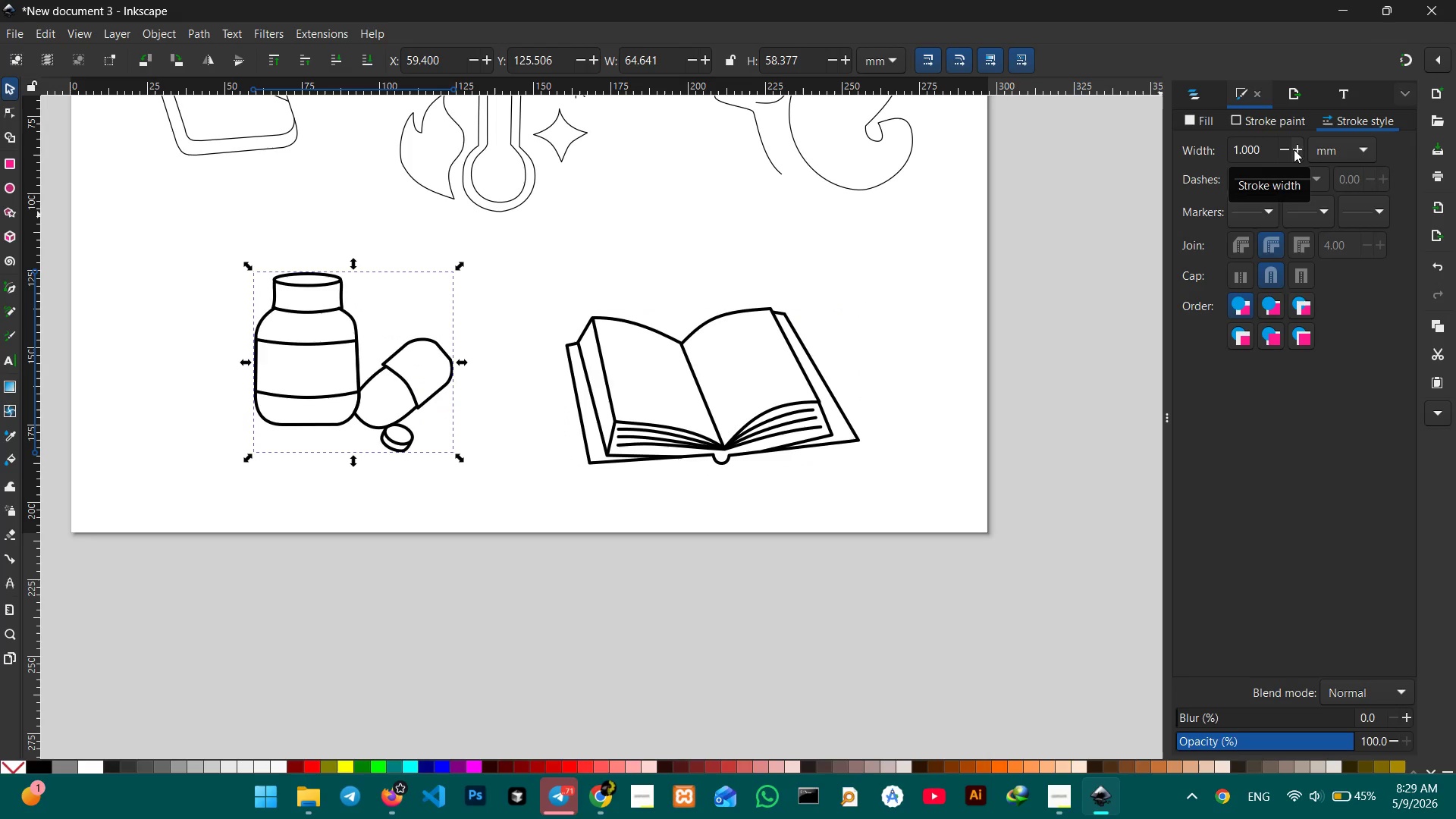 
wait(7.97)
 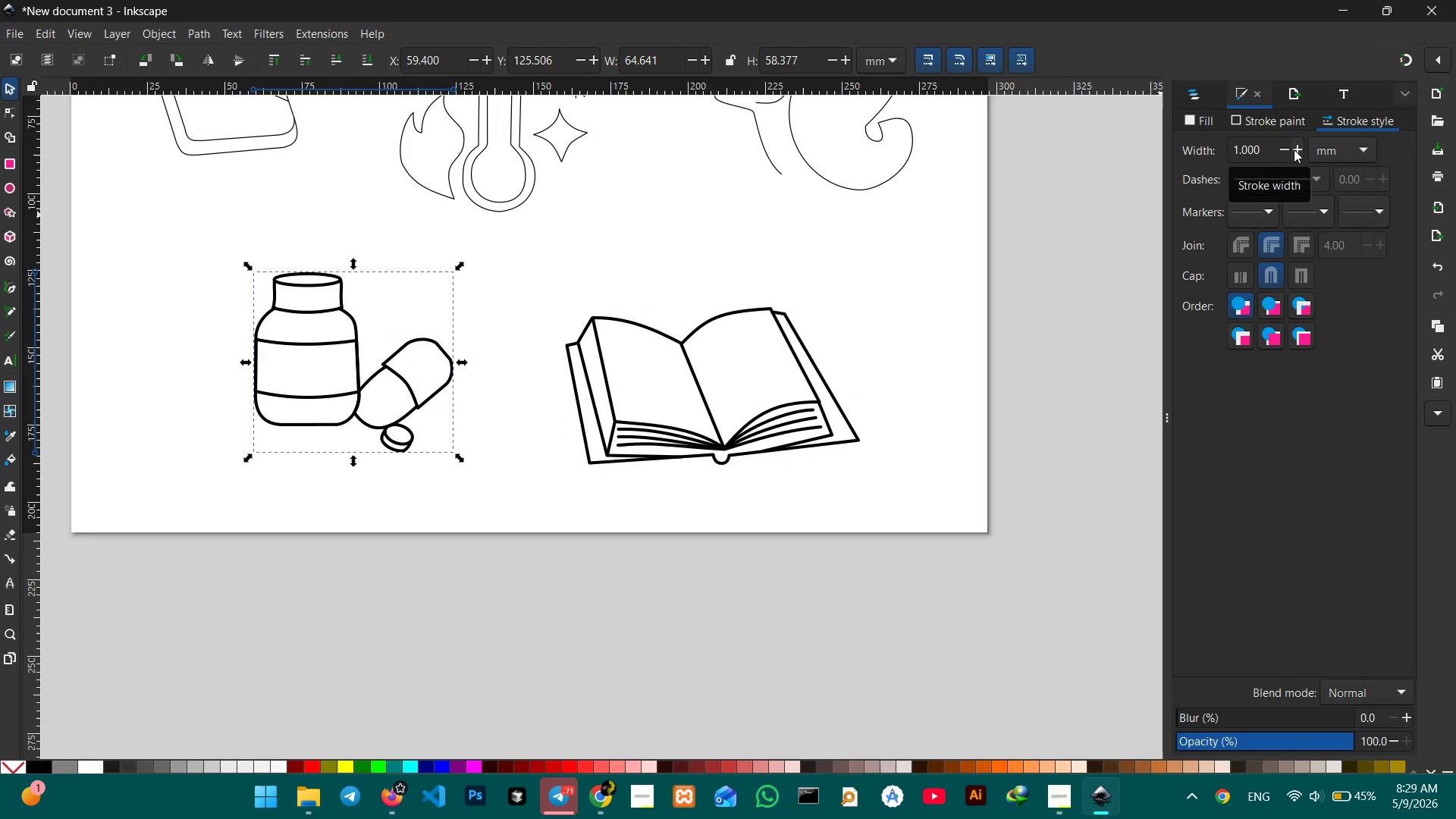 
scroll: coordinate [713, 166], scroll_direction: up, amount: 4.0
 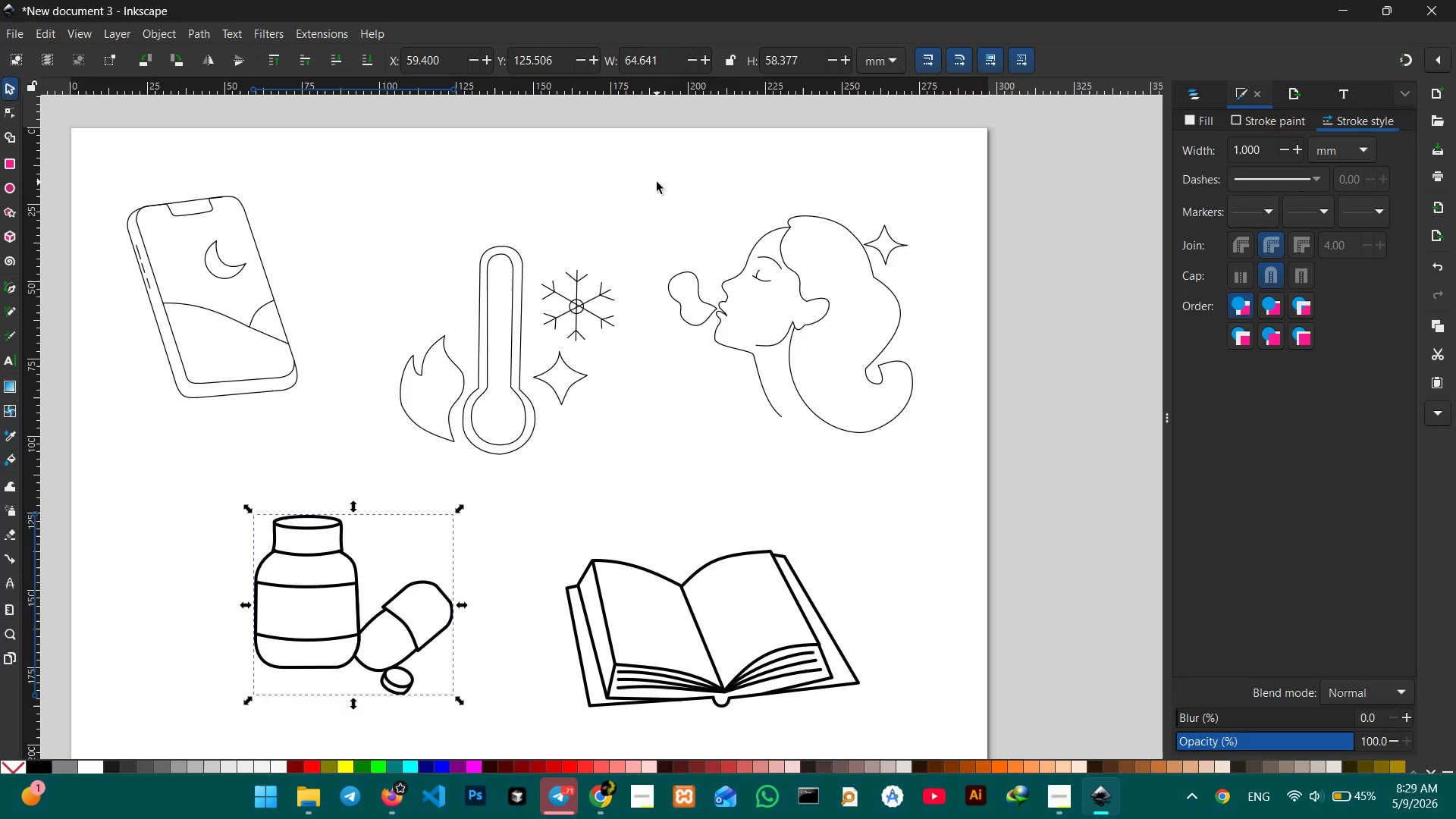 
left_click_drag(start_coordinate=[657, 182], to_coordinate=[955, 472])
 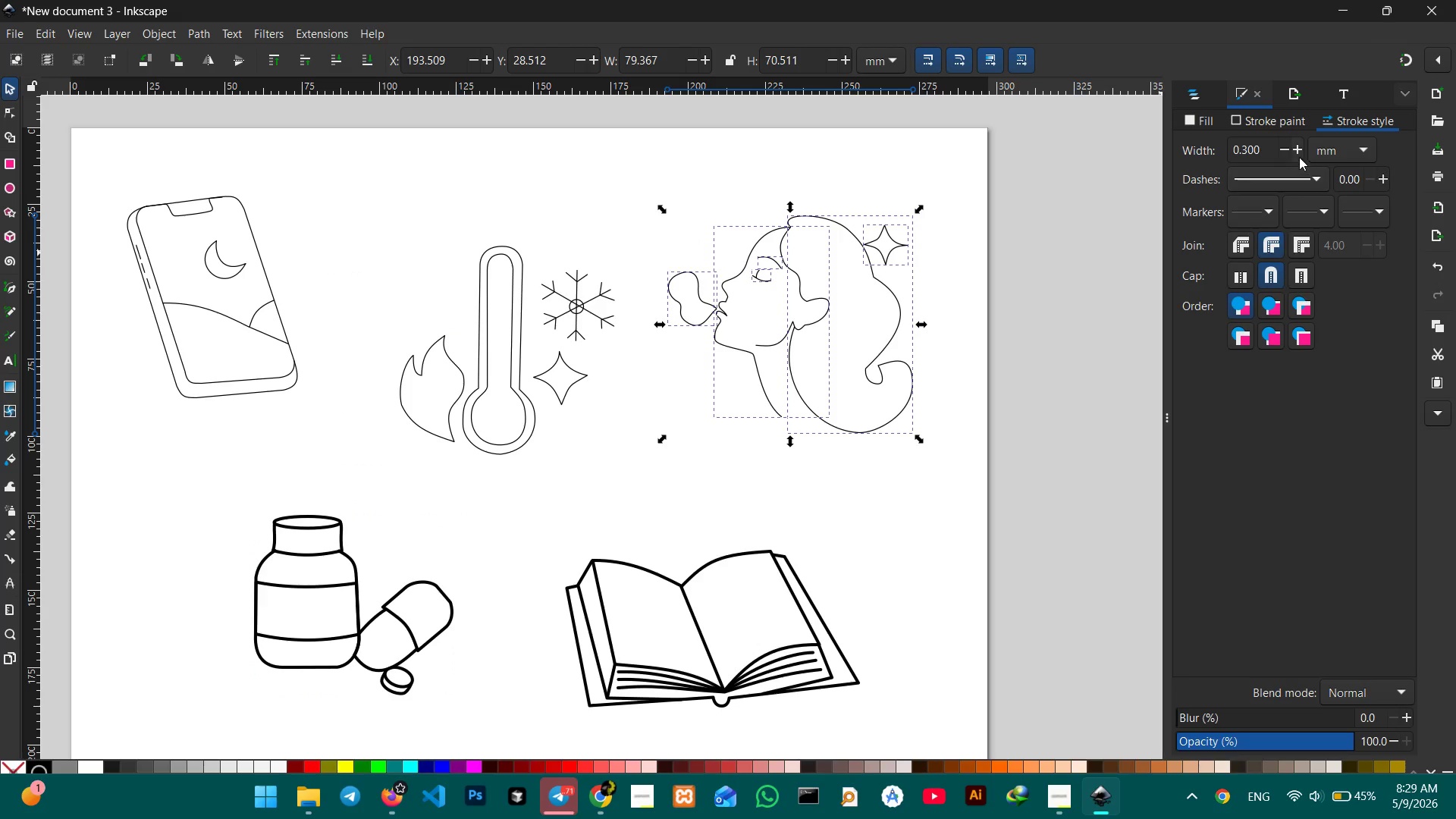 
double_click([1299, 156])
 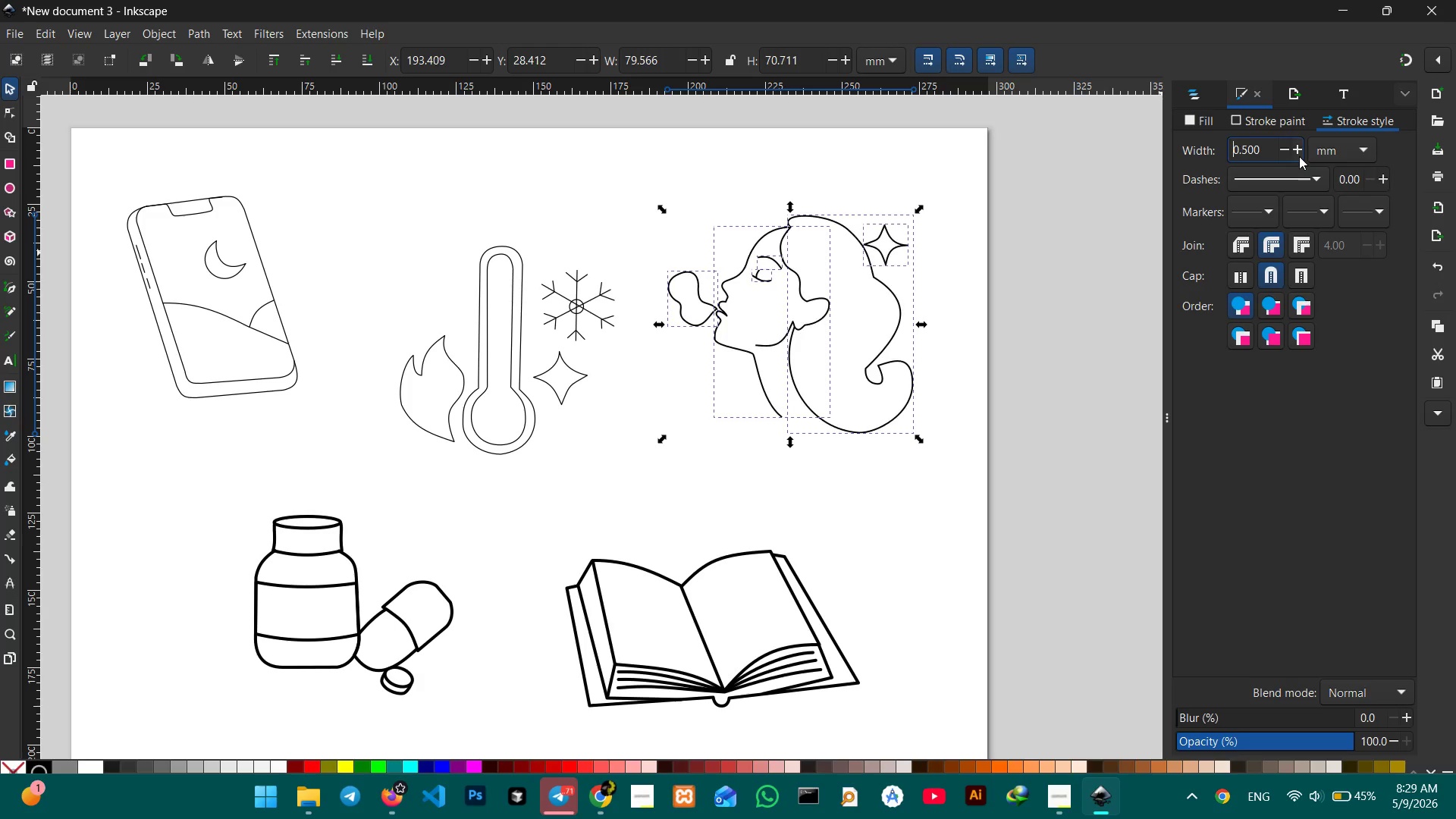 
triple_click([1299, 156])
 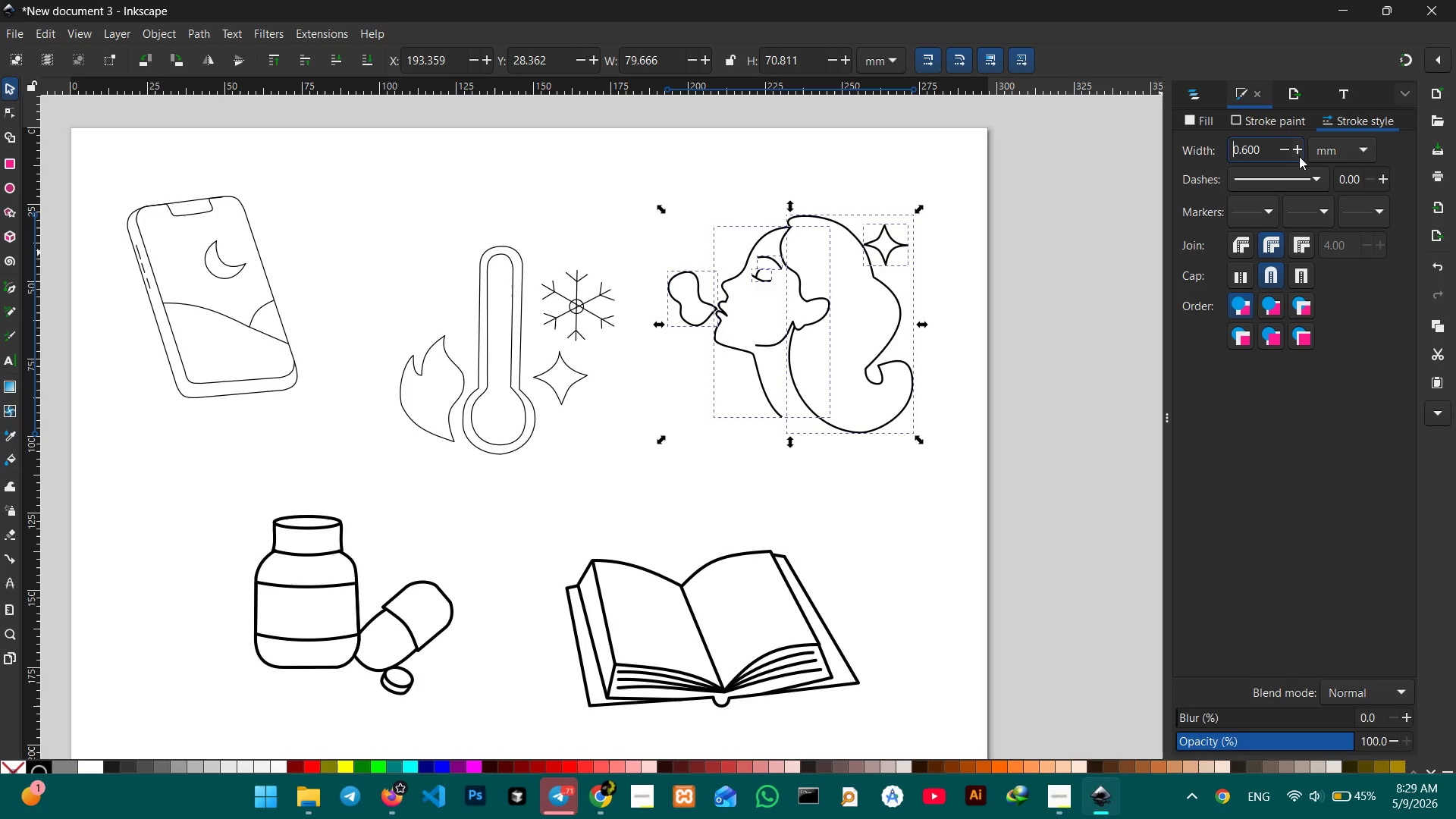 
triple_click([1299, 156])
 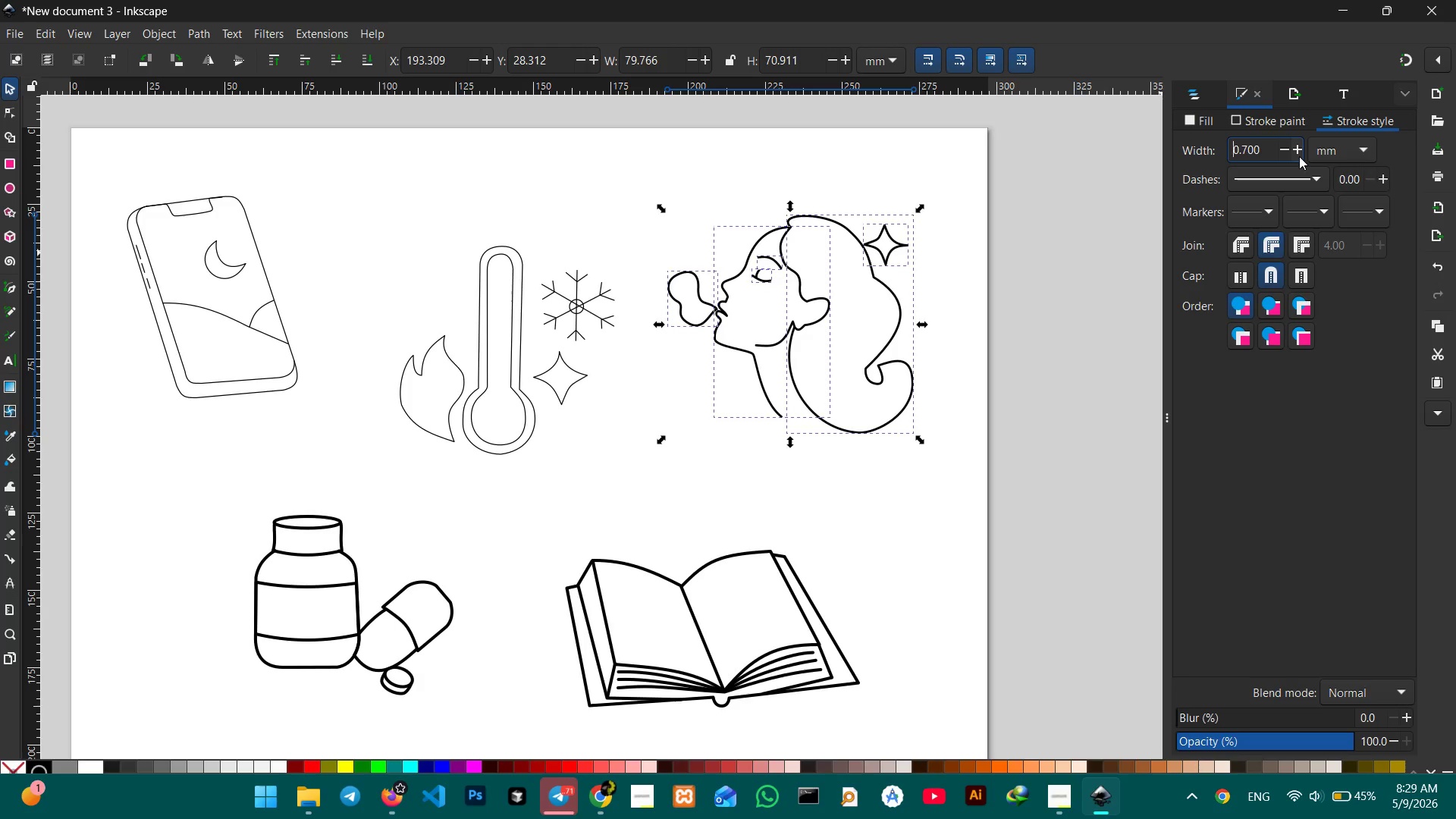 
triple_click([1299, 156])
 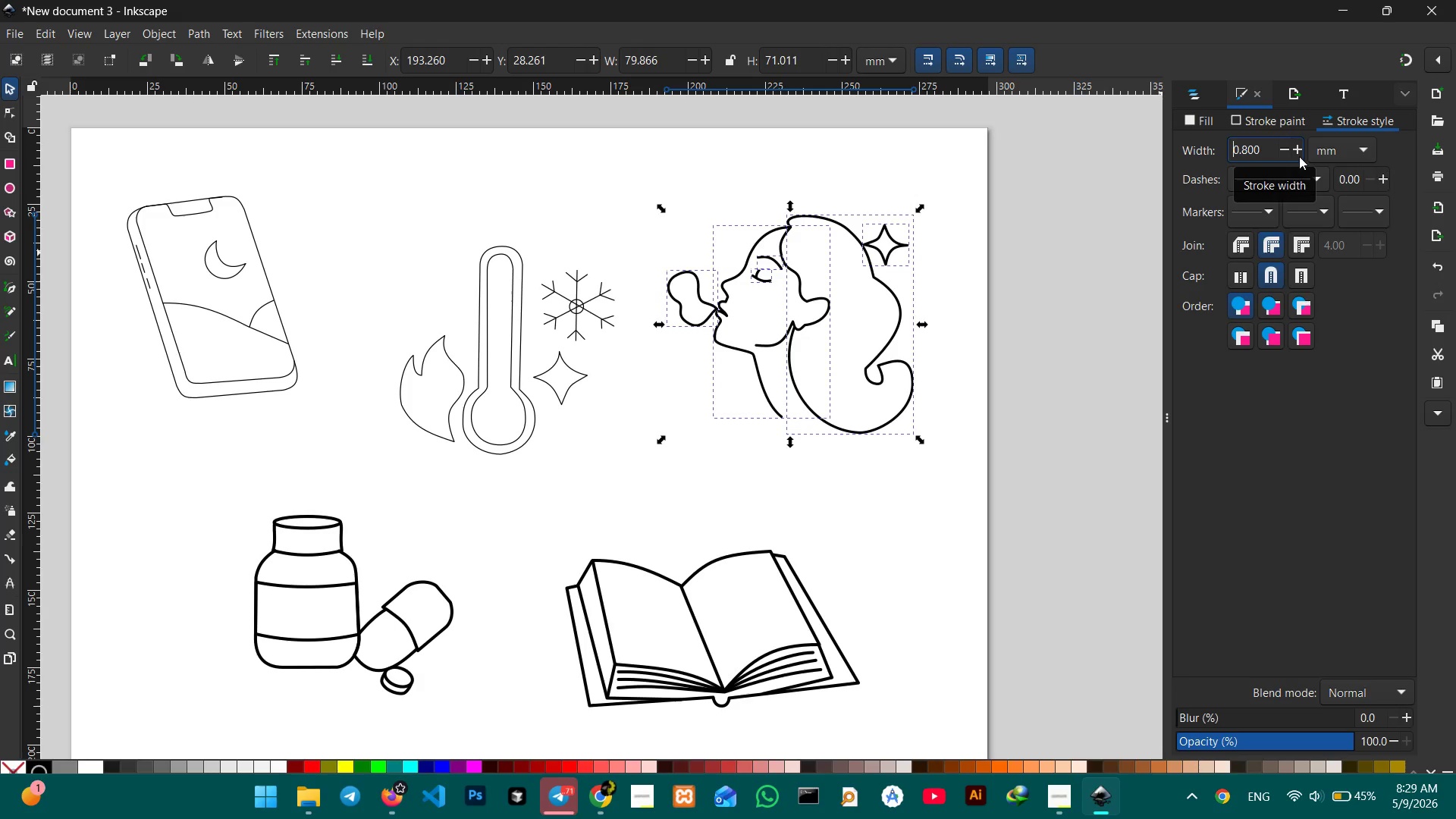 
triple_click([1299, 156])
 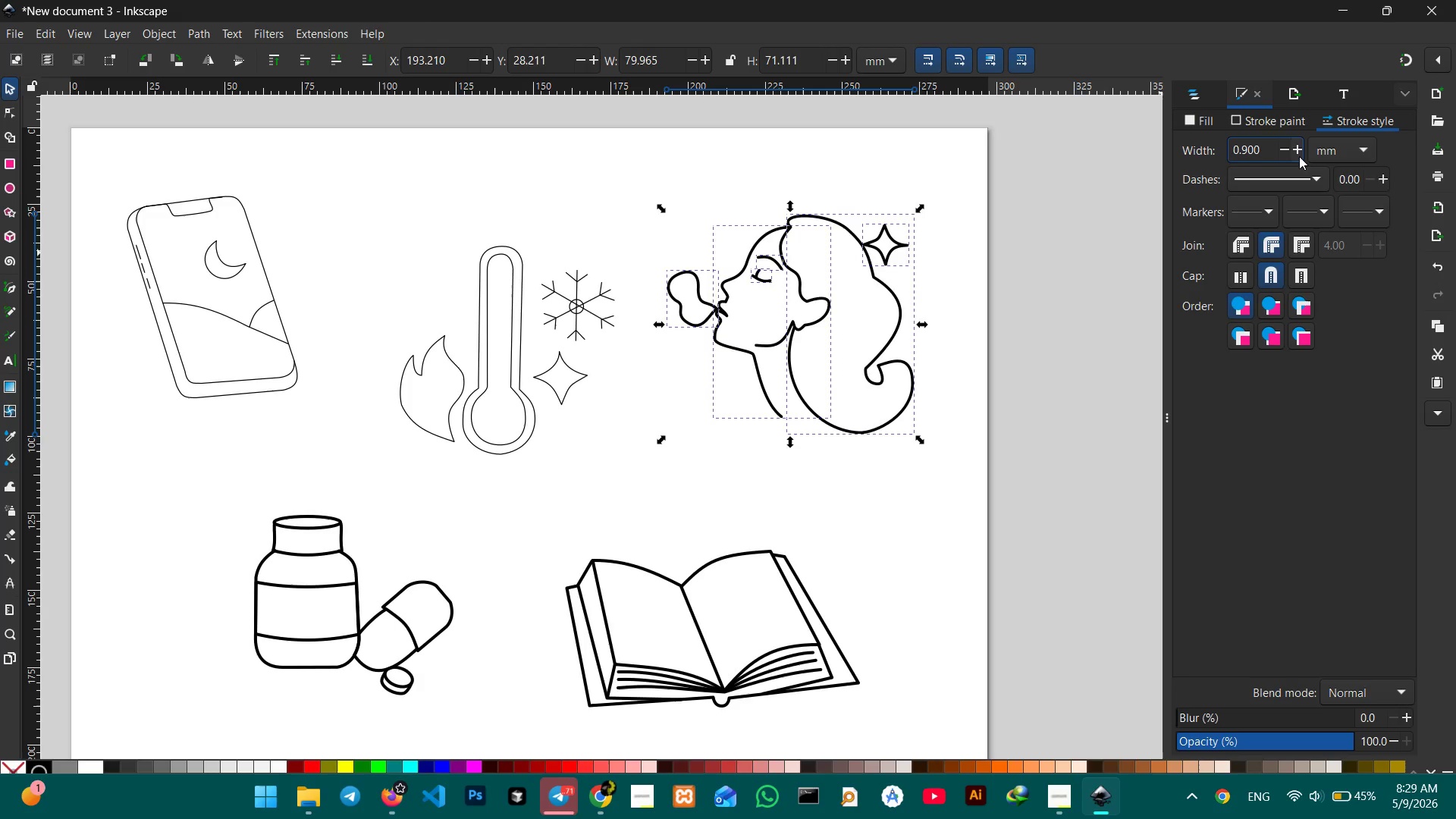 
triple_click([1299, 156])
 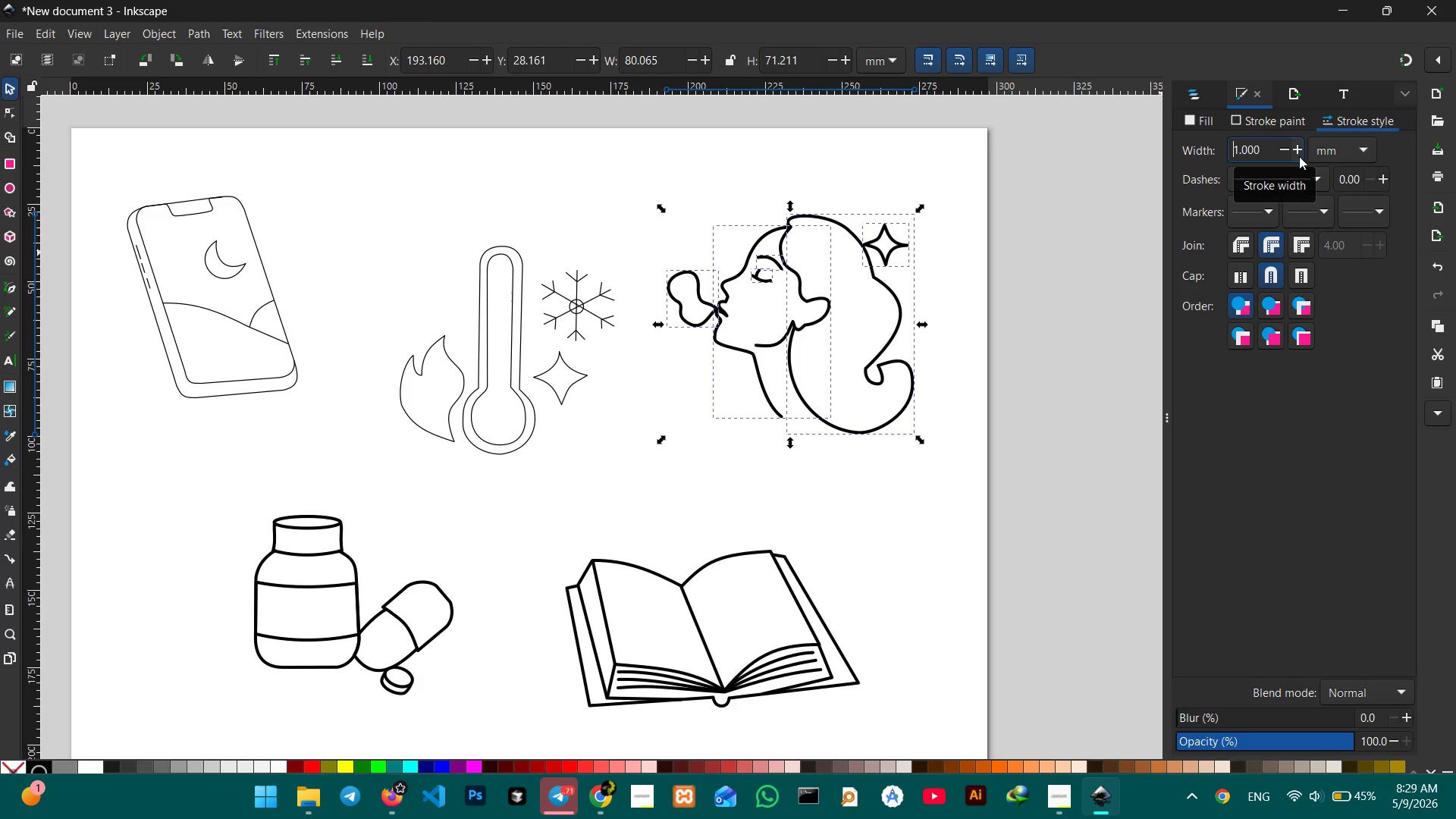 
key(Control+G)
 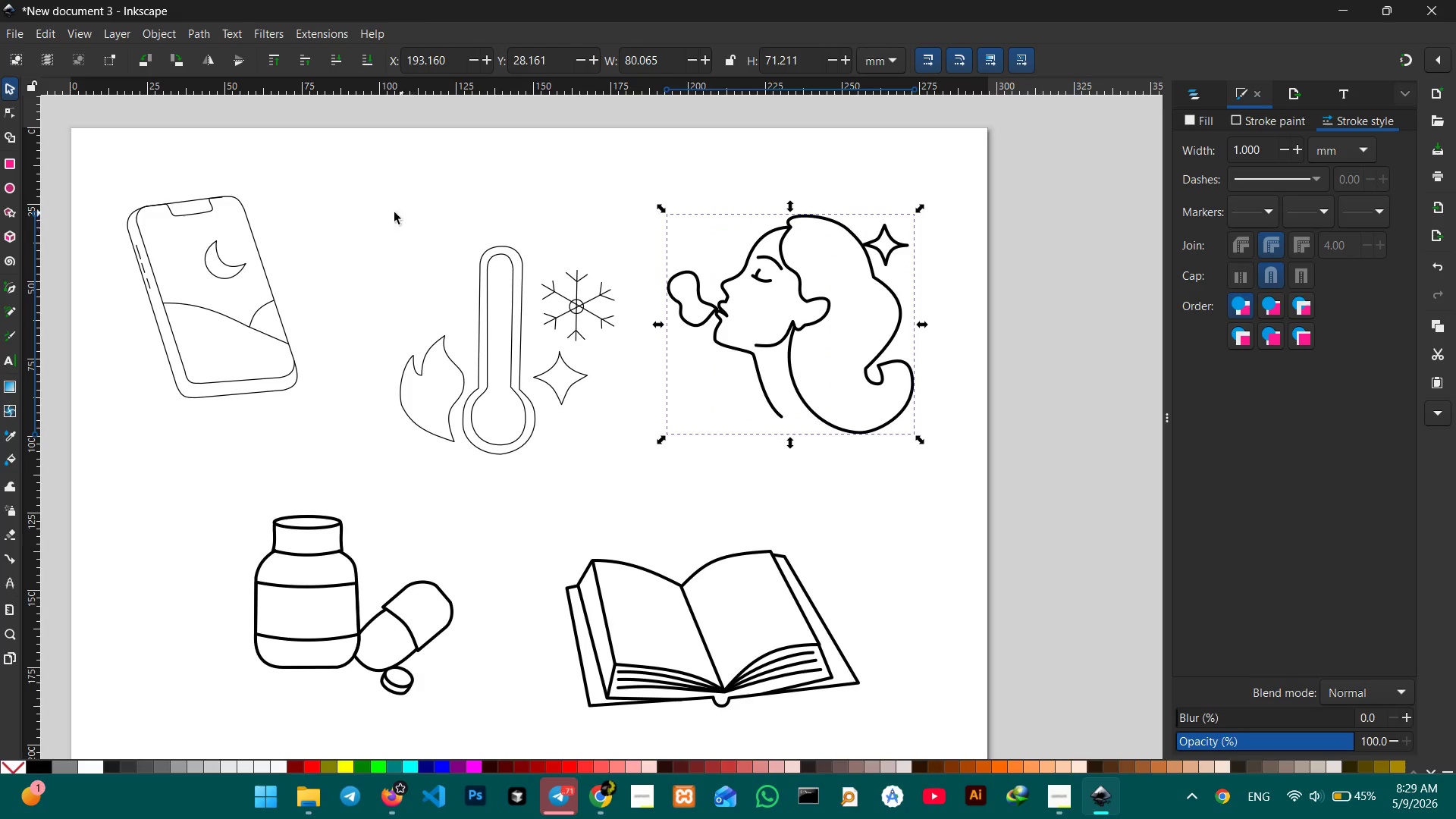 
left_click_drag(start_coordinate=[353, 213], to_coordinate=[632, 472])
 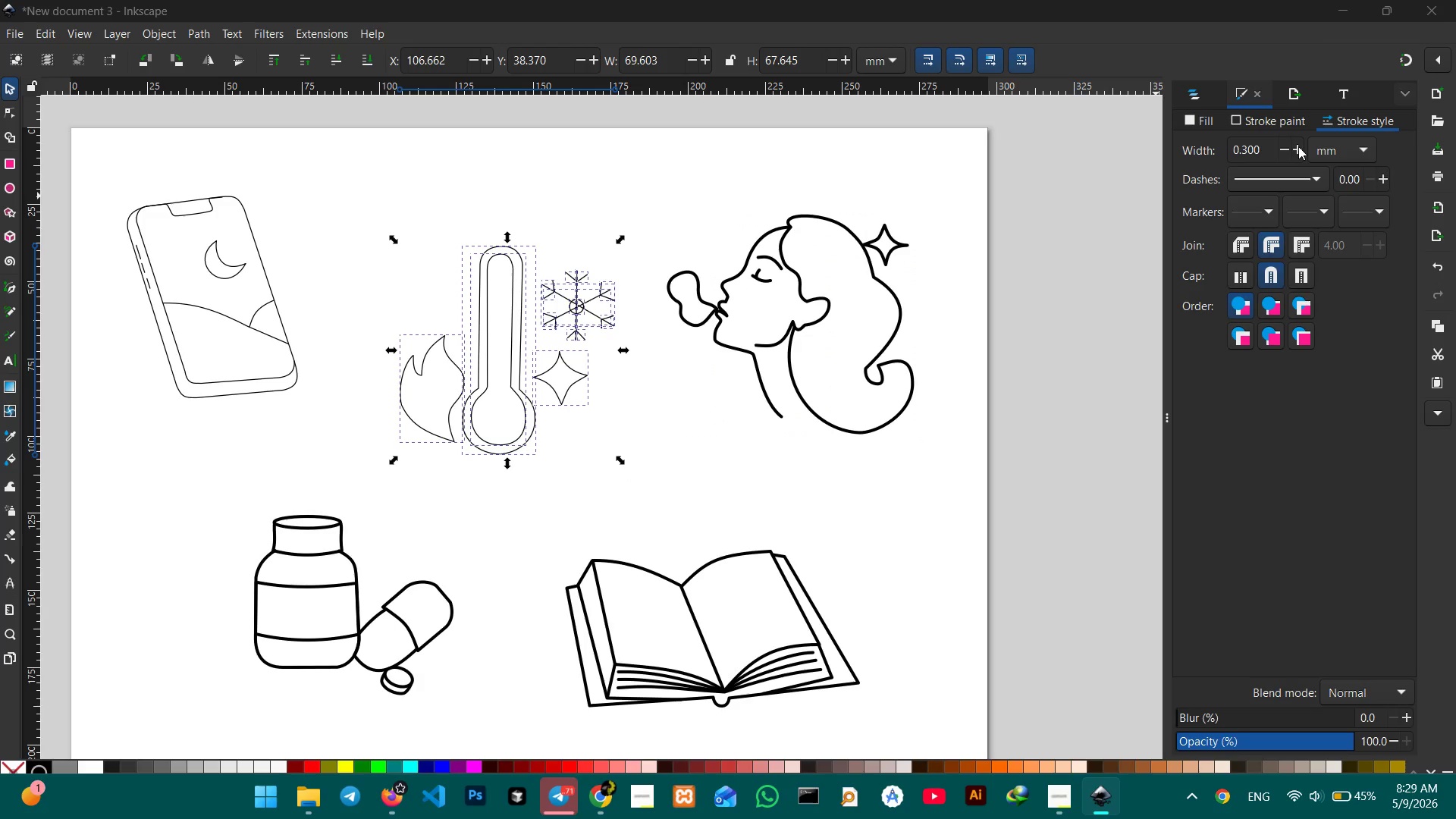 
double_click([1298, 148])
 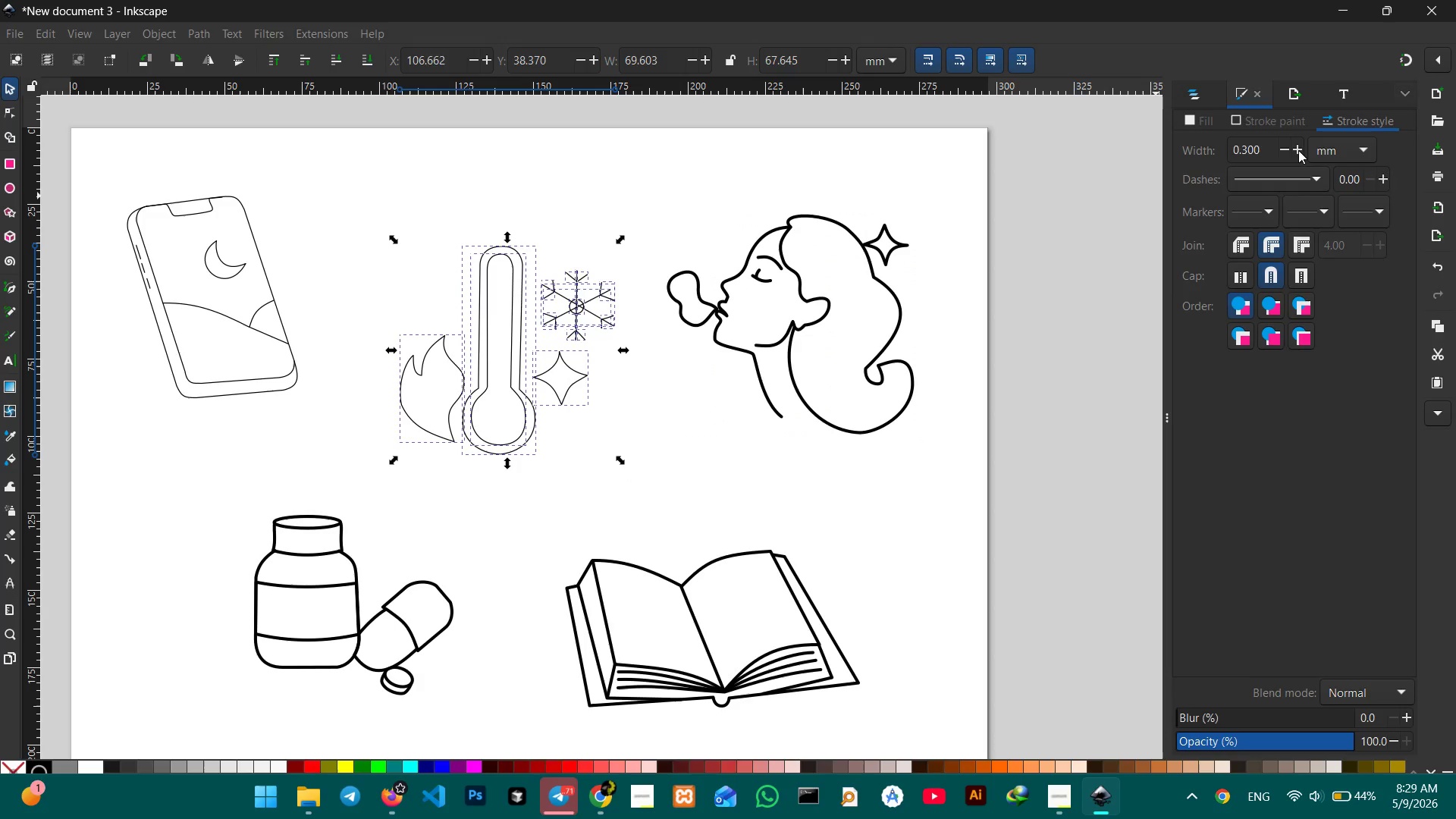 
triple_click([1298, 150])
 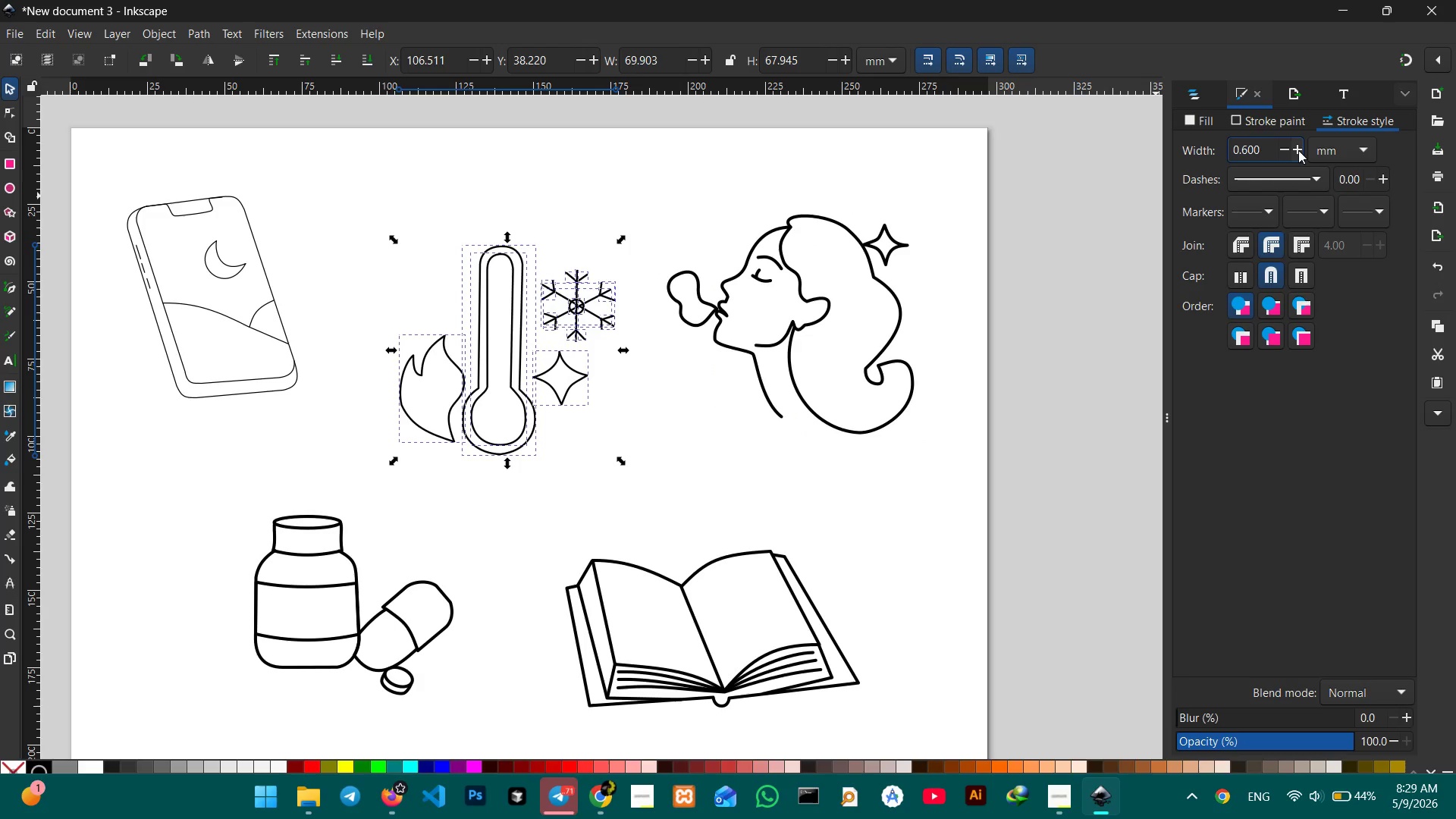 
triple_click([1298, 150])
 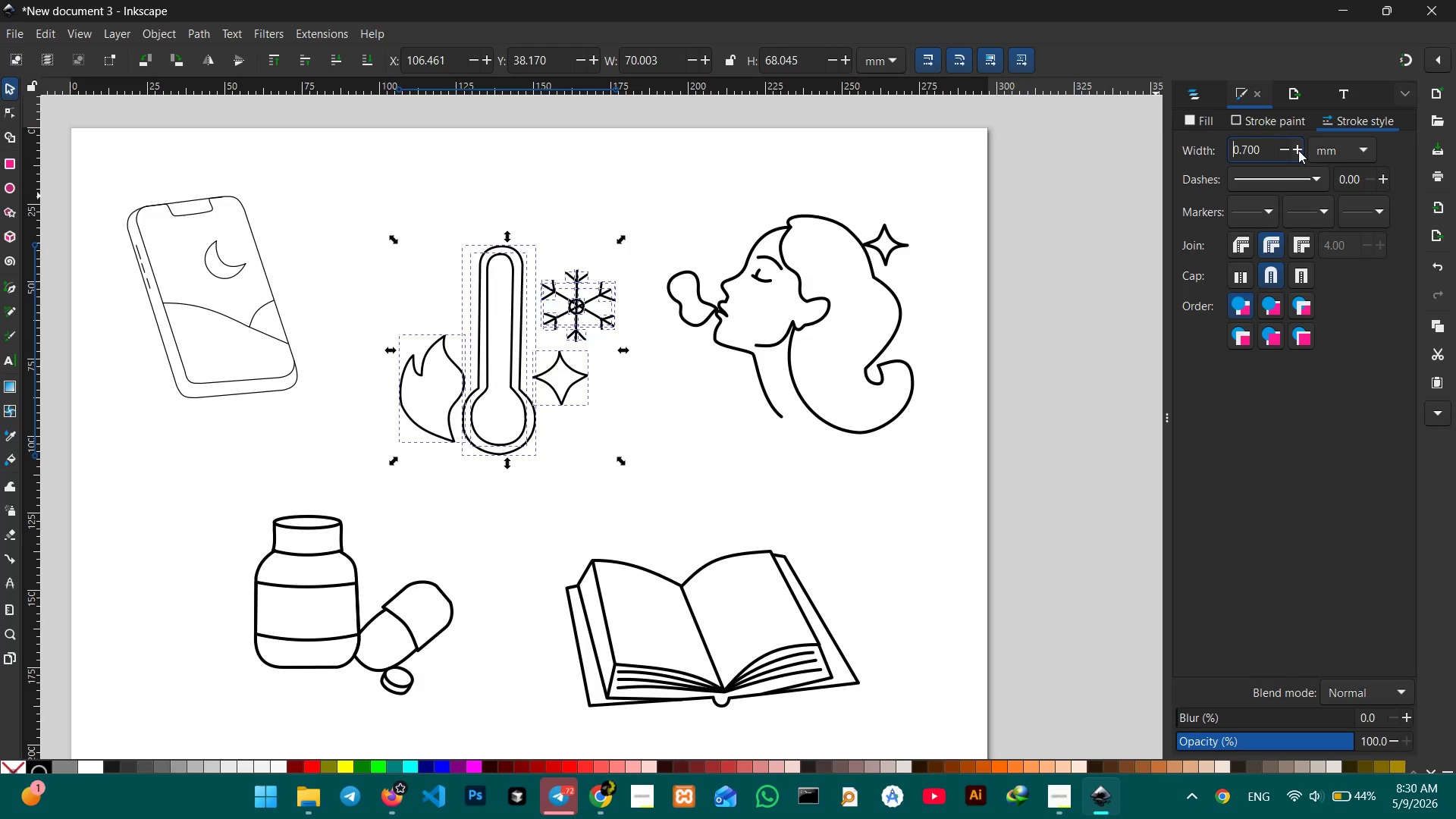 
triple_click([1298, 150])
 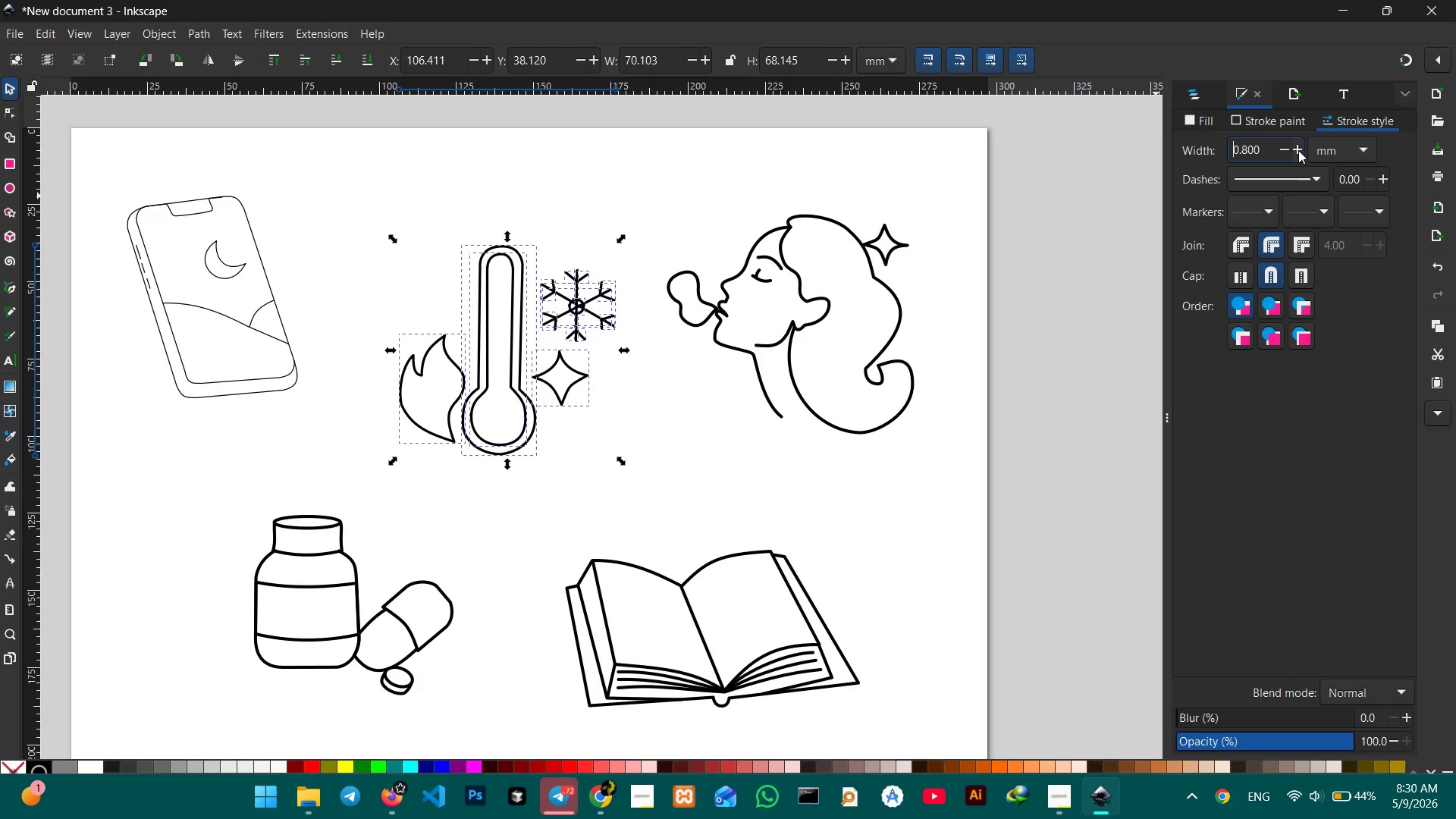 
triple_click([1298, 150])
 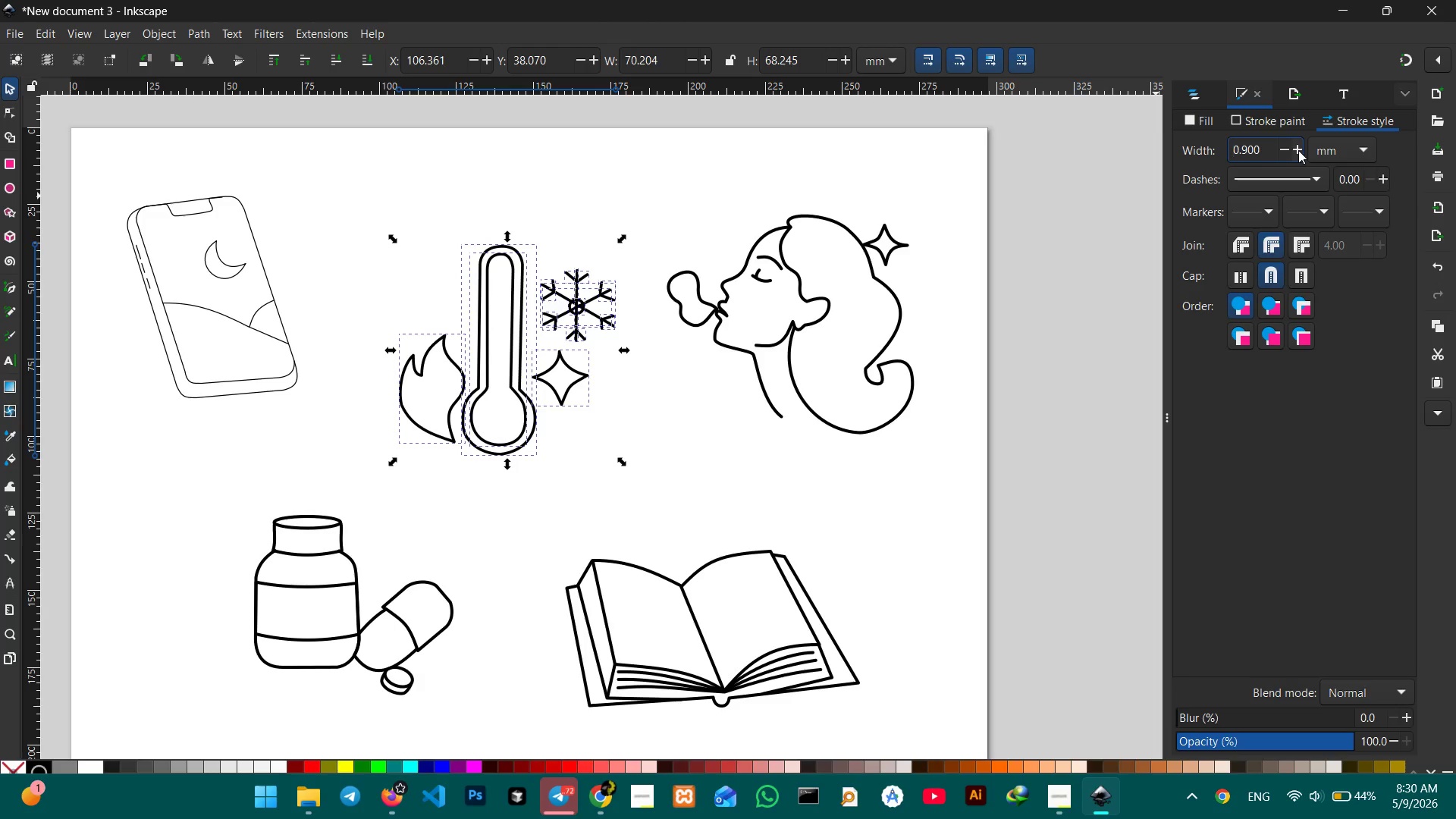 
triple_click([1298, 150])
 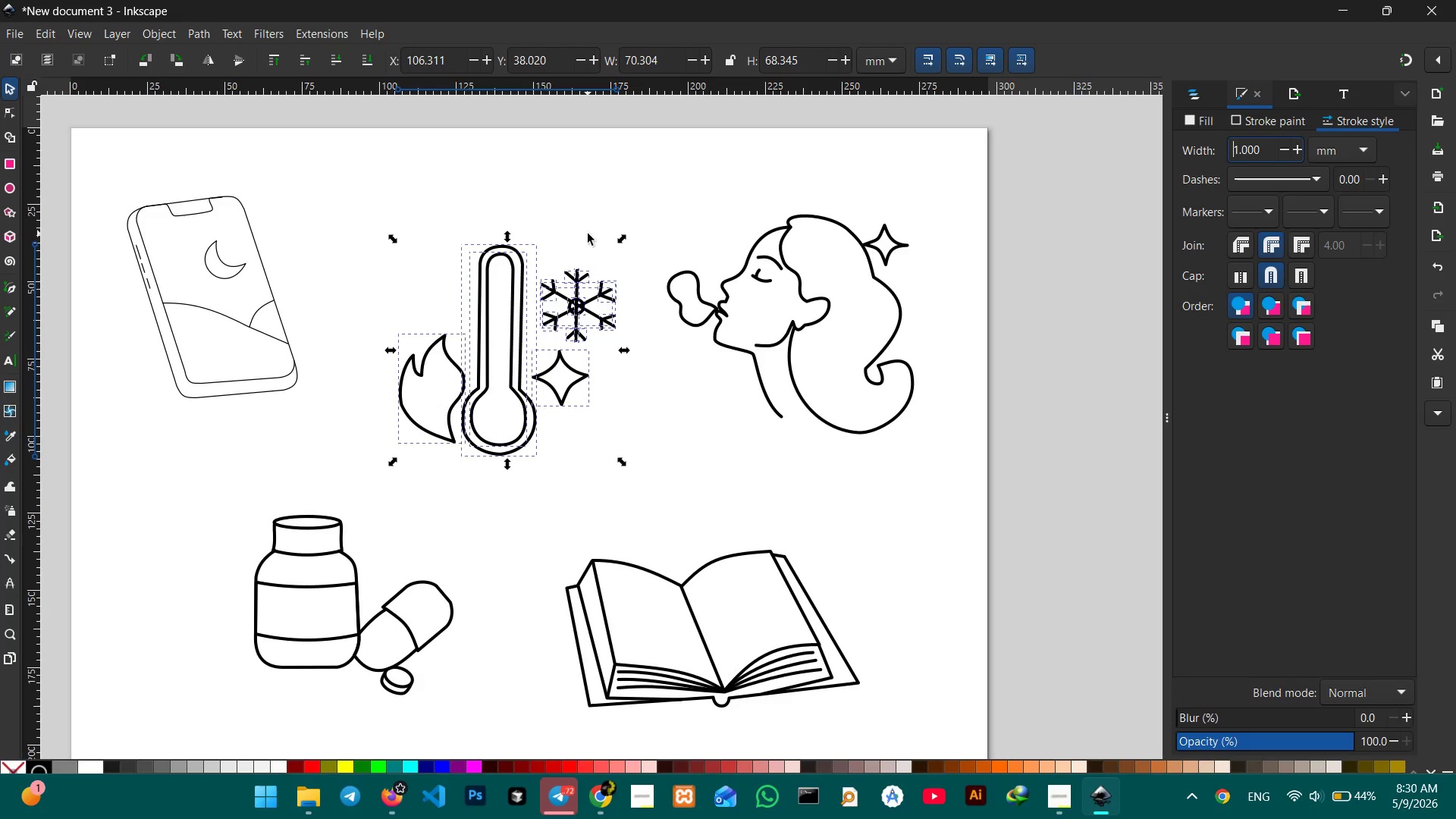 
key(Control+G)
 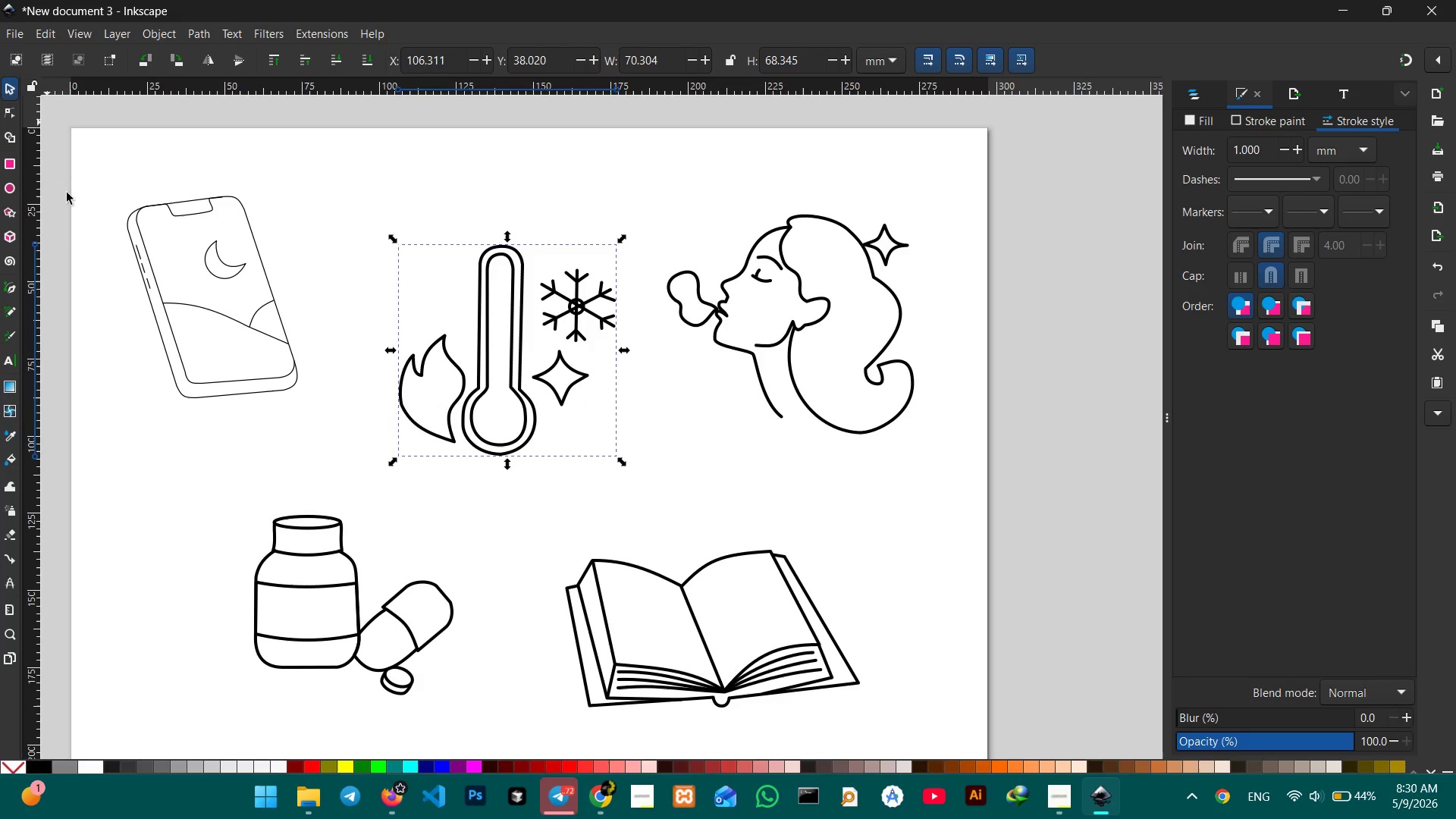 
left_click([99, 186])
 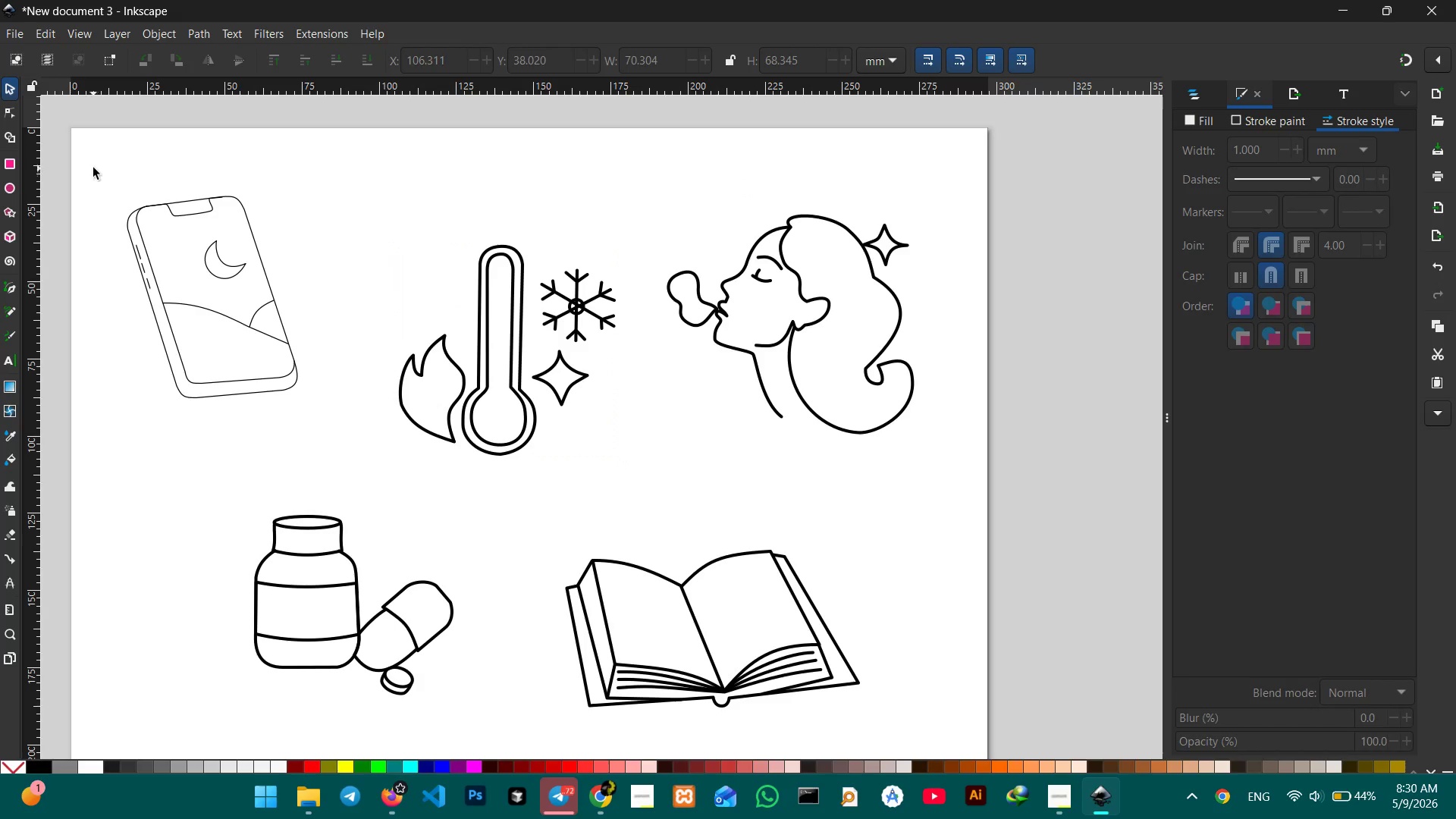 
left_click_drag(start_coordinate=[93, 168], to_coordinate=[326, 424])
 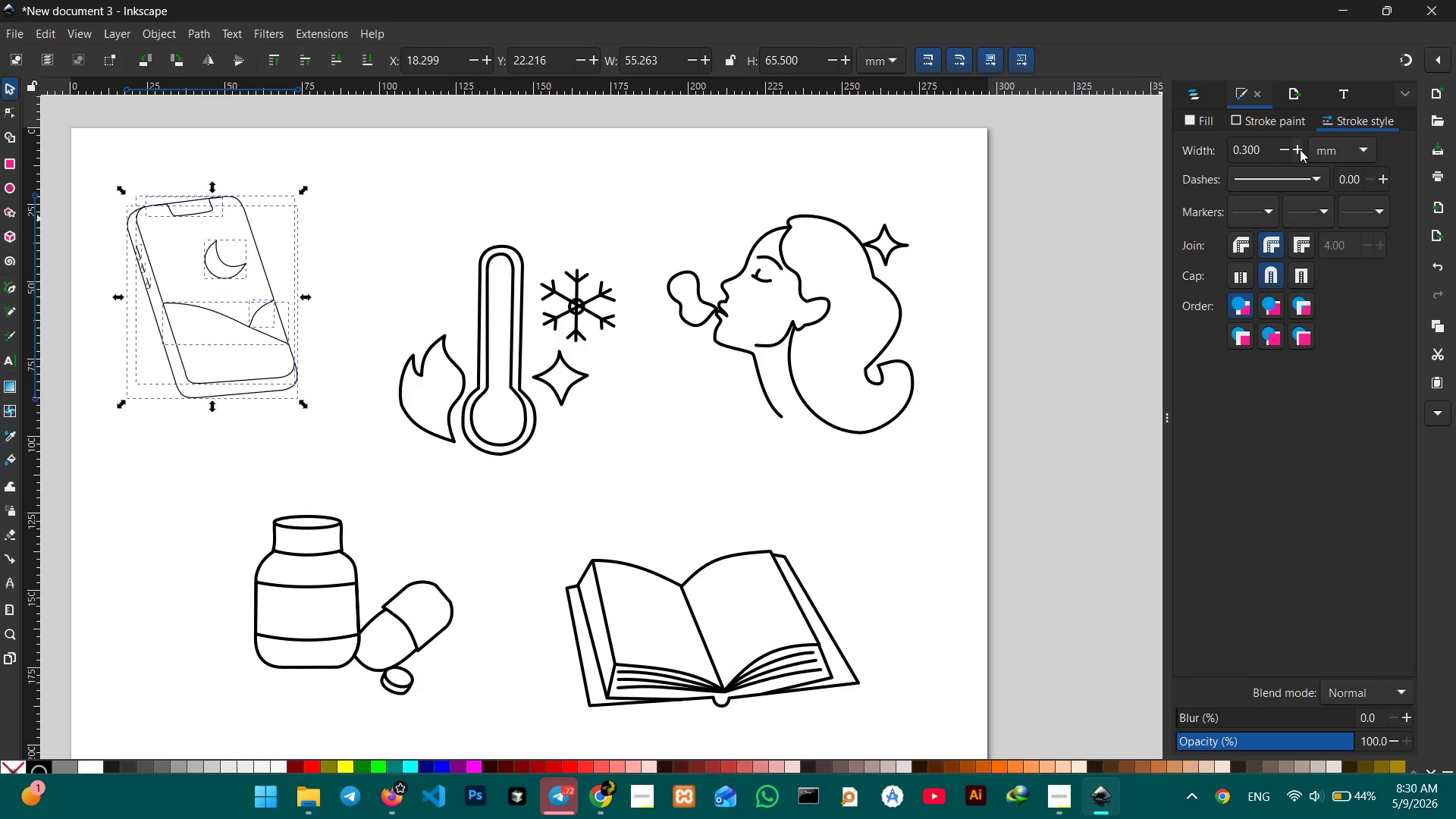 
double_click([1300, 149])
 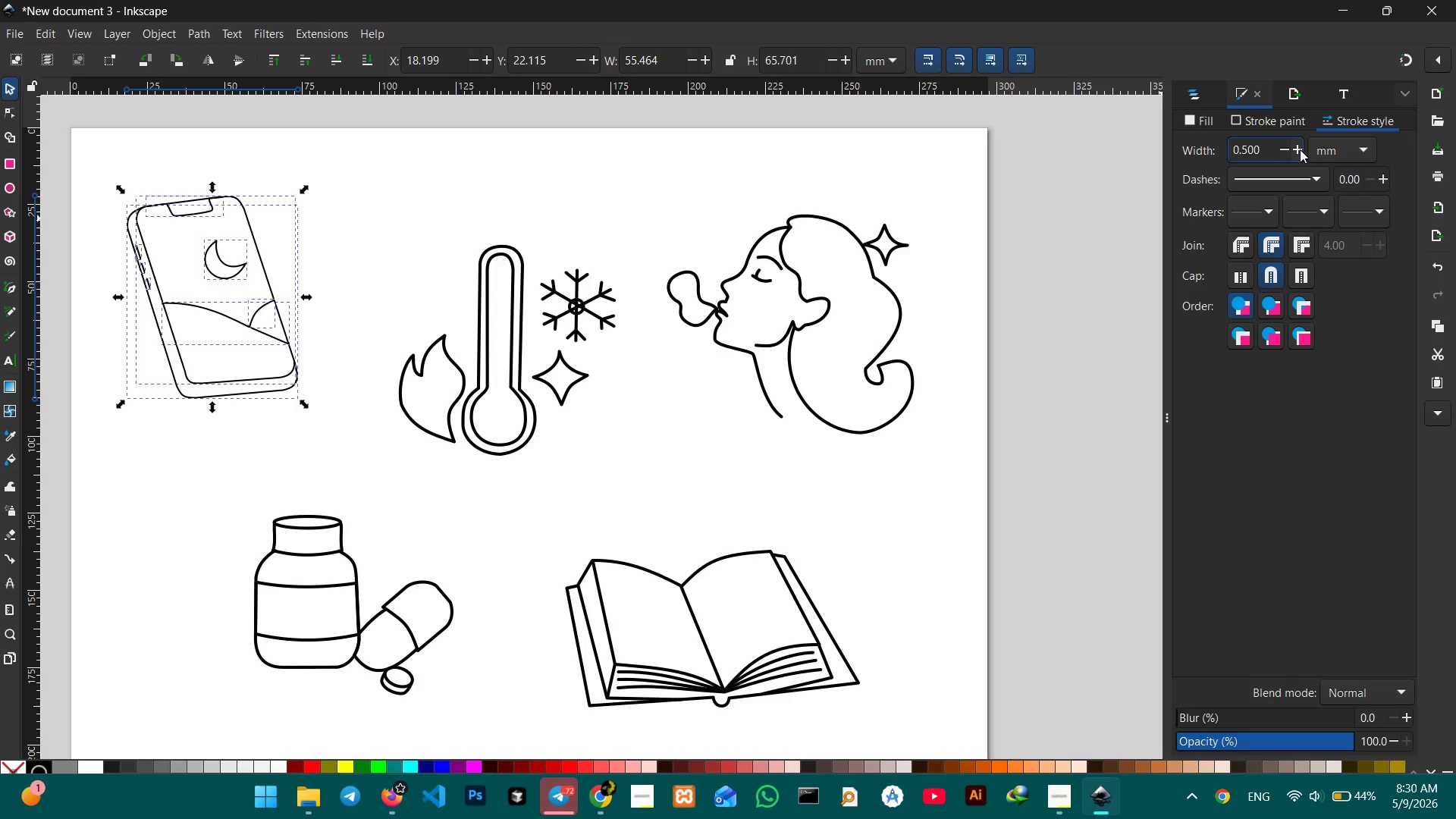 
triple_click([1300, 149])
 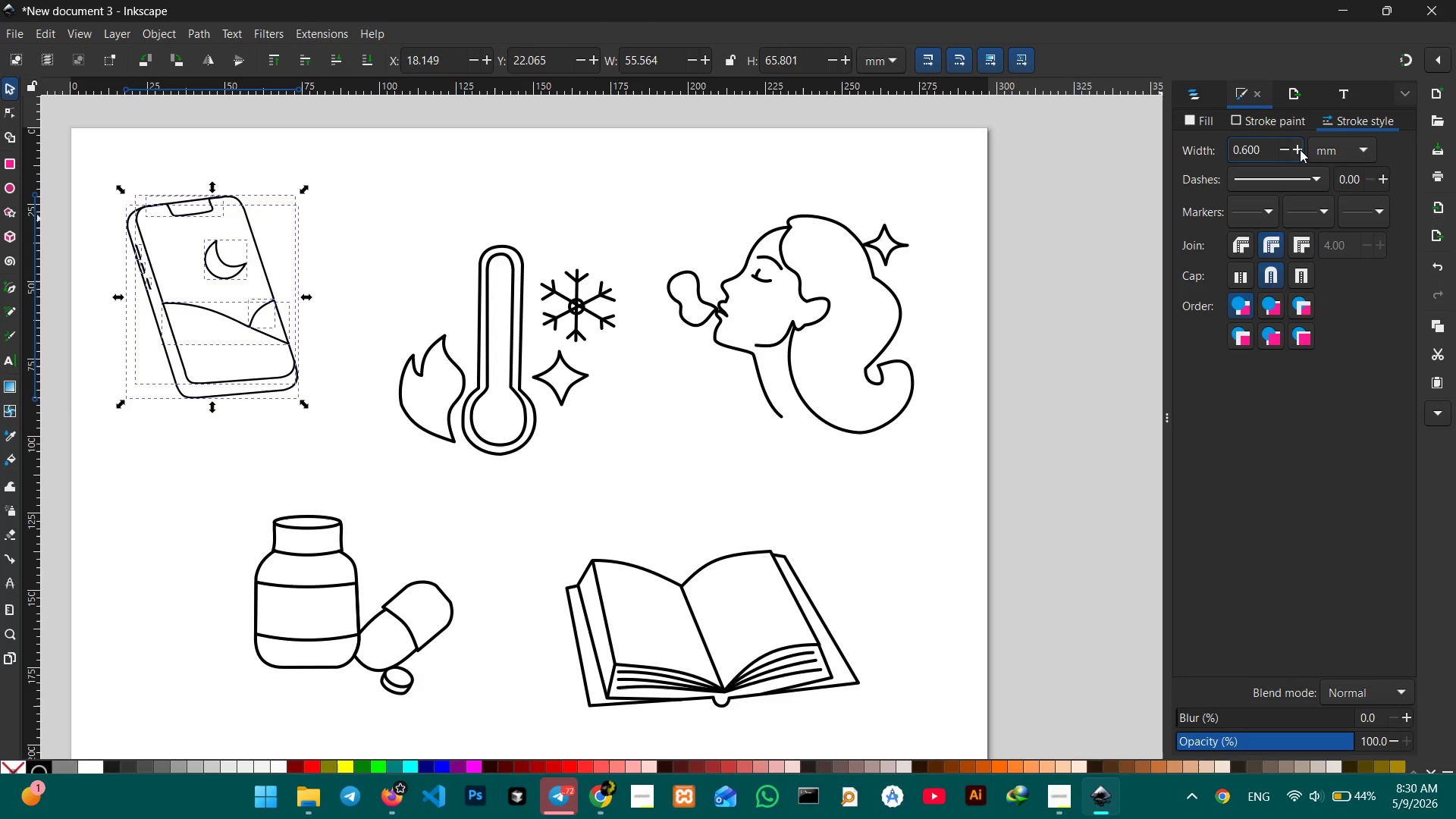 
triple_click([1300, 149])
 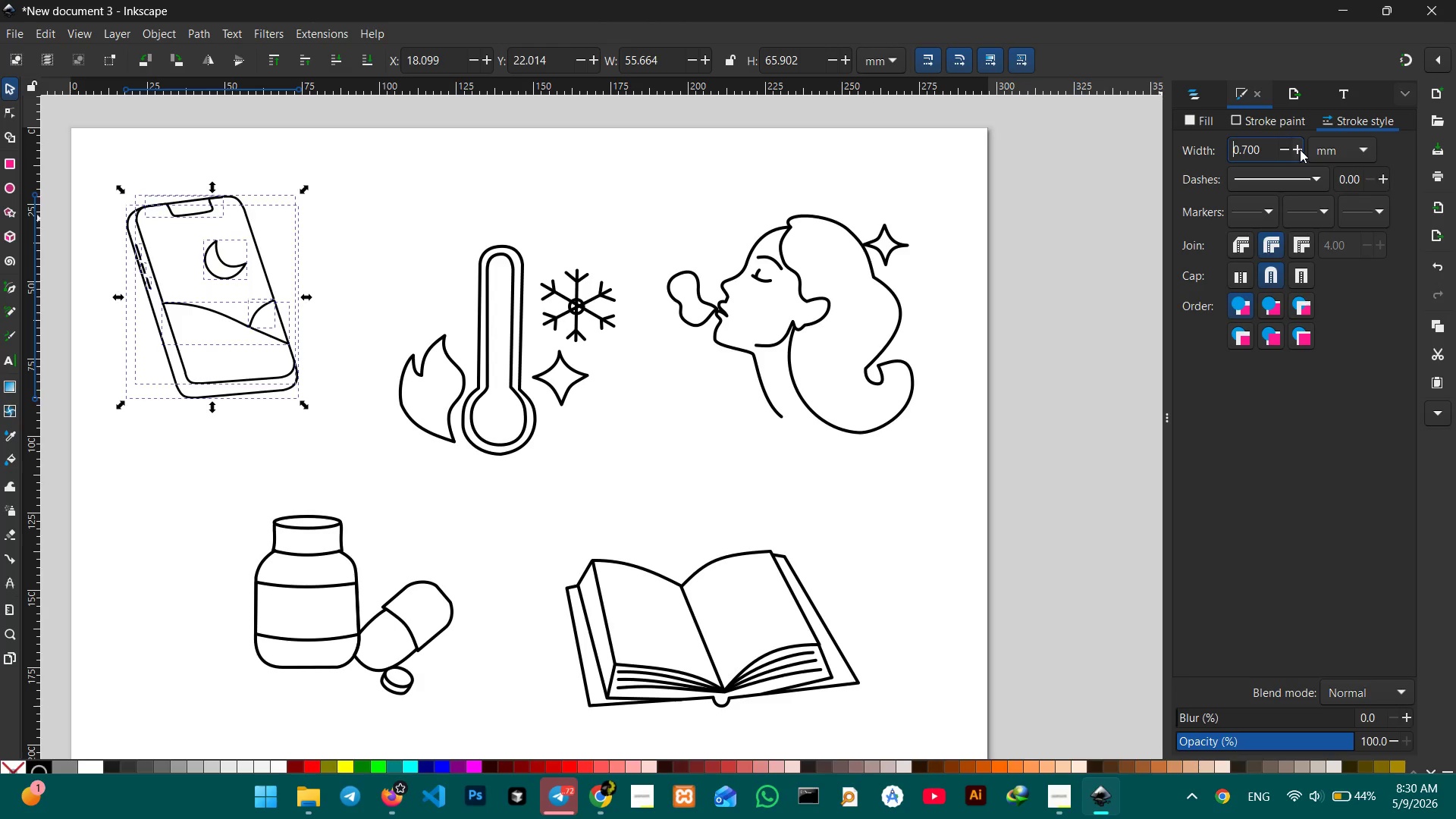 
triple_click([1300, 149])
 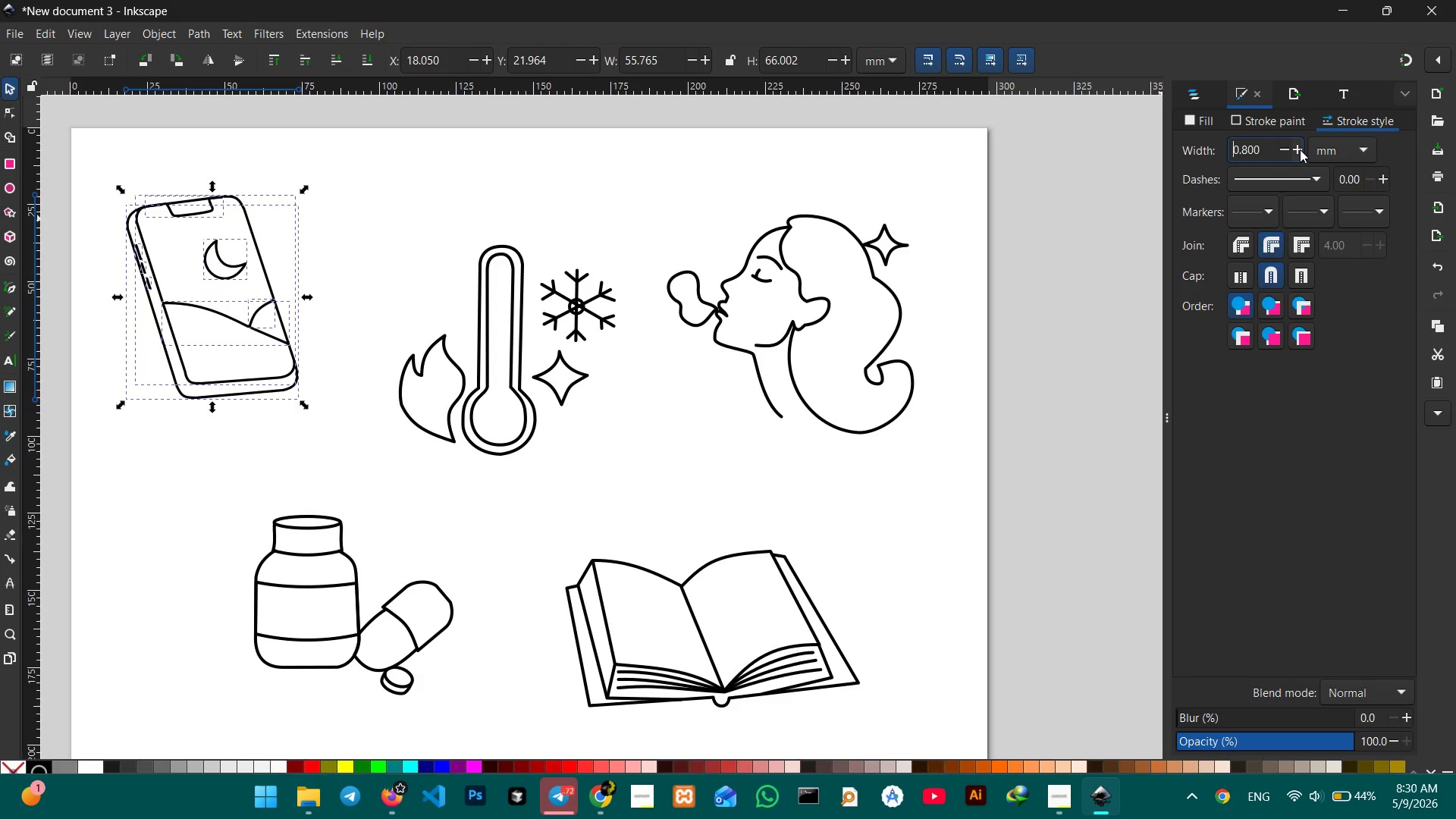 
triple_click([1300, 149])
 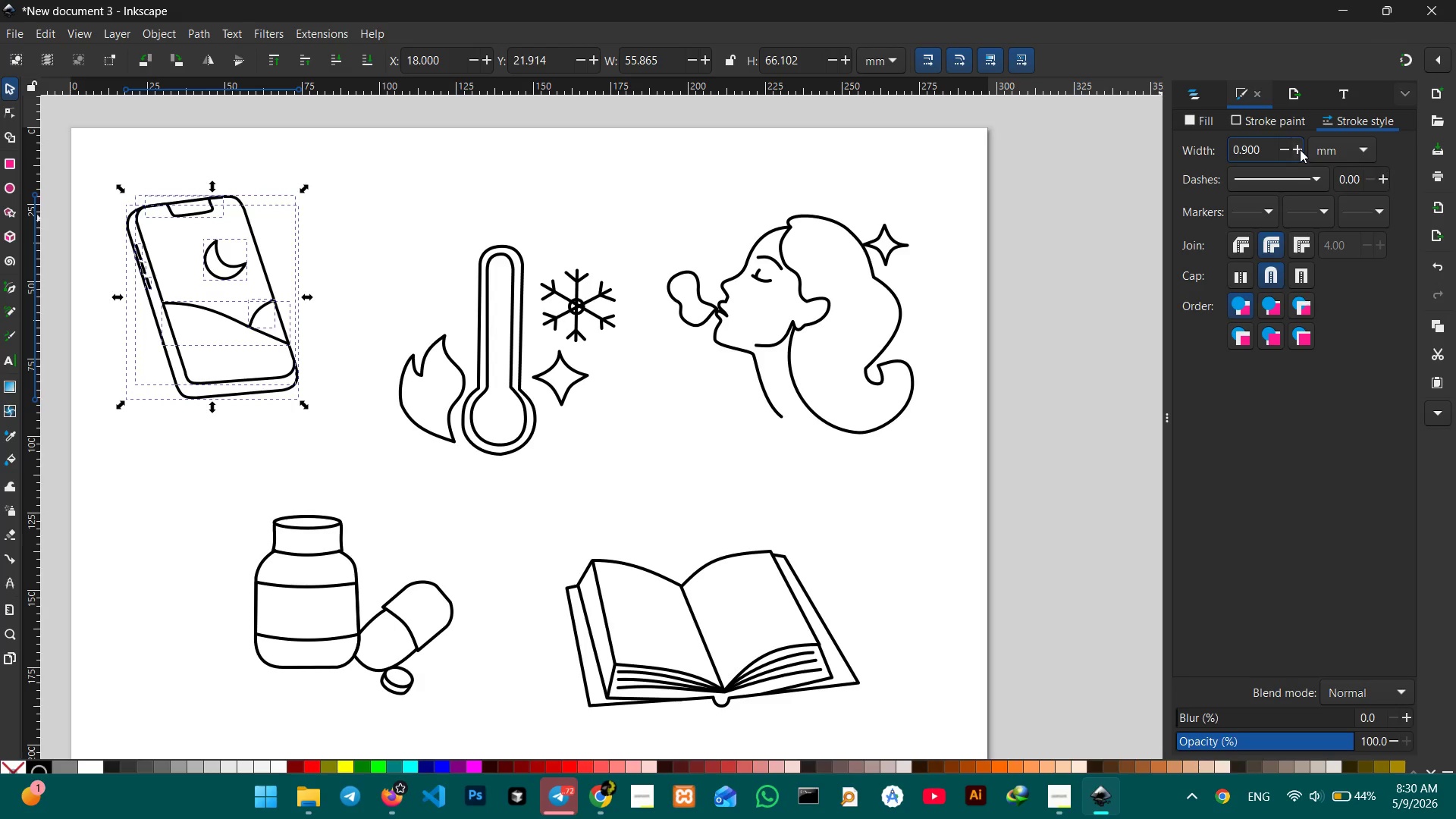 
triple_click([1300, 149])
 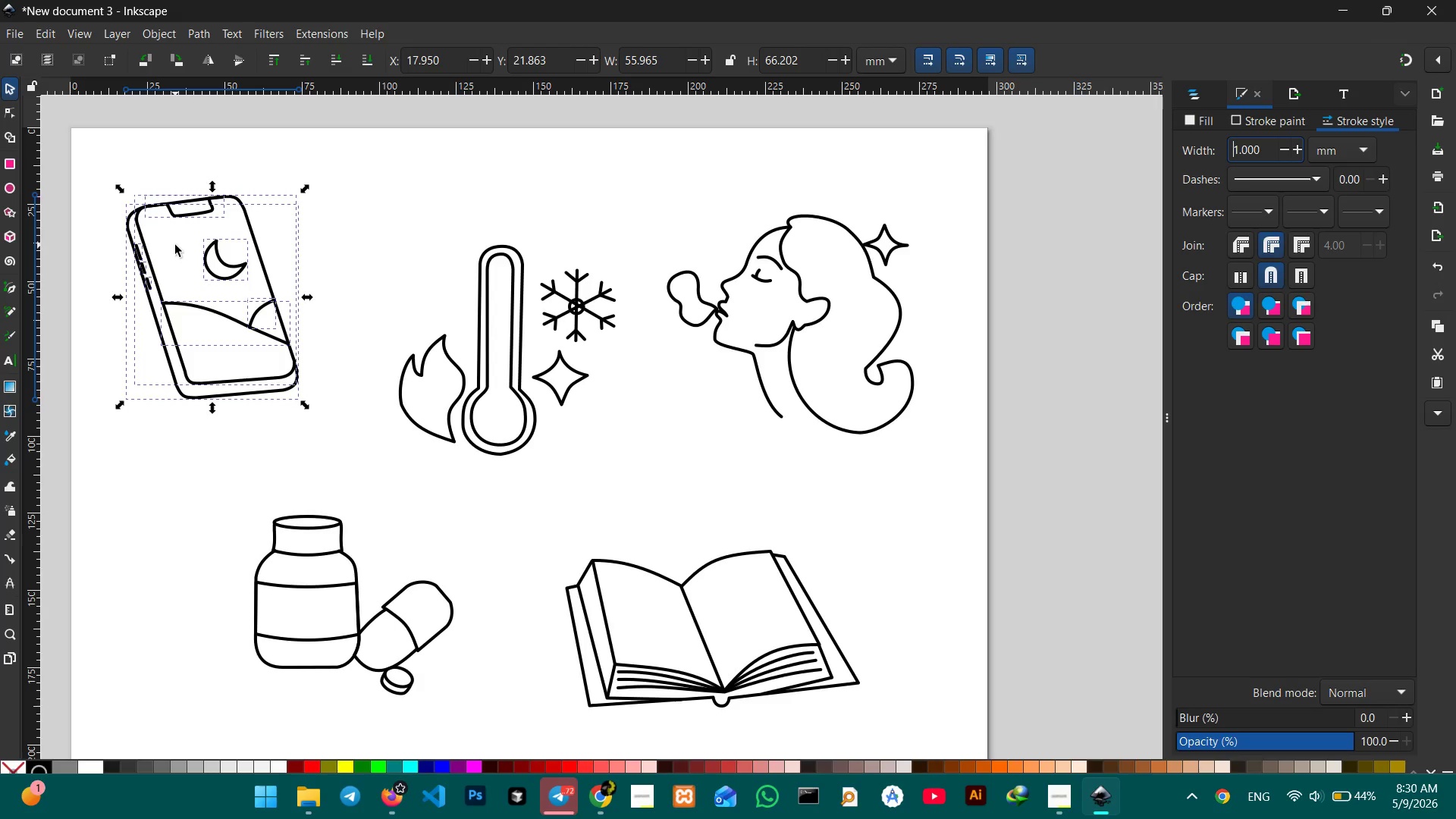 
key(Control+G)
 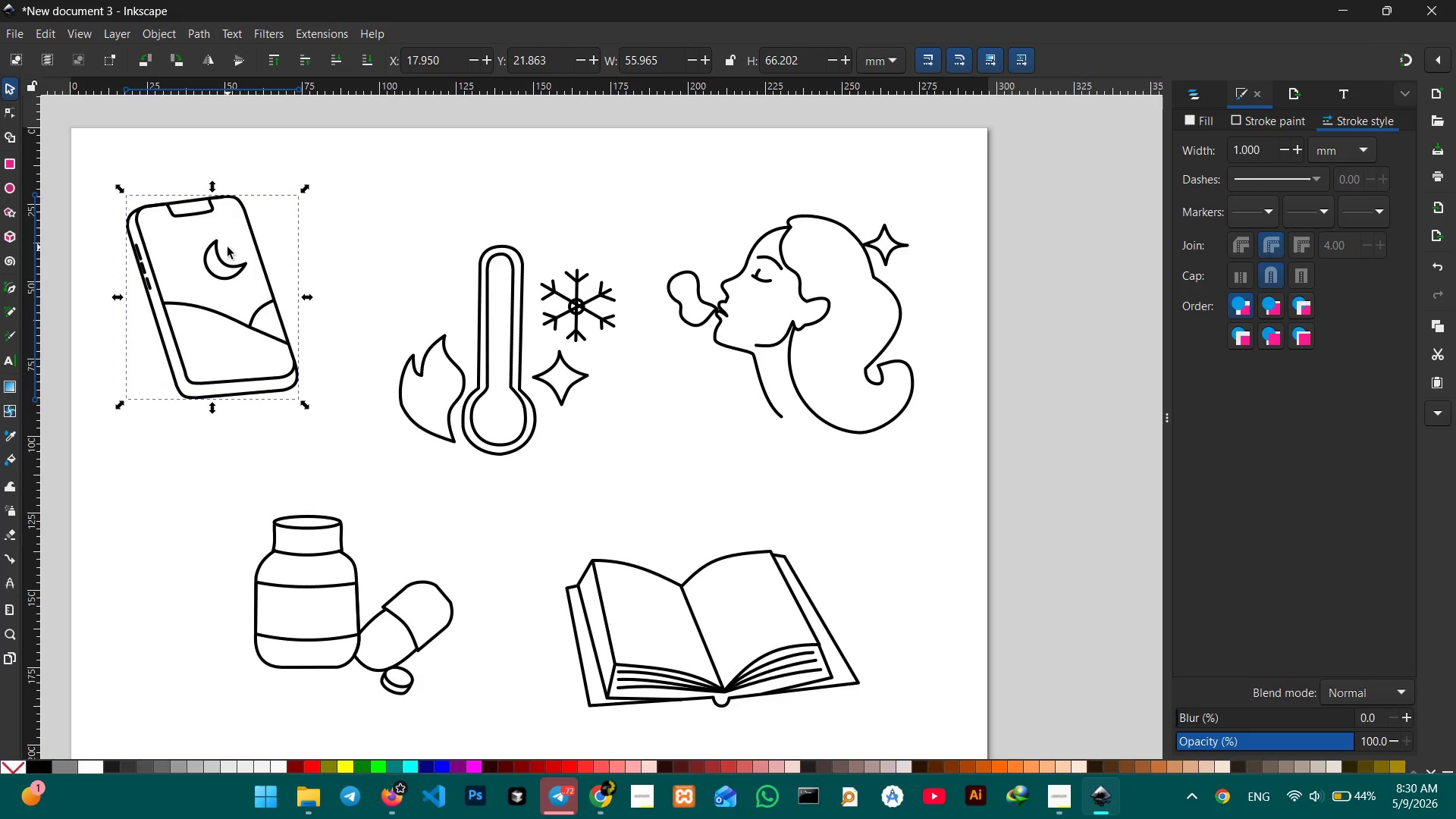 
key(Control+ControlLeft)
 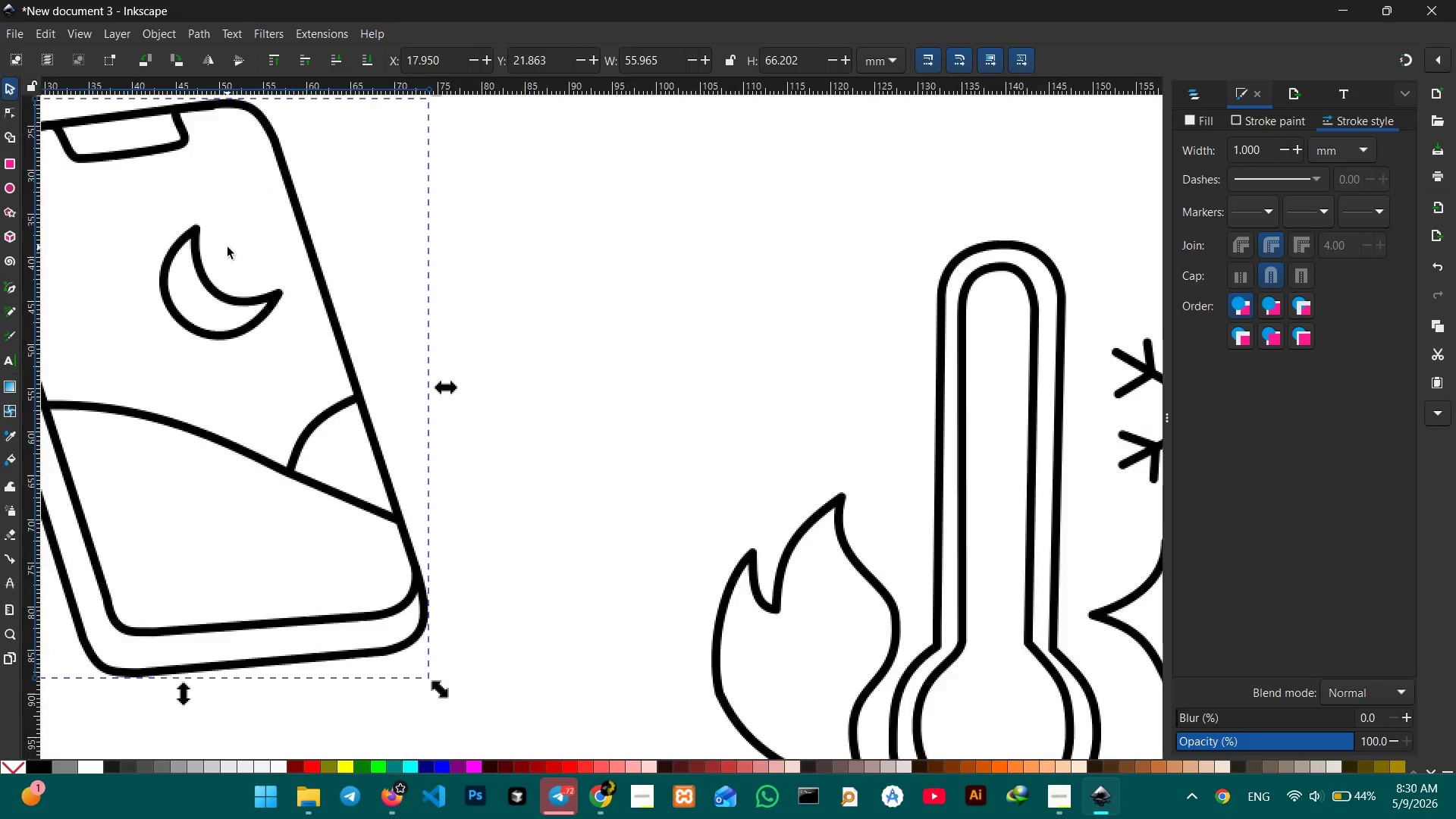 
scroll: coordinate [228, 247], scroll_direction: up, amount: 5.0
 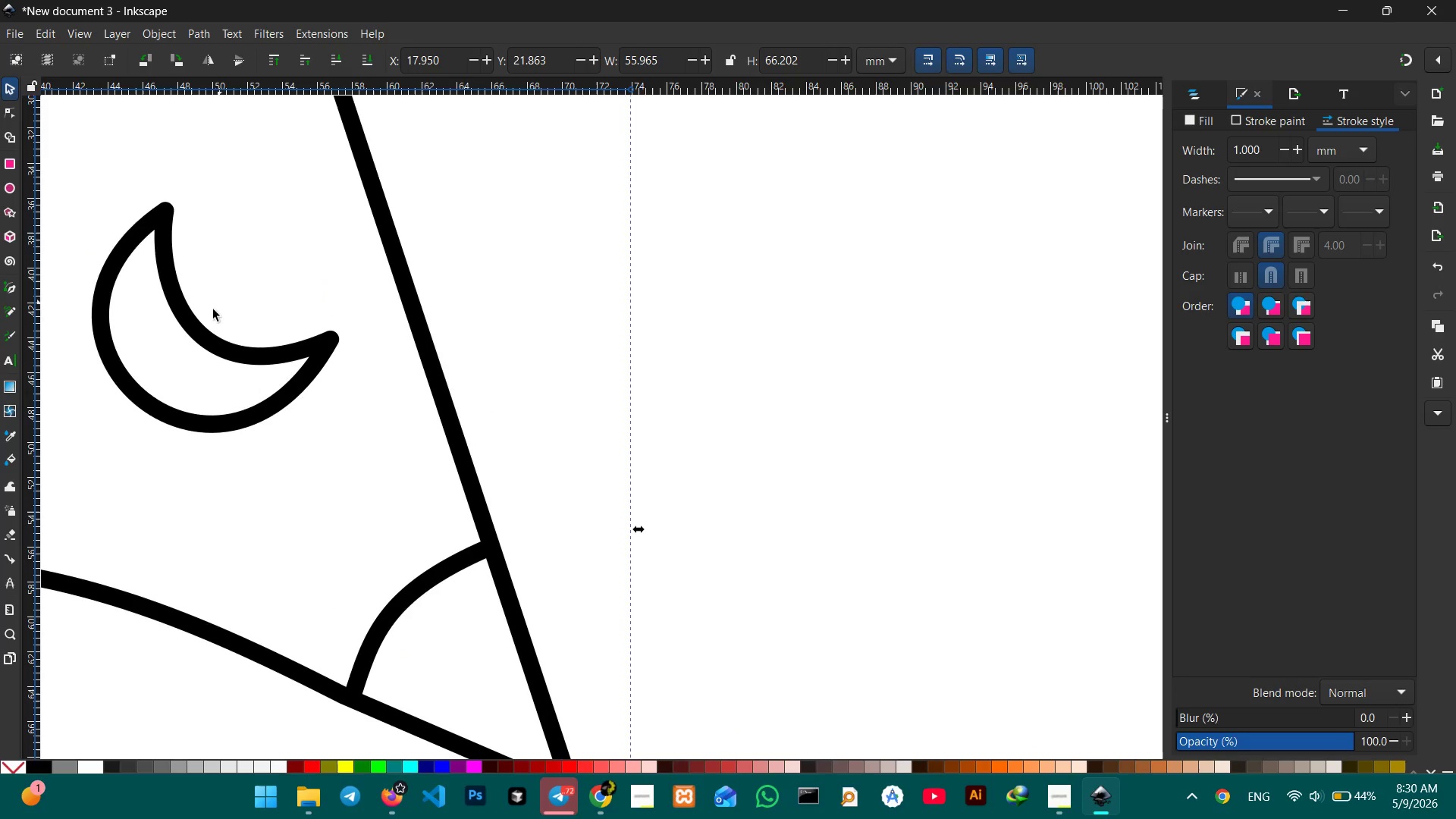 
hold_key(key=Space, duration=1.06)
 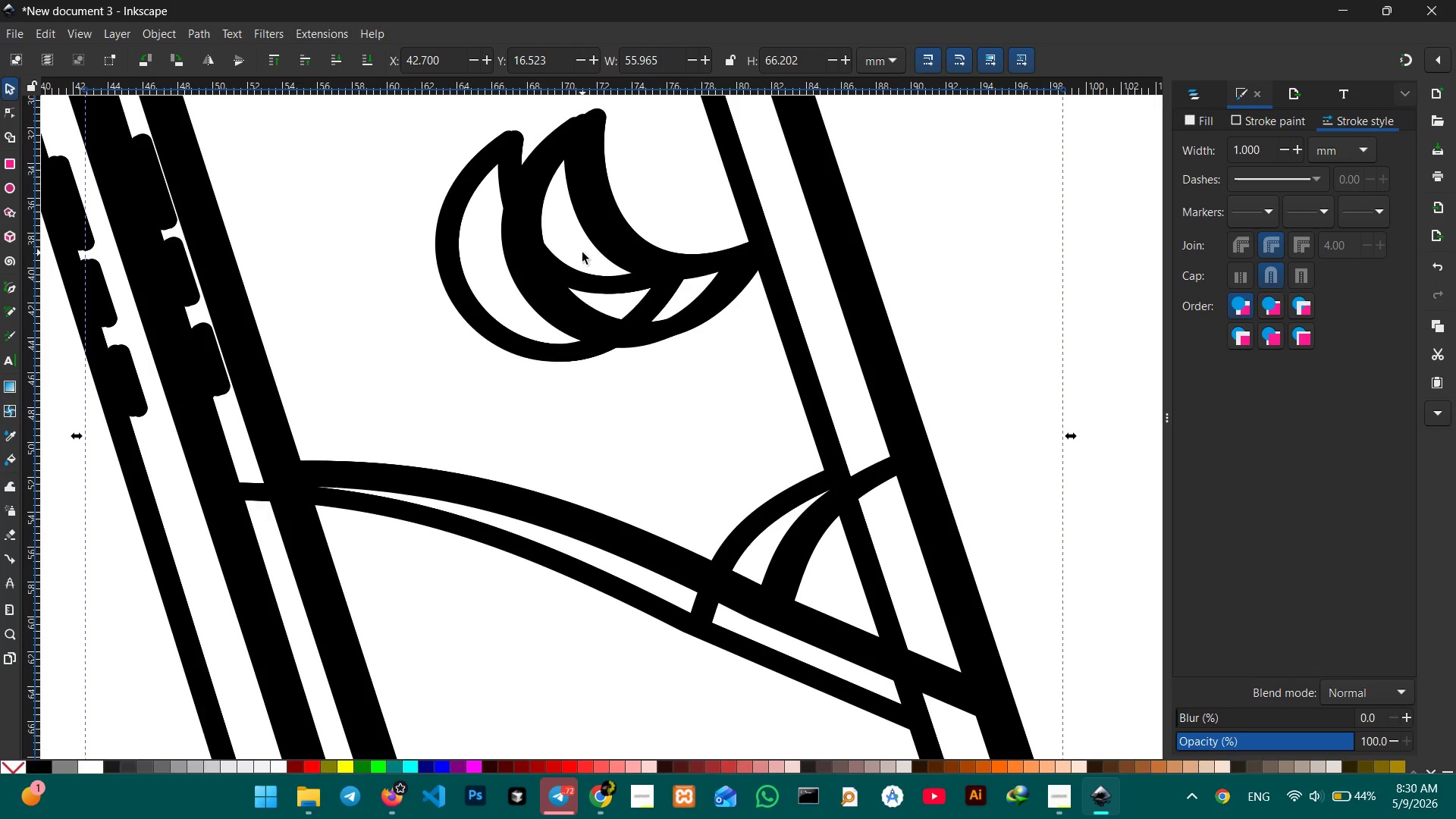 
left_click_drag(start_coordinate=[208, 322], to_coordinate=[652, 222])
 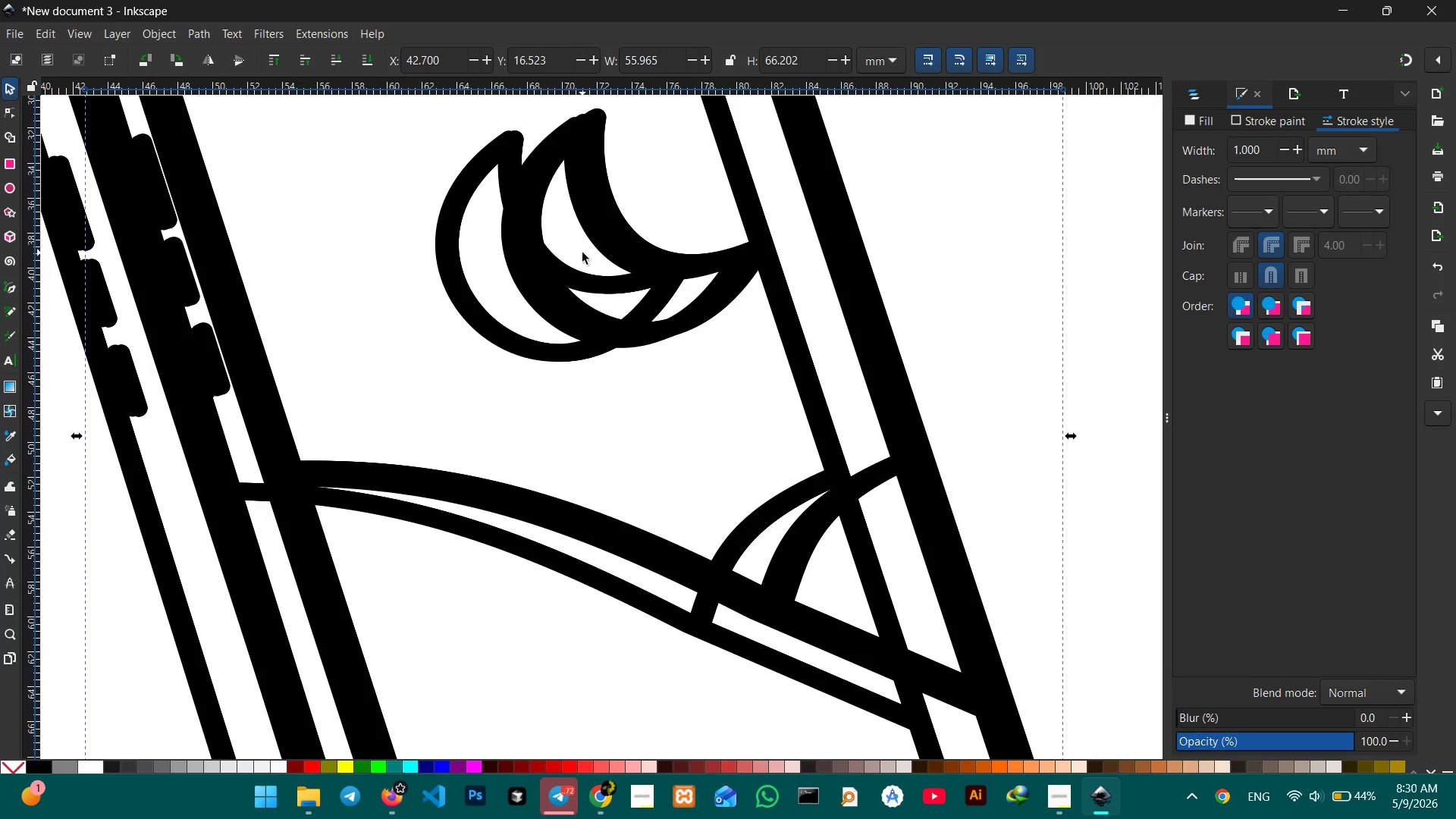 
hold_key(key=ControlLeft, duration=0.48)
scroll: coordinate [582, 253], scroll_direction: down, amount: 2.0
 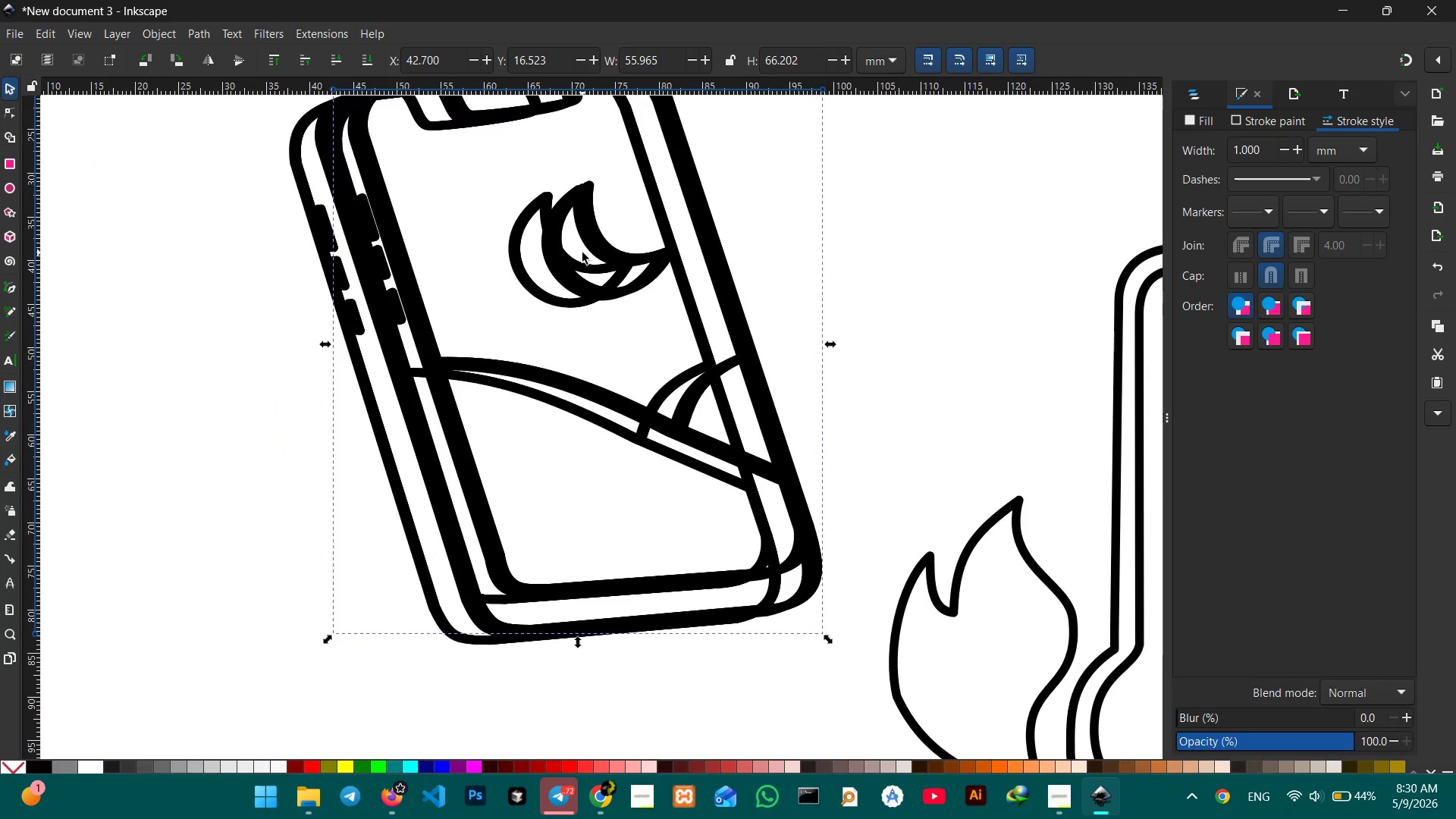 
left_click([742, 243])
 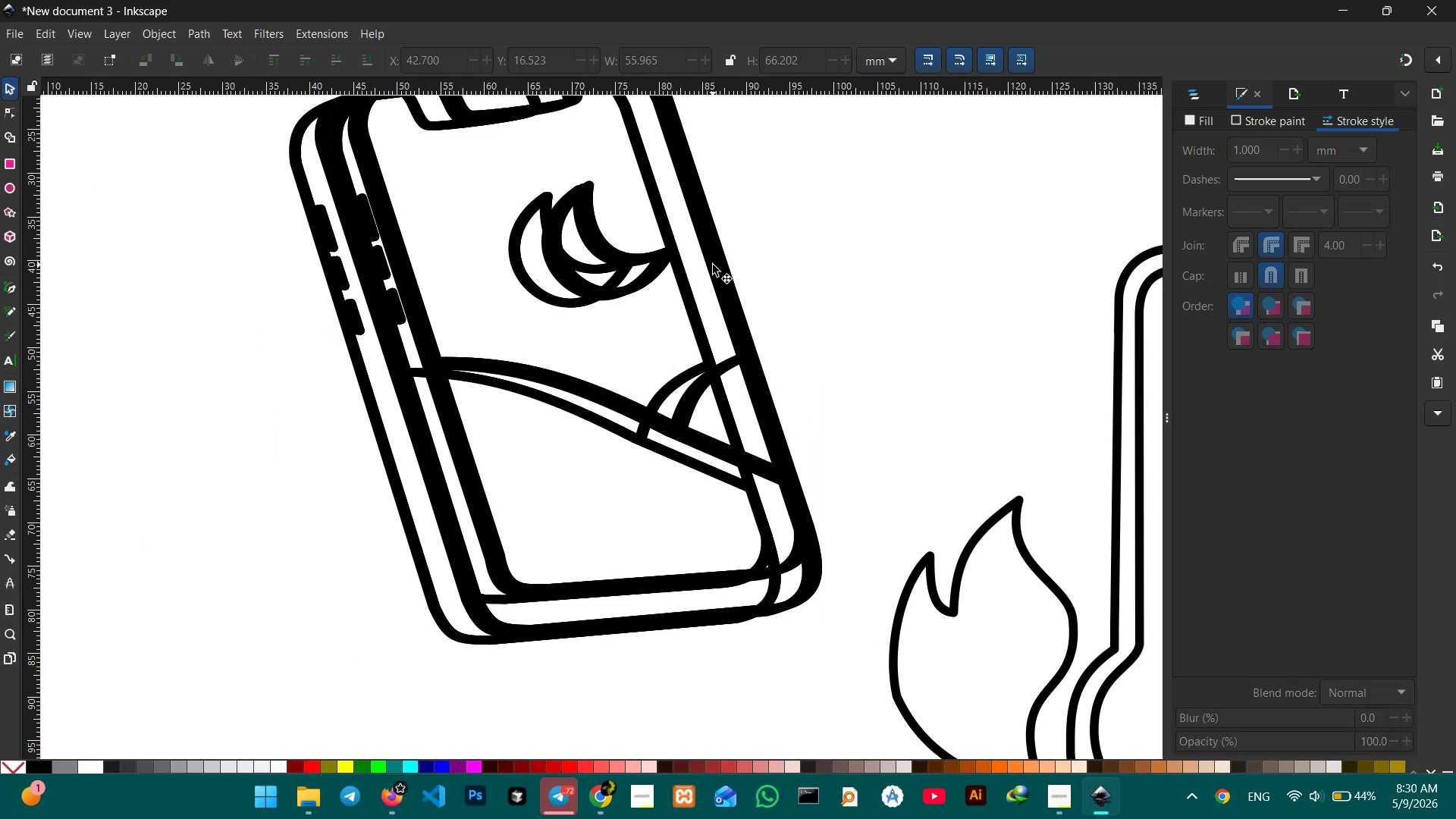 
left_click([713, 265])
 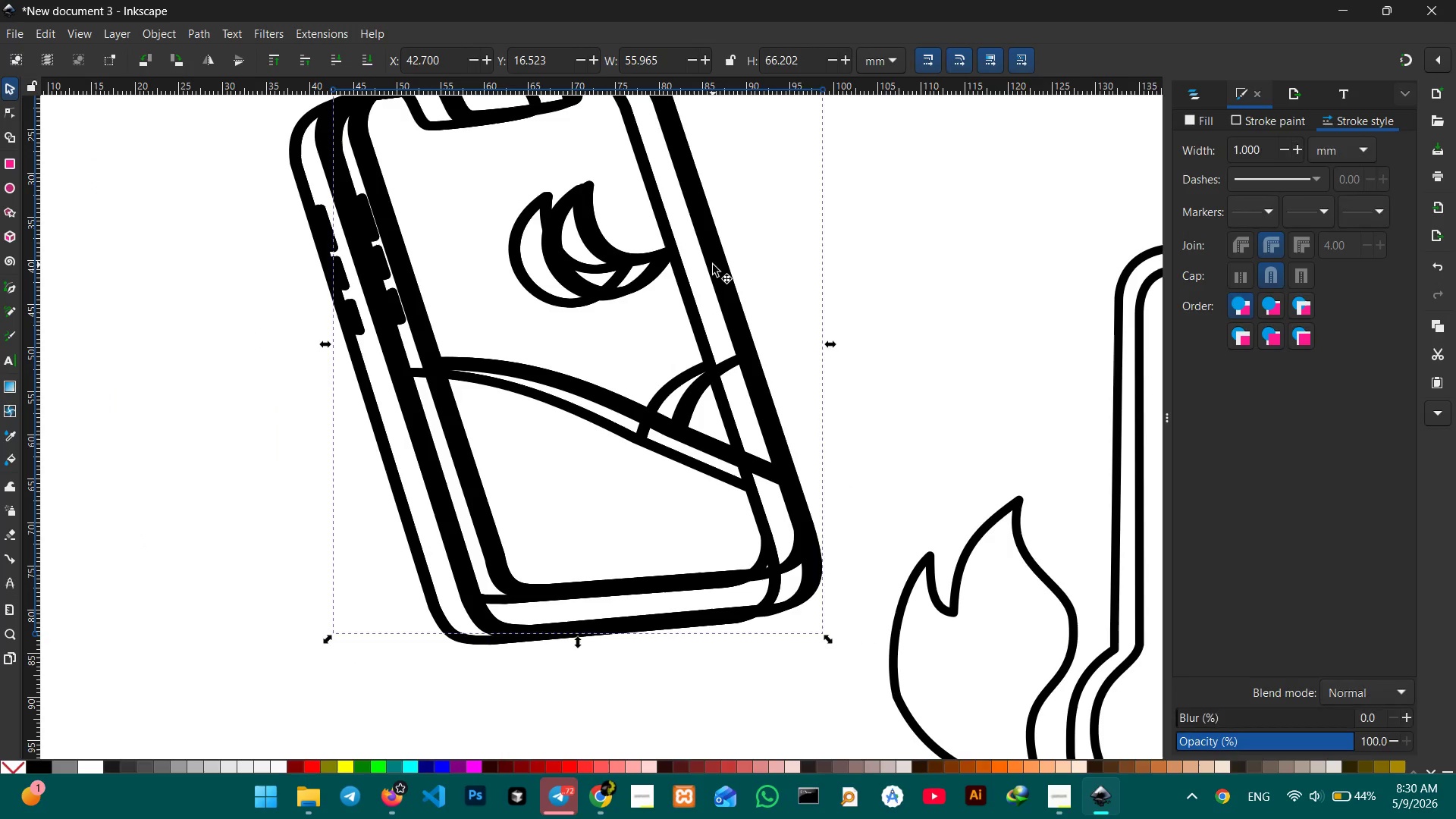 
key(Backspace)
 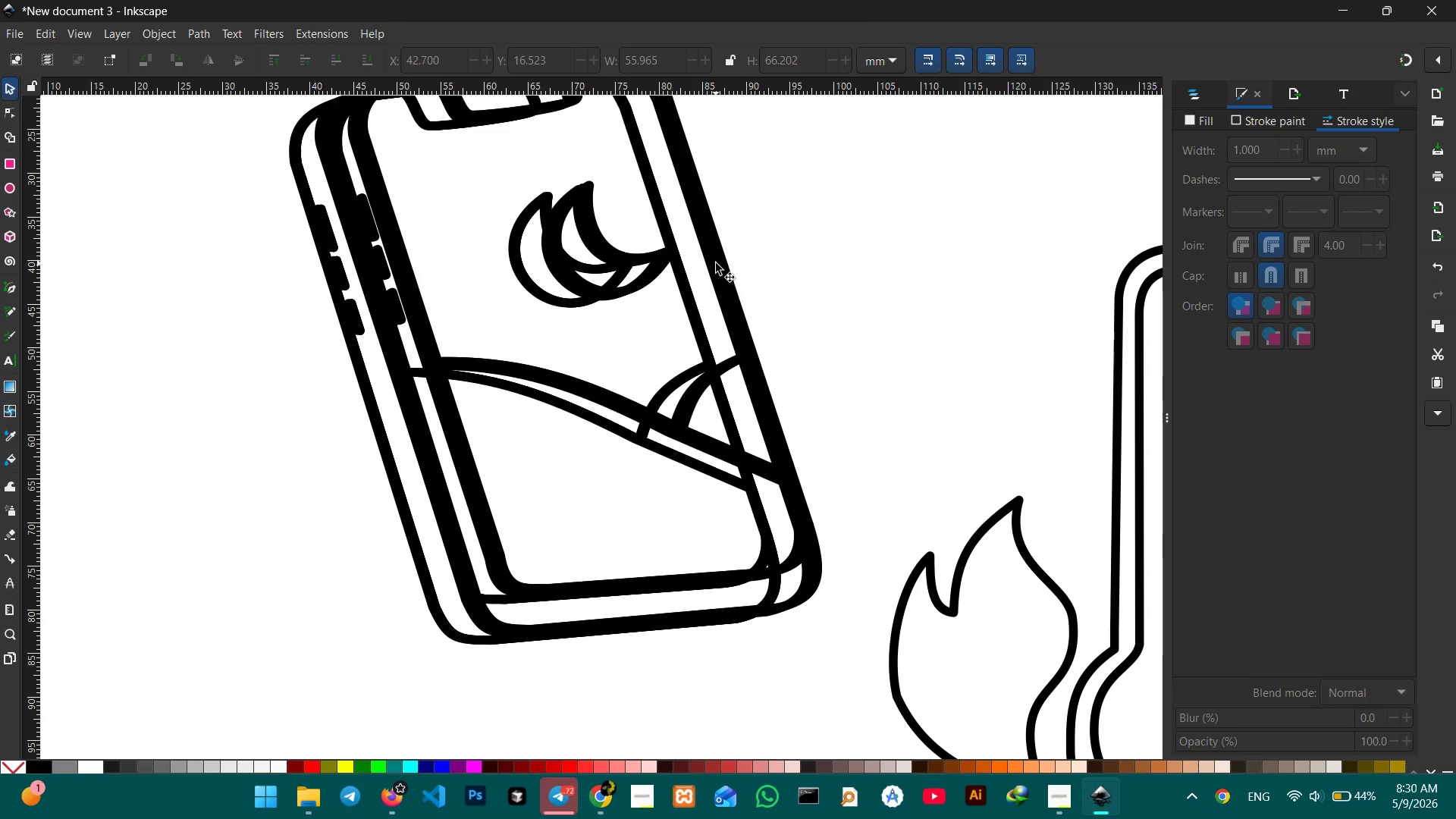 
left_click([716, 263])
 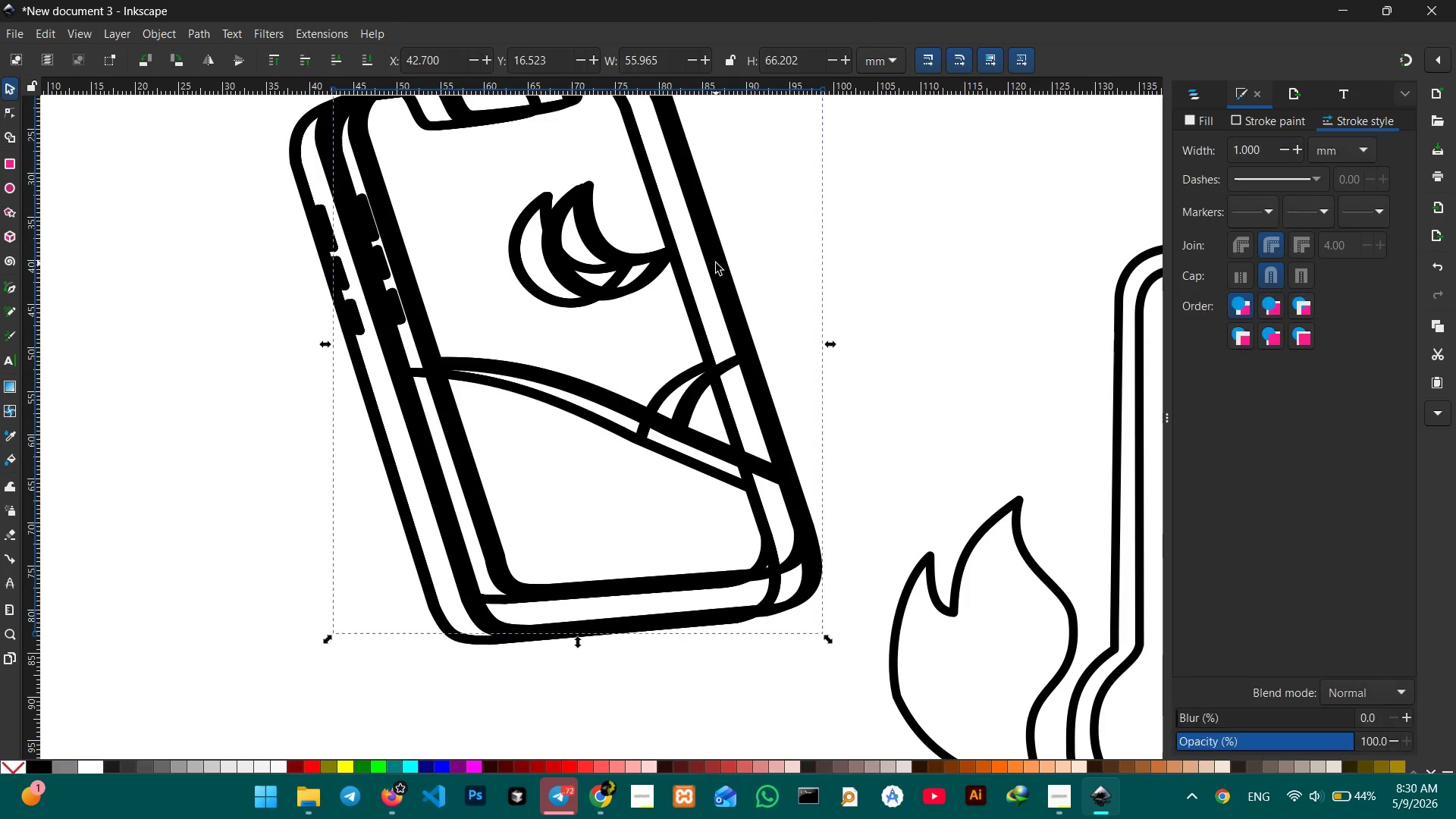 
key(Backspace)
 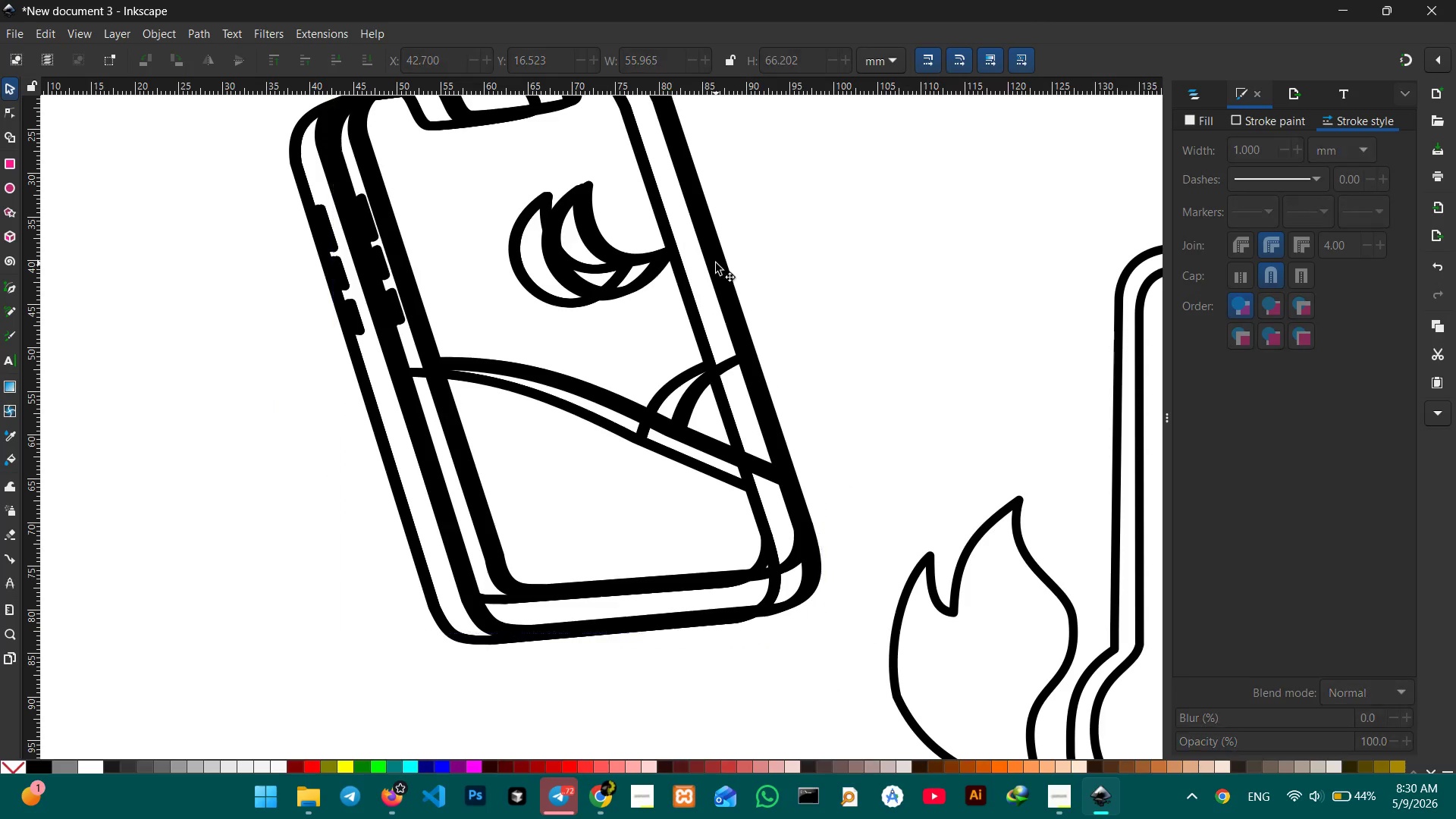 
double_click([716, 263])
 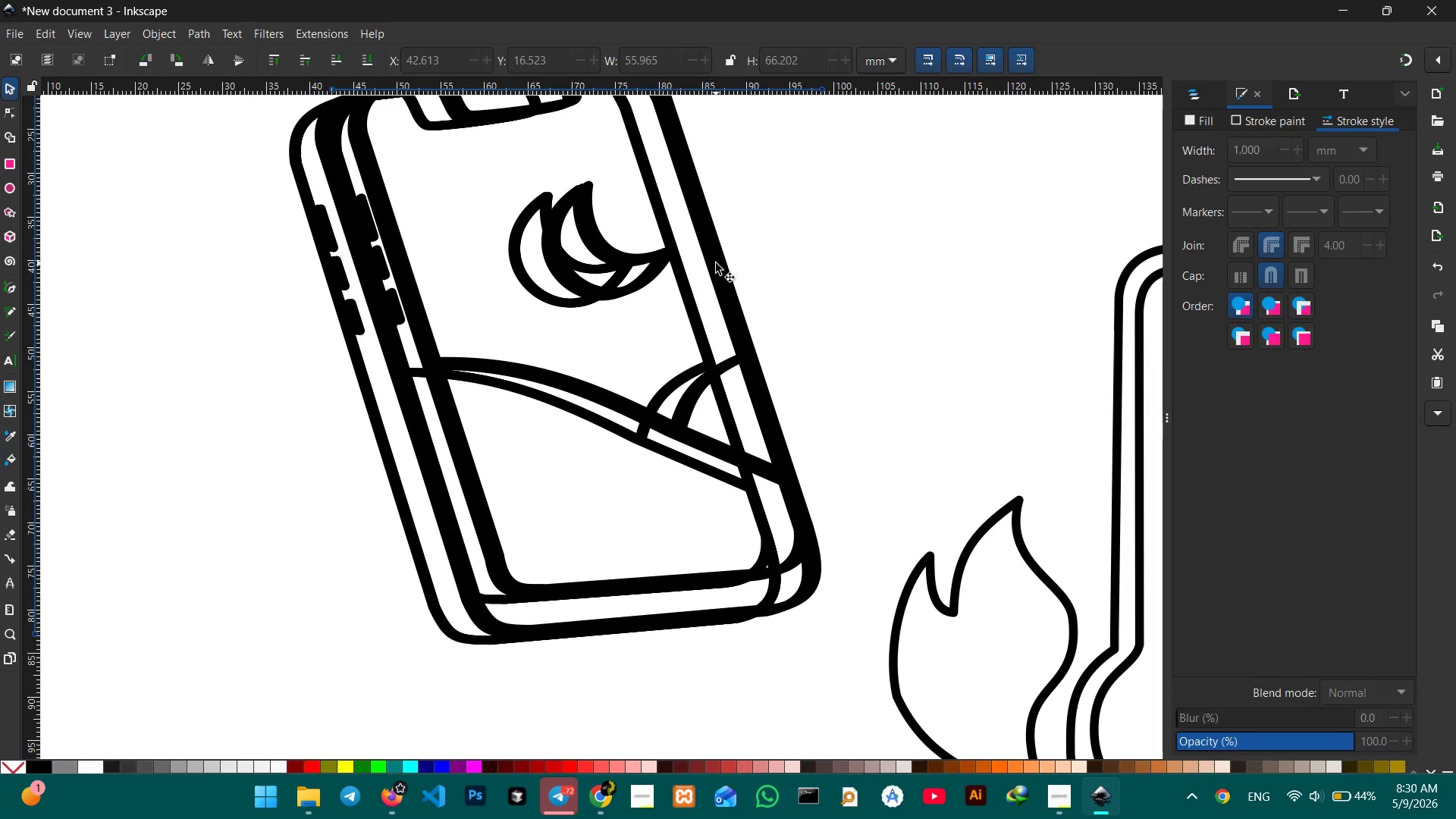 
key(Backspace)
 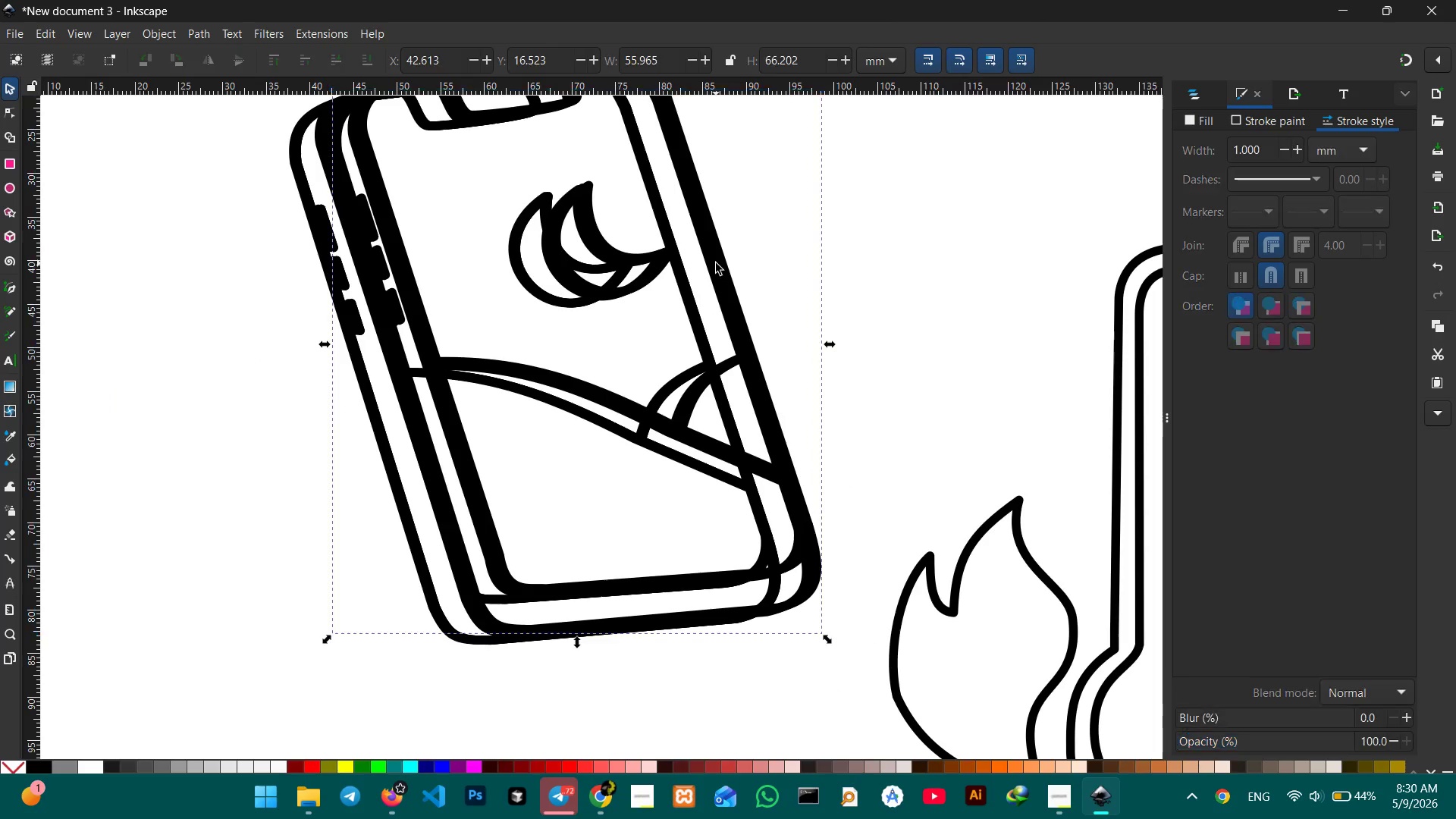 
triple_click([716, 263])
 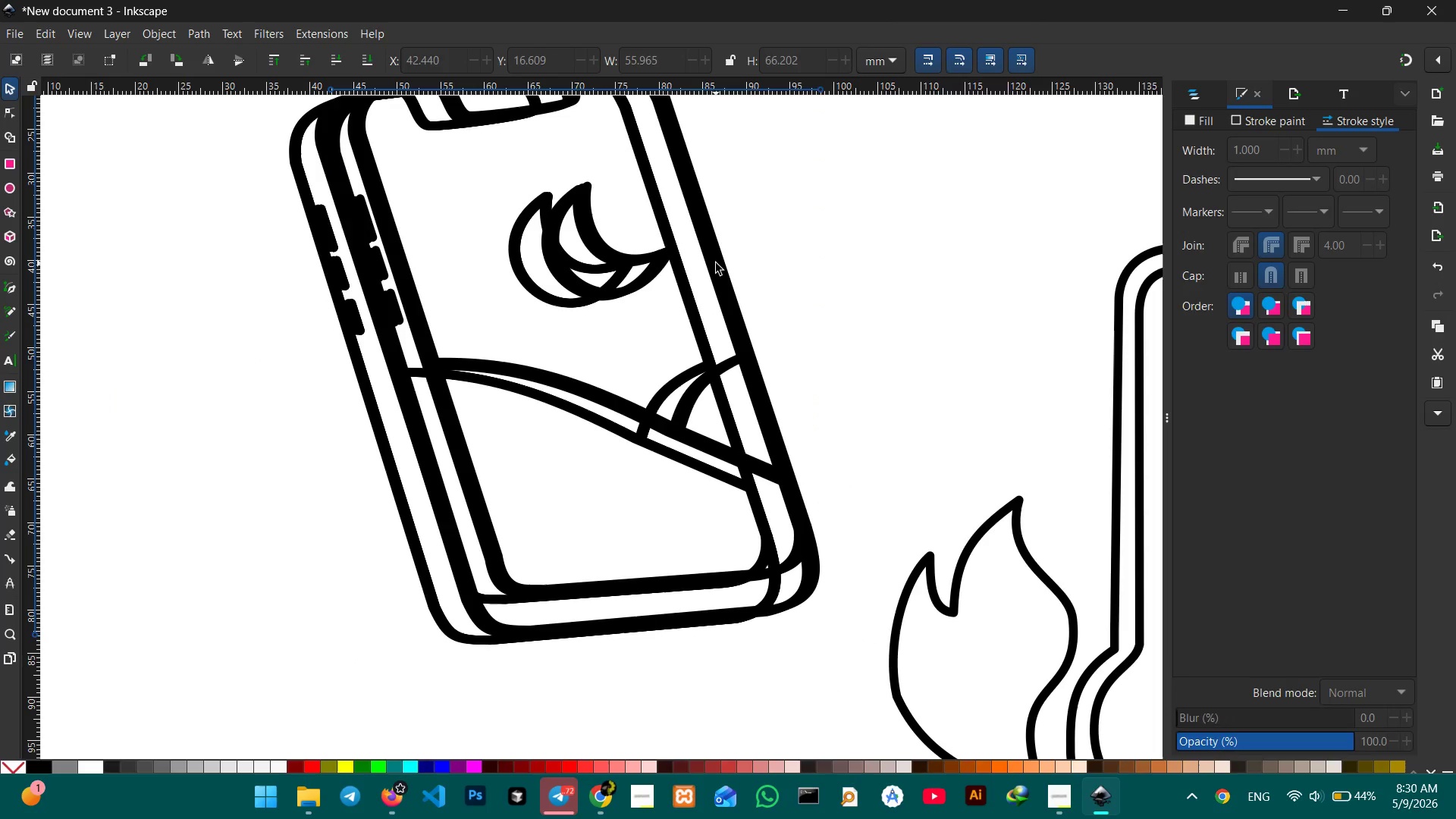 
key(Backspace)
 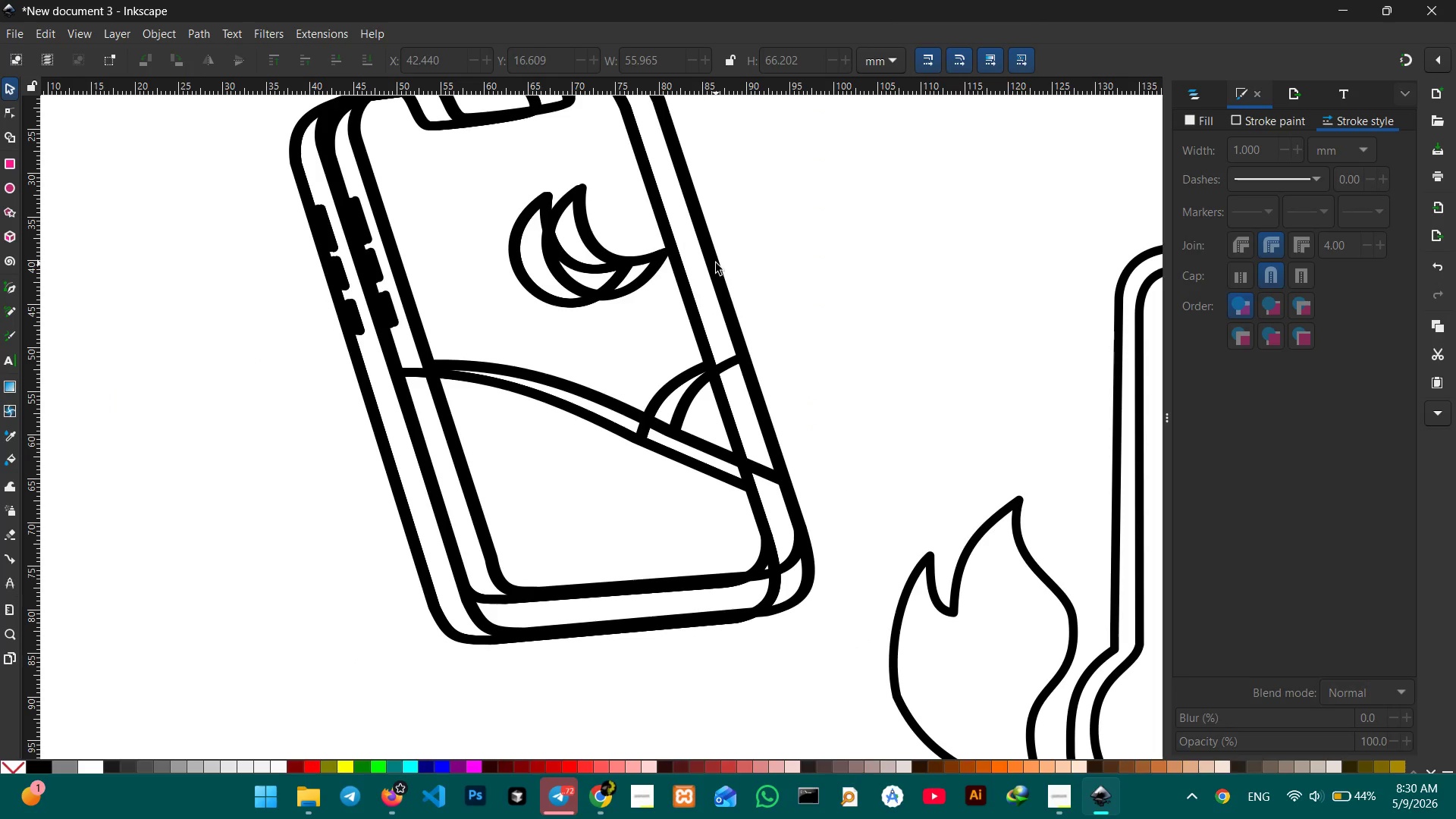 
triple_click([716, 263])
 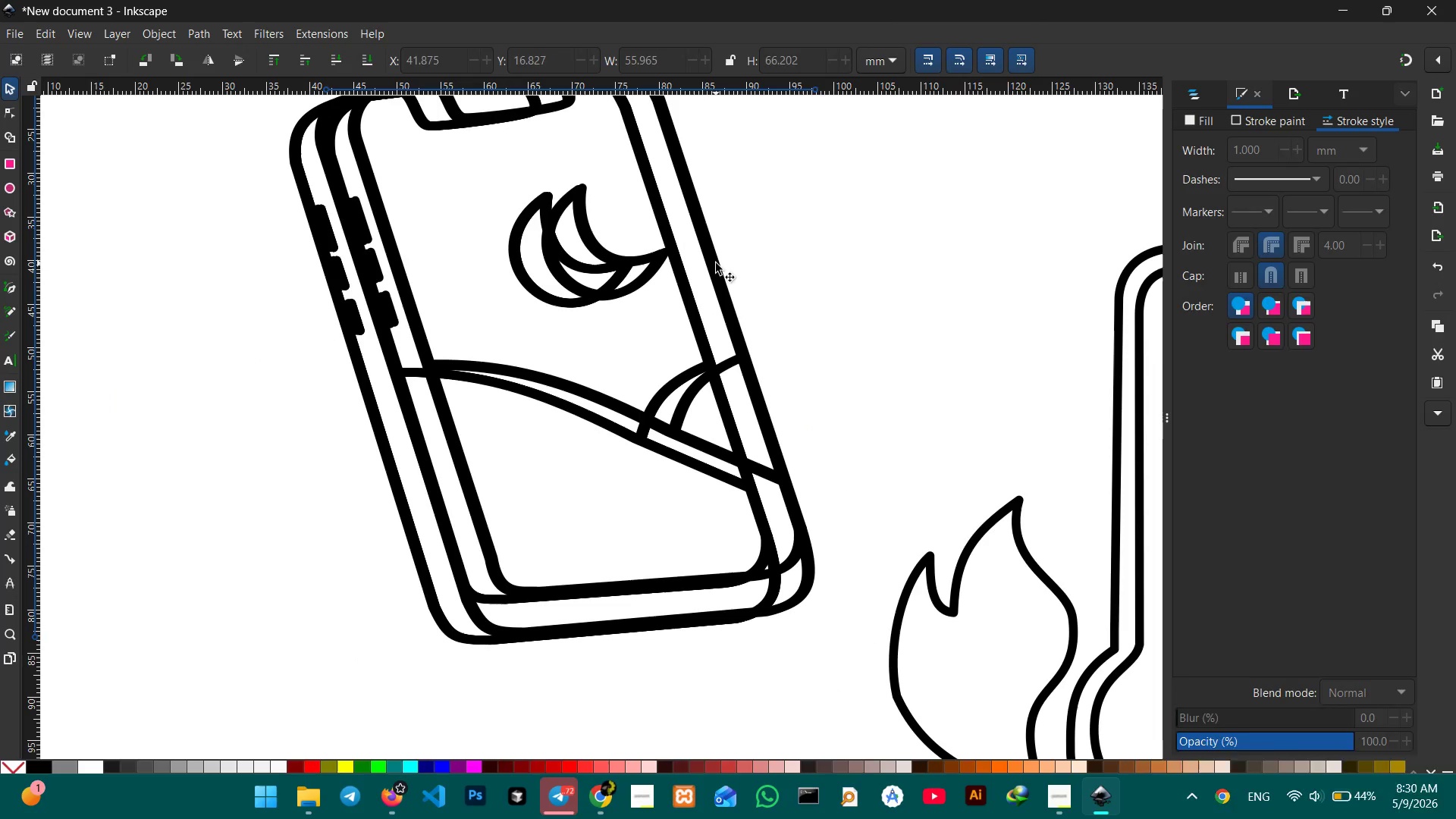 
key(Backspace)
 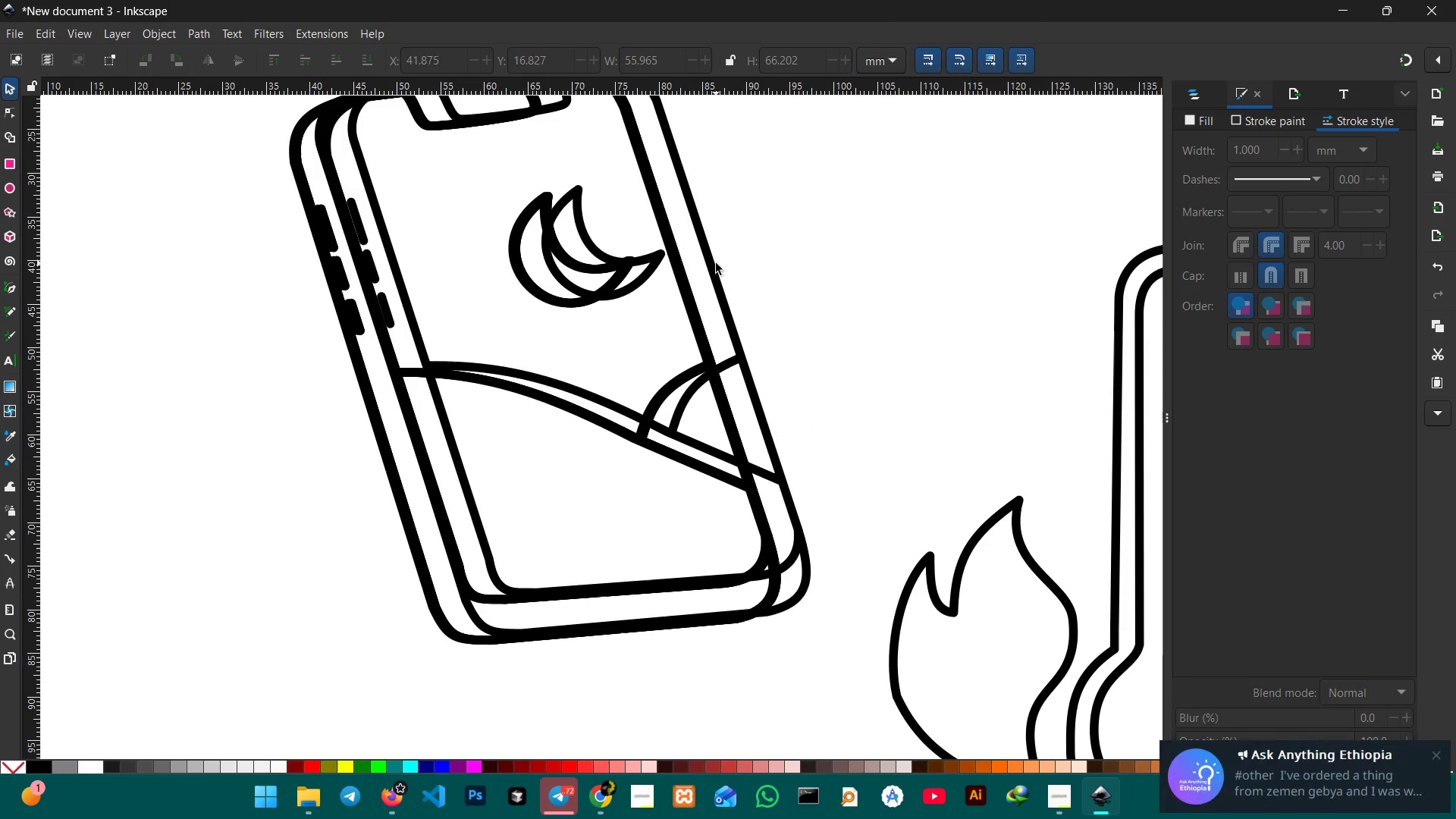 
left_click([716, 263])
 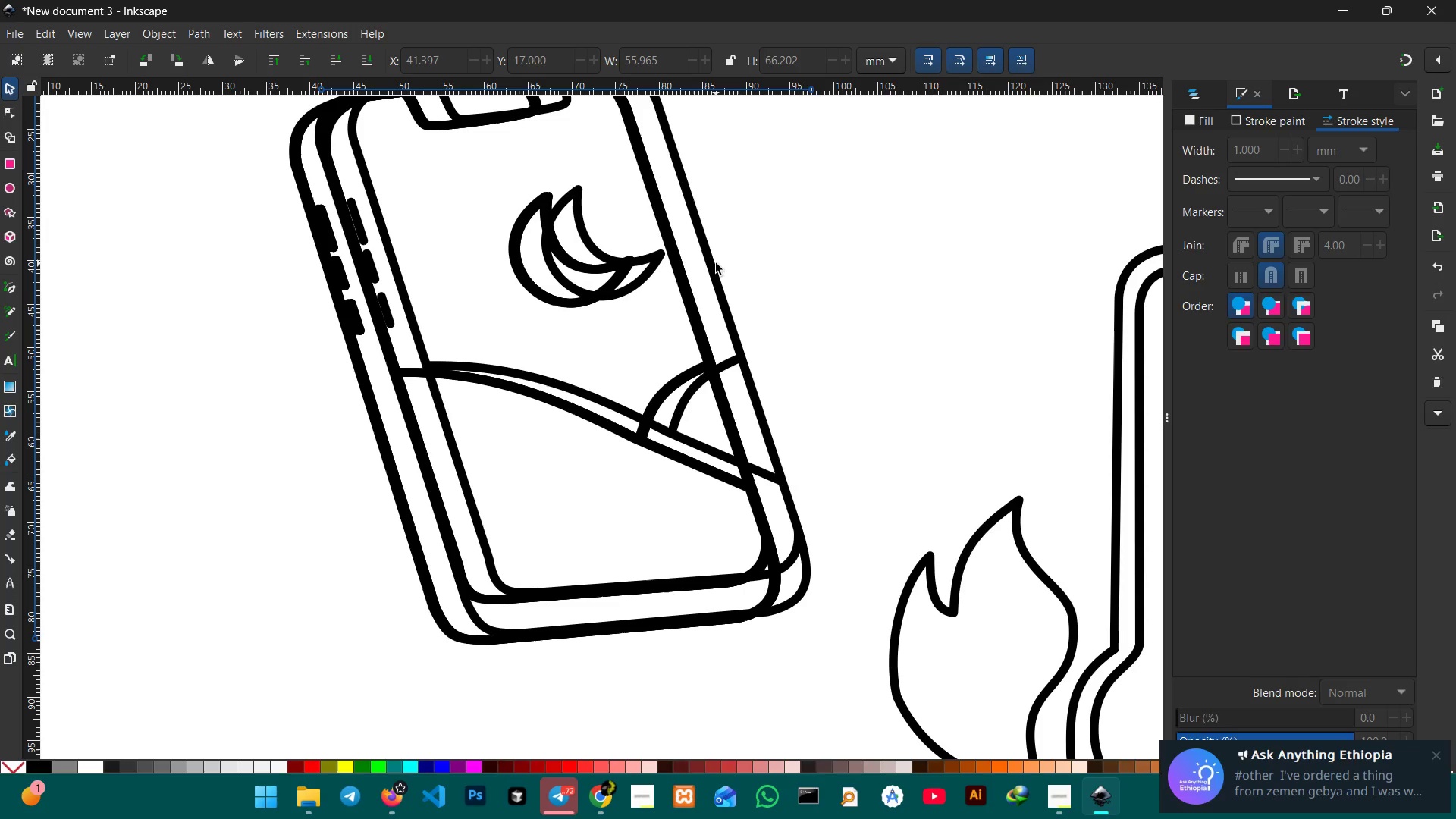 
key(Backspace)
 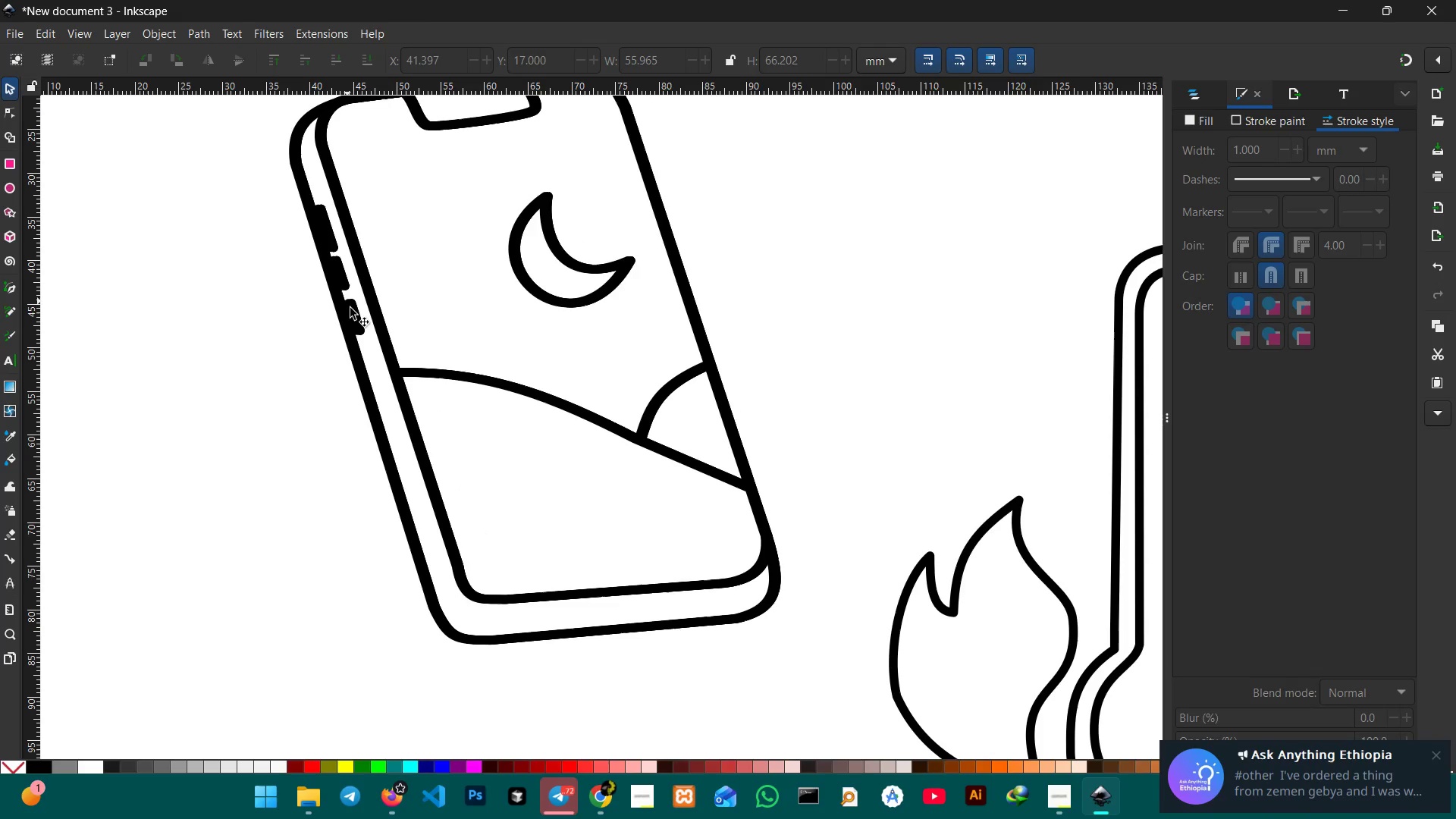 
double_click([353, 316])
 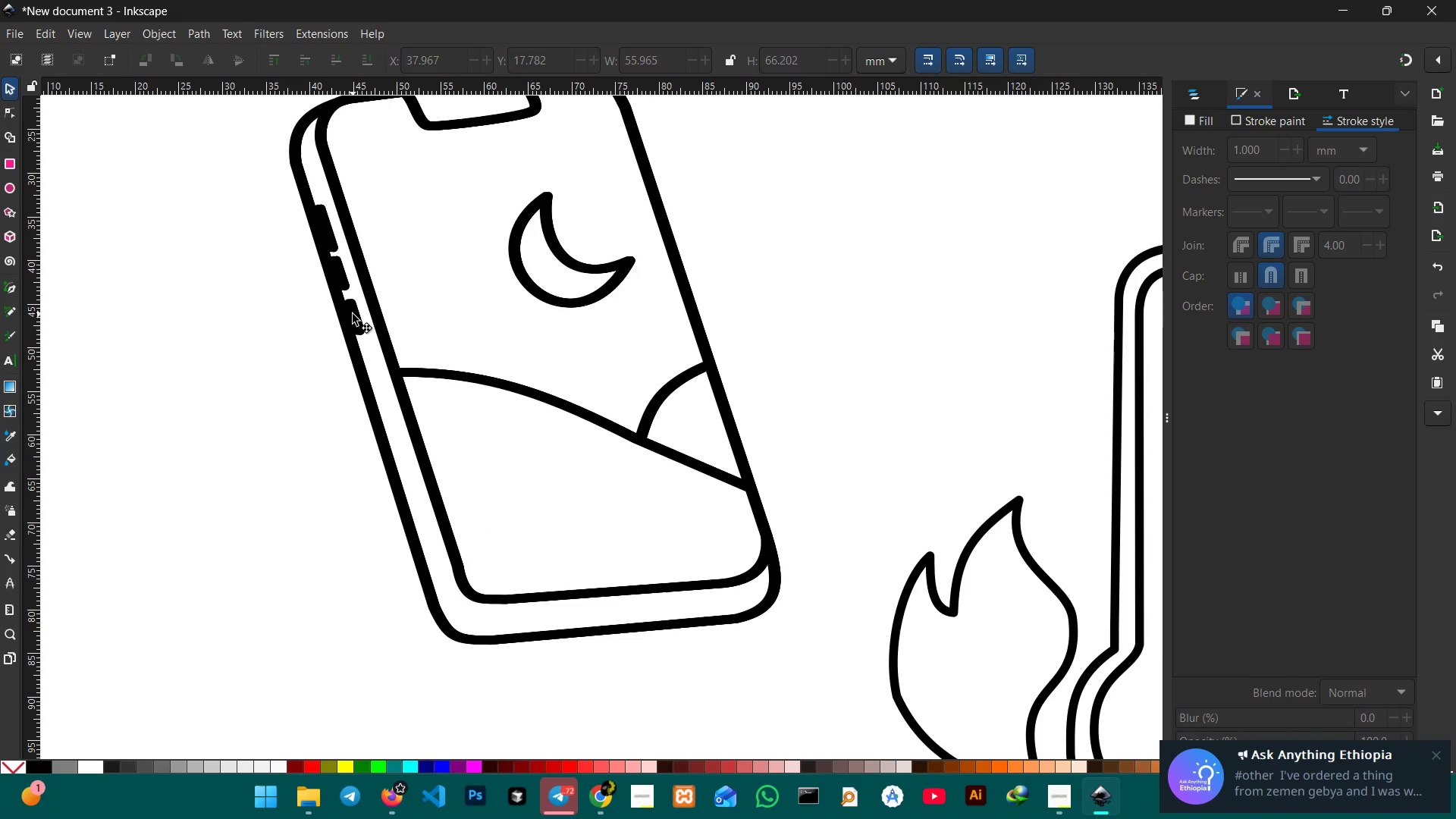 
triple_click([353, 314])
 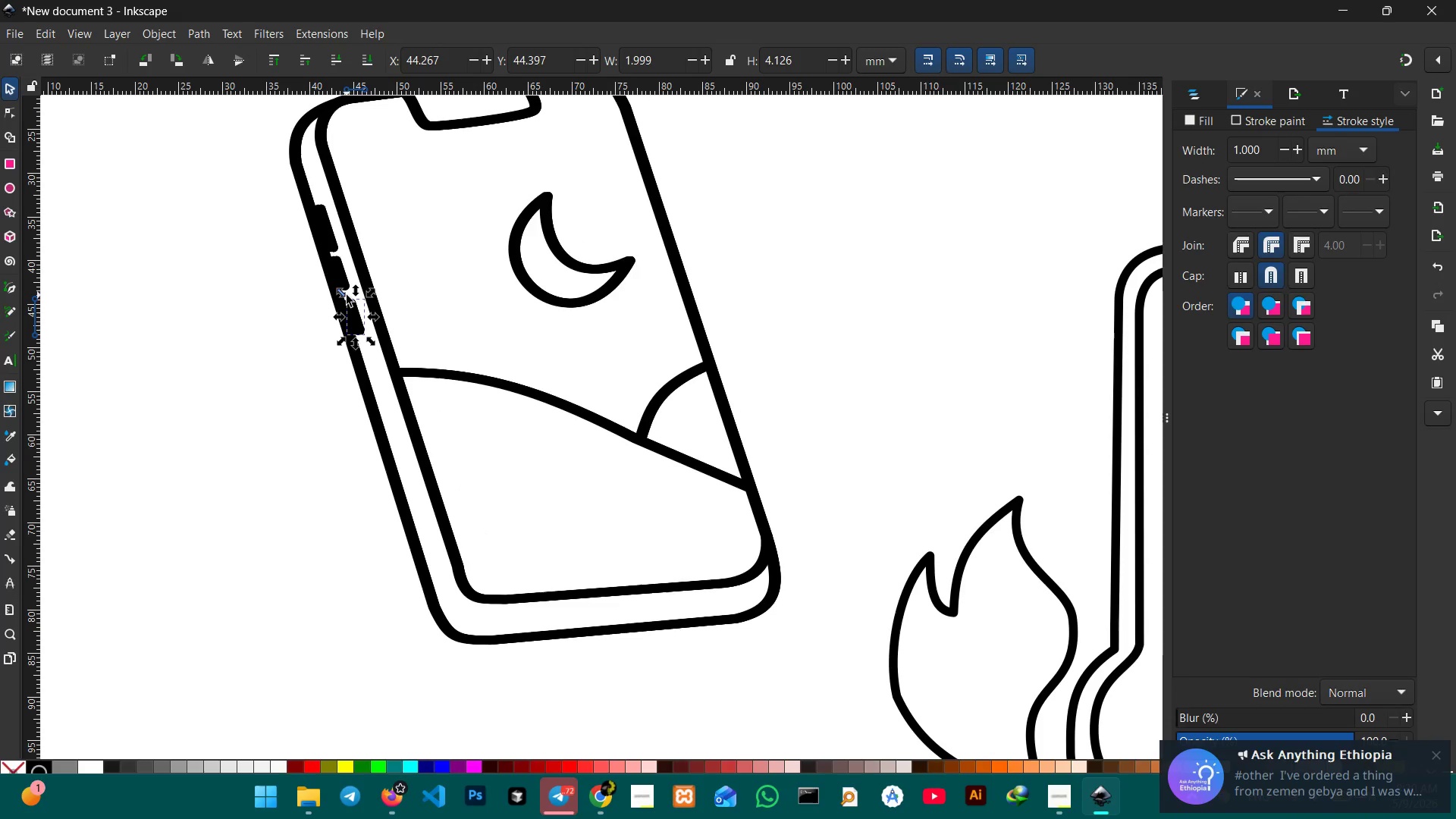 
hold_key(key=ControlLeft, duration=0.56)
scroll: coordinate [345, 291], scroll_direction: up, amount: 2.0
 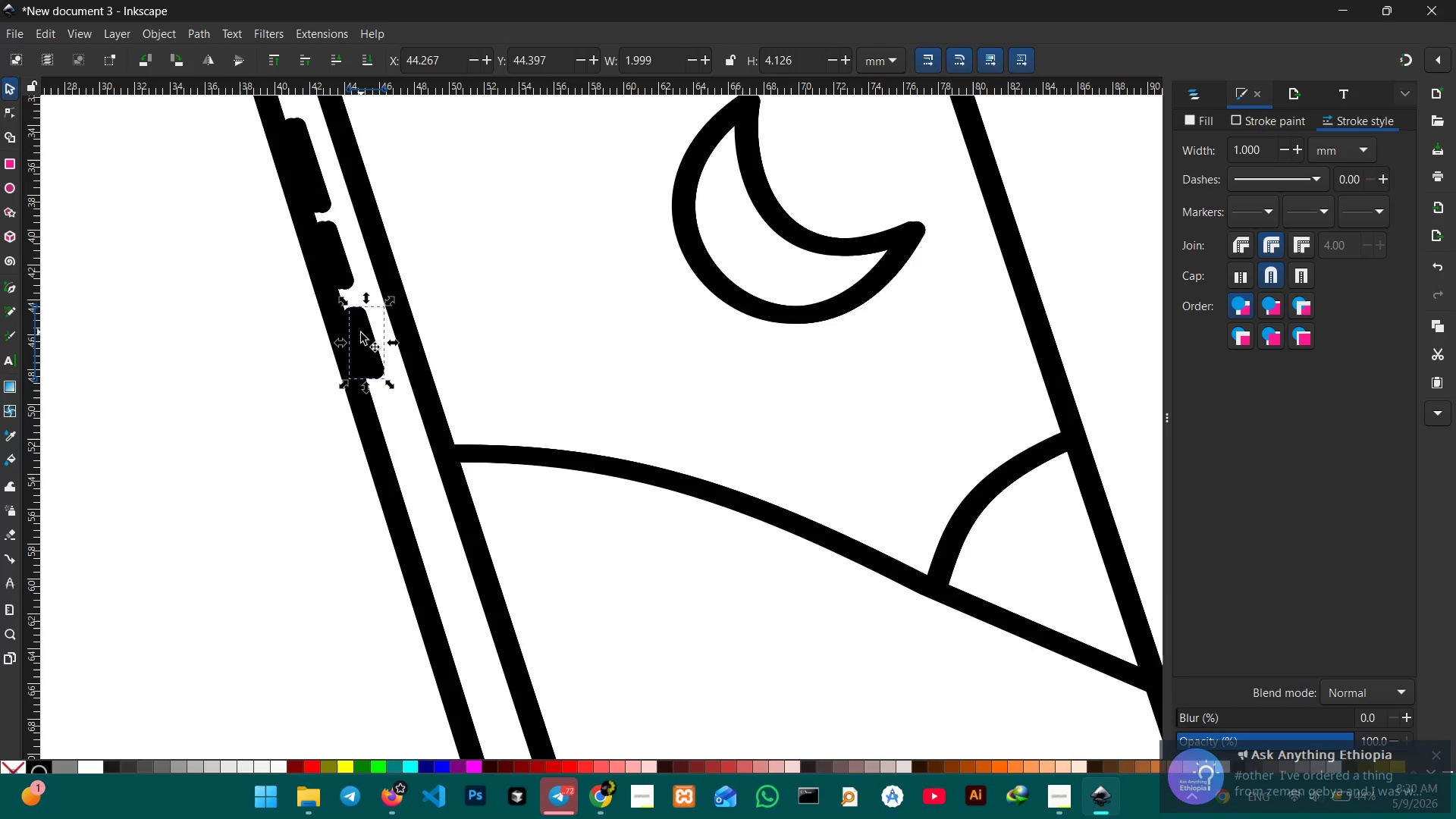 
left_click_drag(start_coordinate=[362, 334], to_coordinate=[377, 331])
 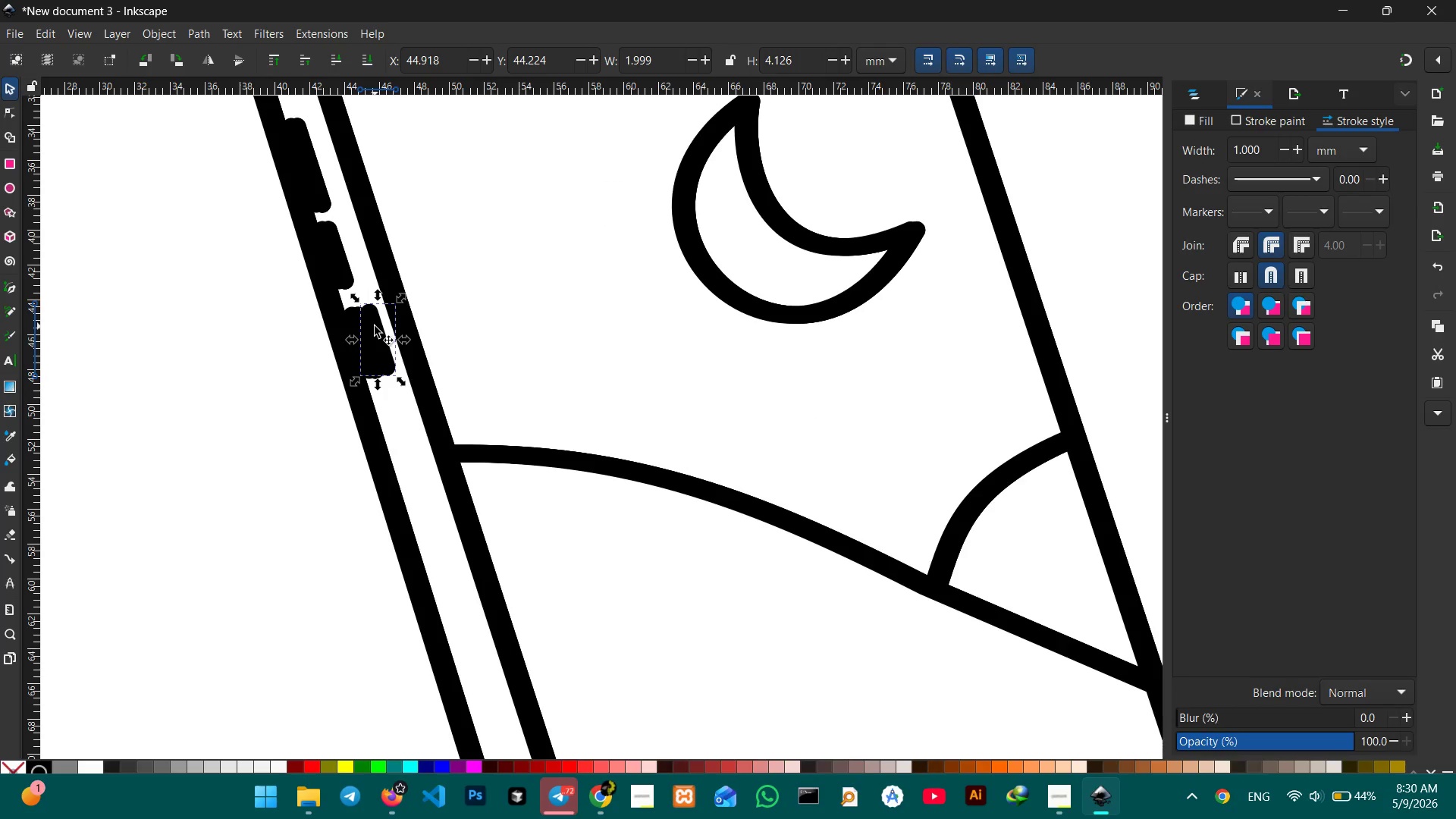 
key(Backspace)
 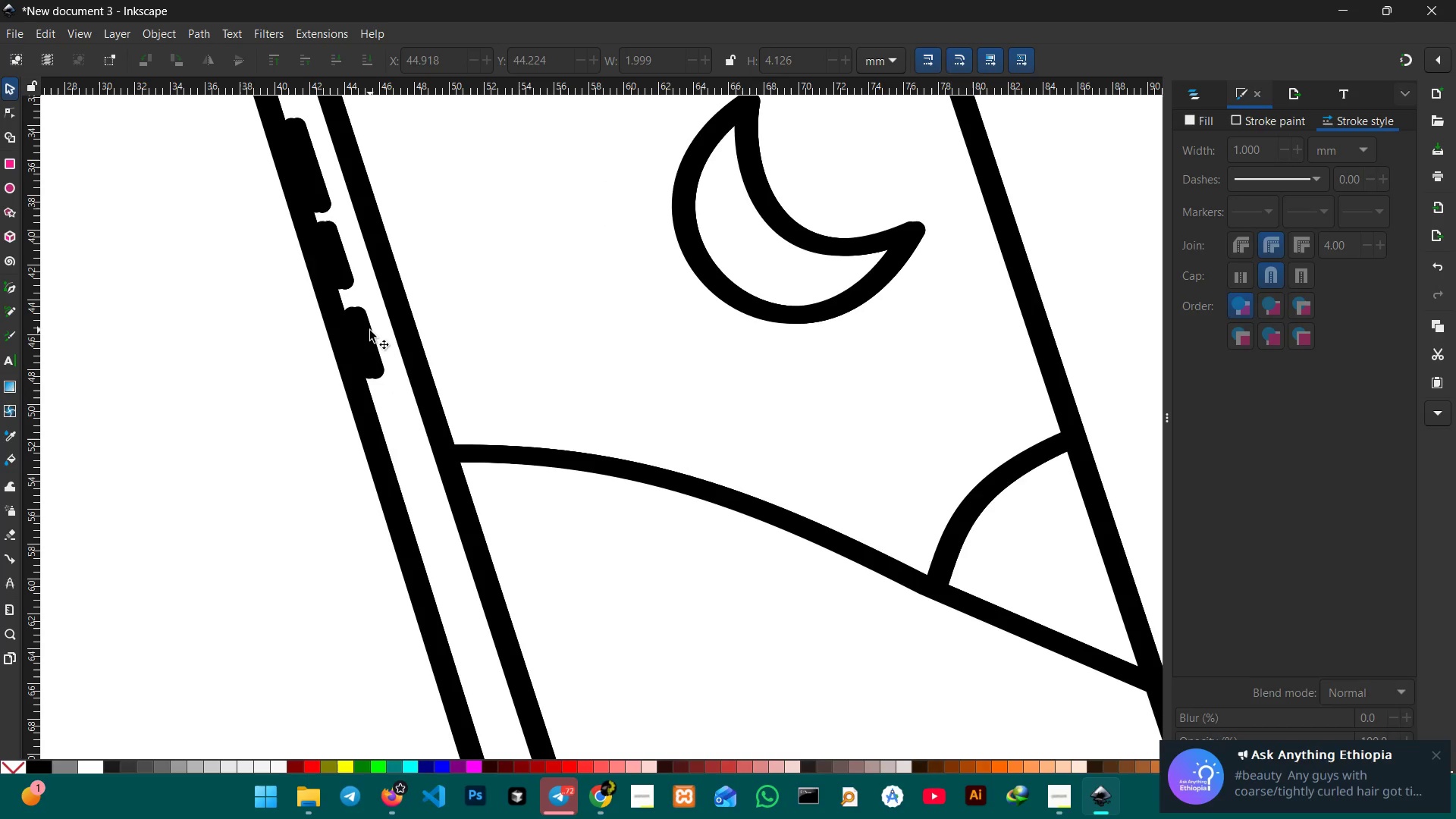 
left_click([369, 331])
 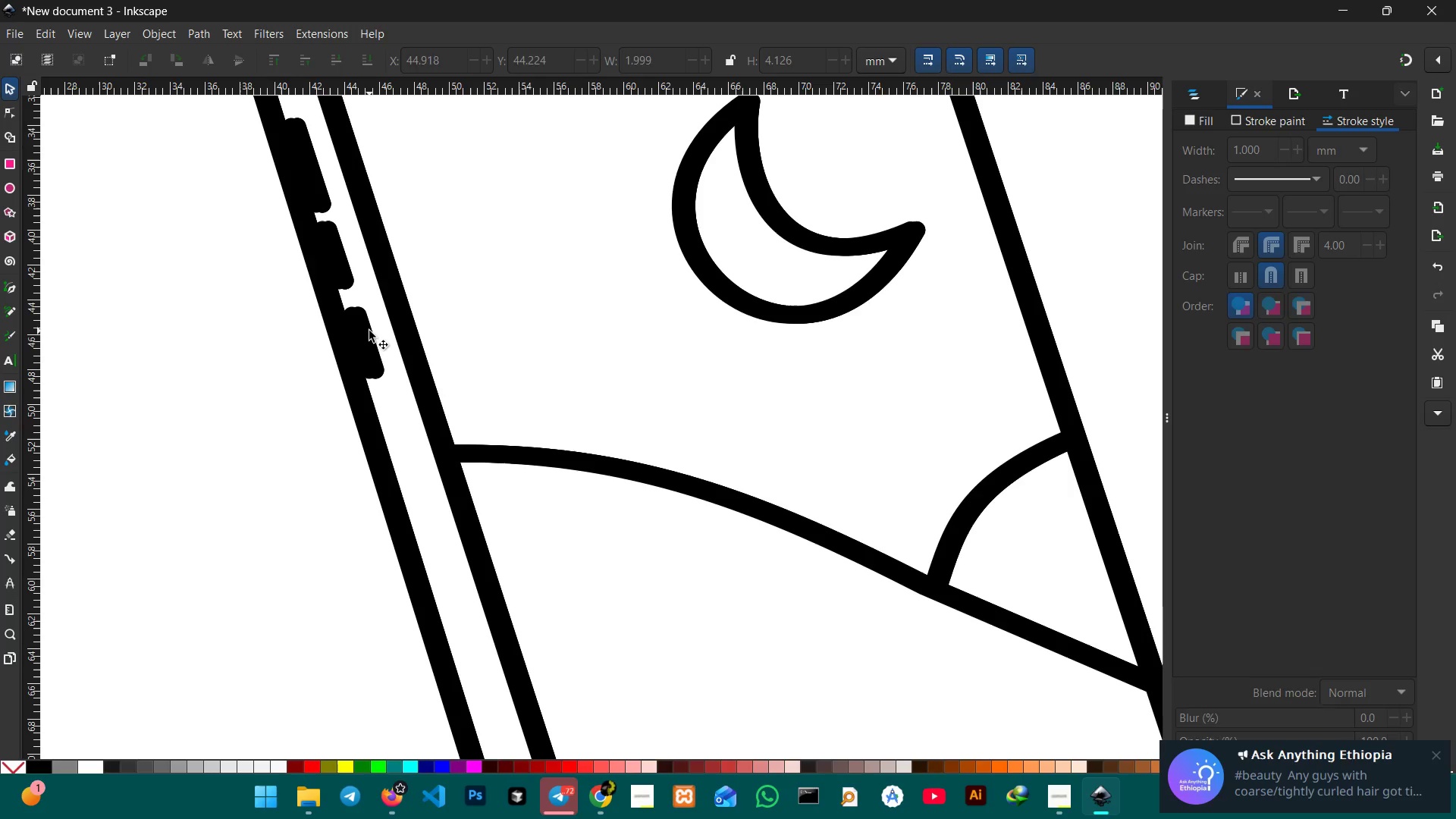 
key(Backspace)
 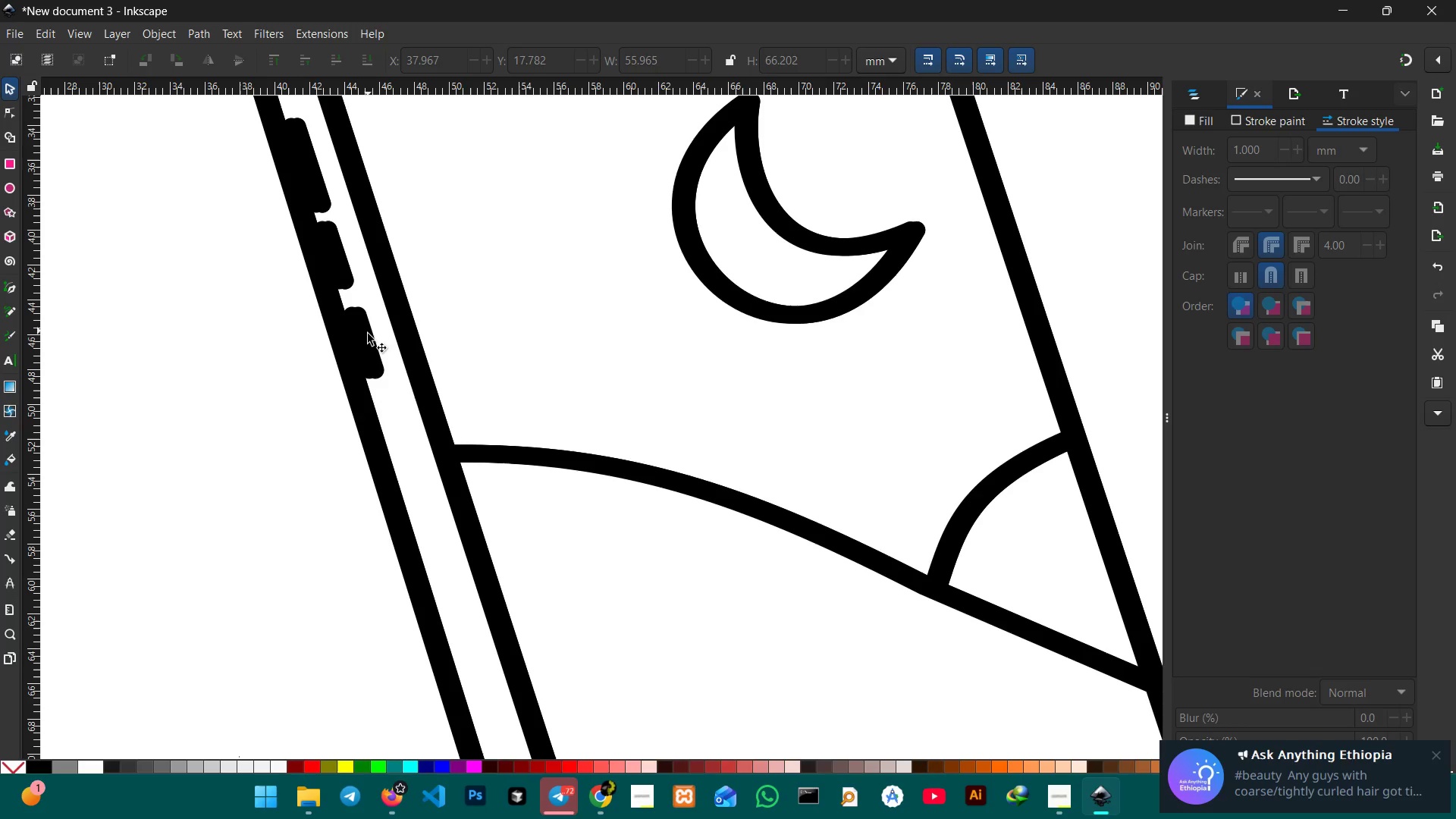 
left_click([367, 334])
 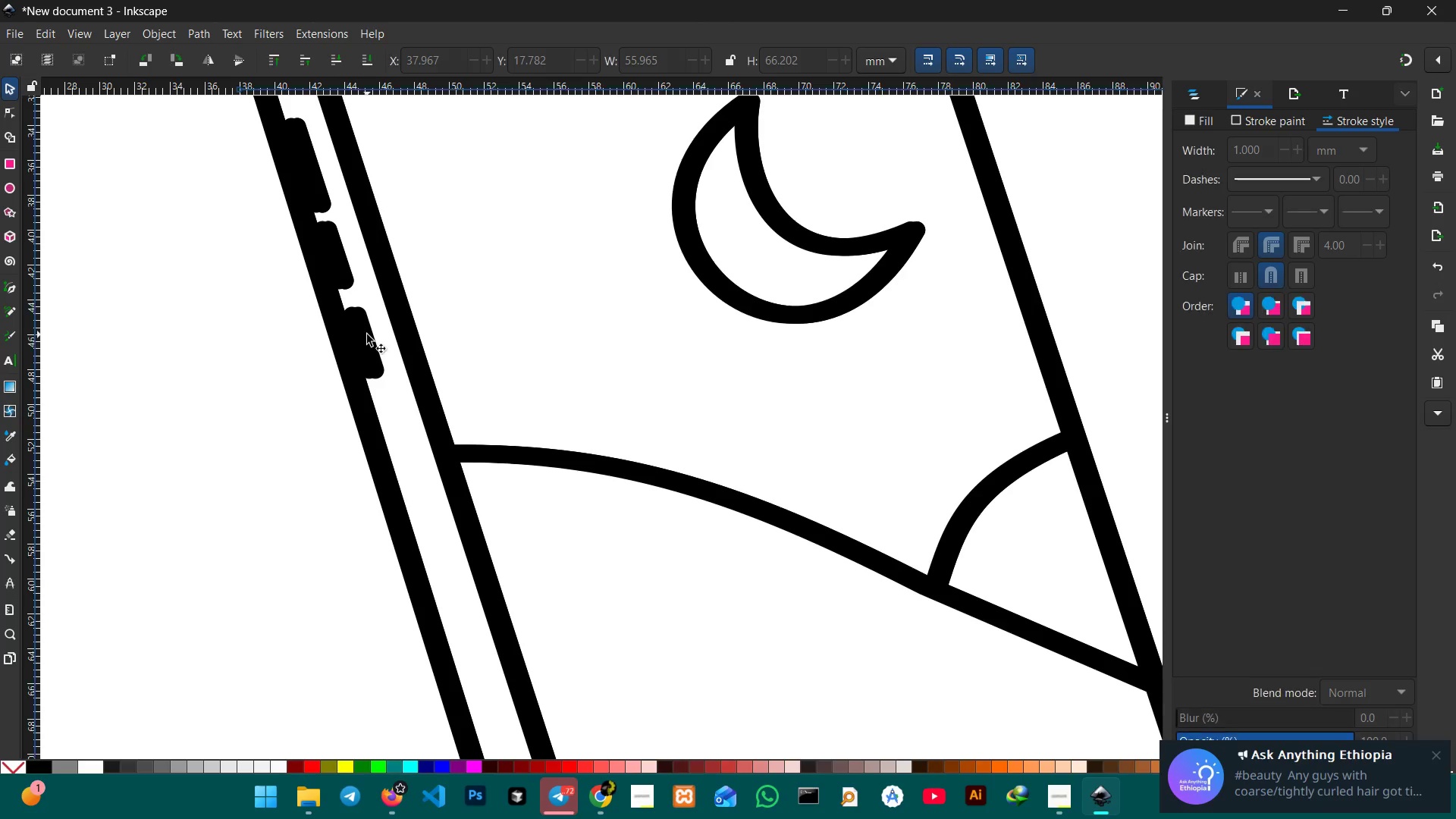 
key(Backspace)
 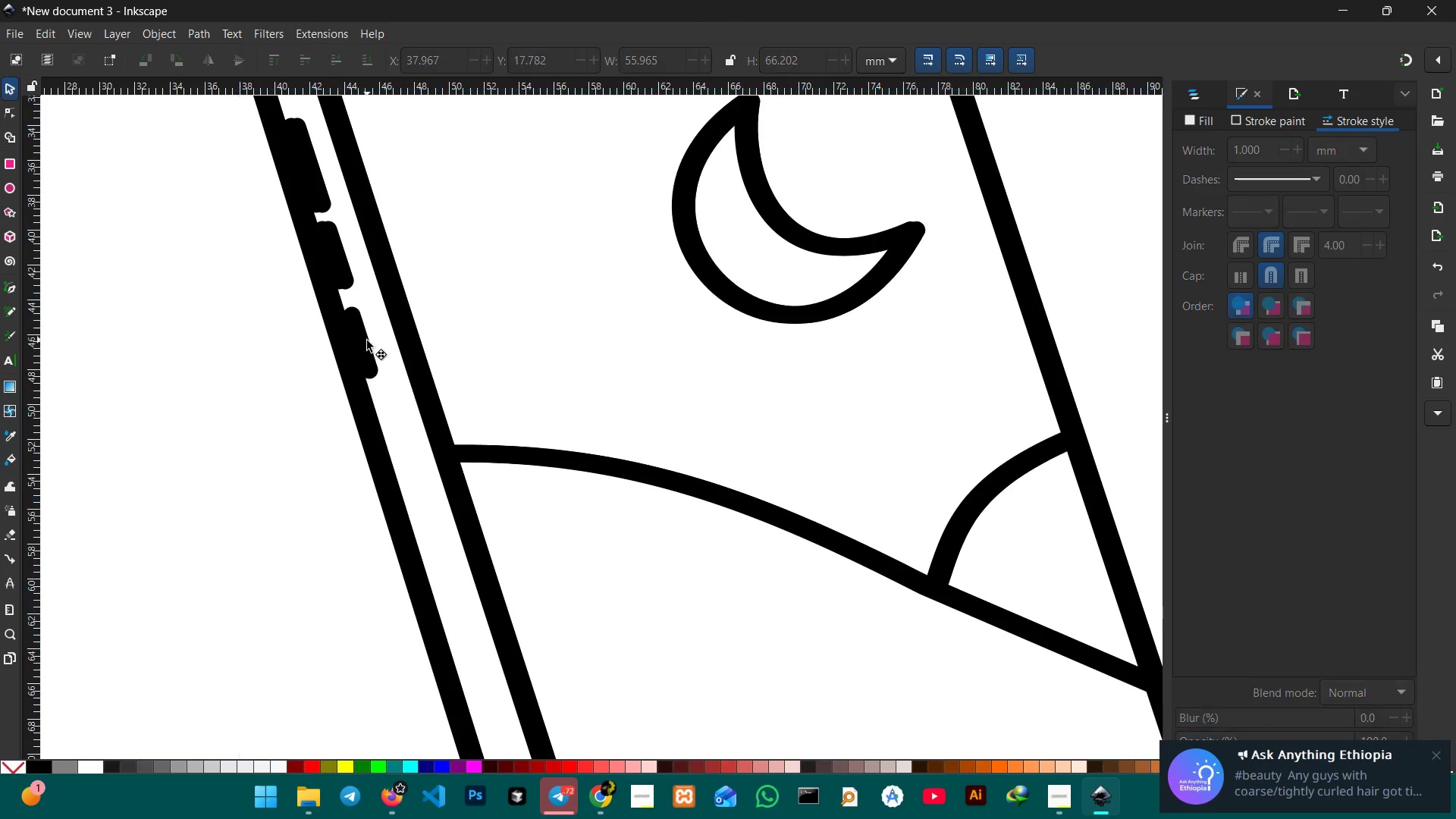 
left_click([367, 340])
 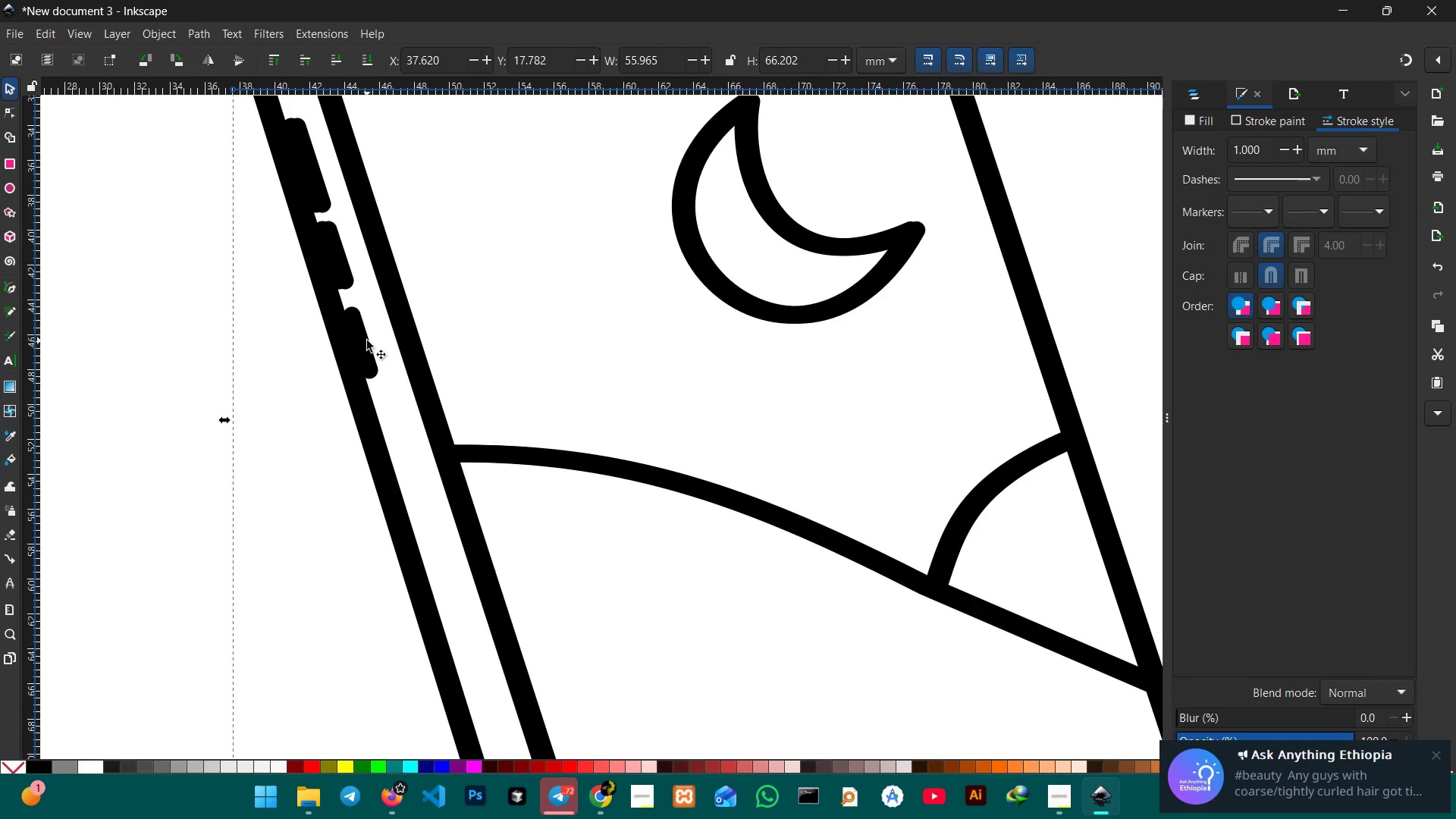 
key(Backspace)
 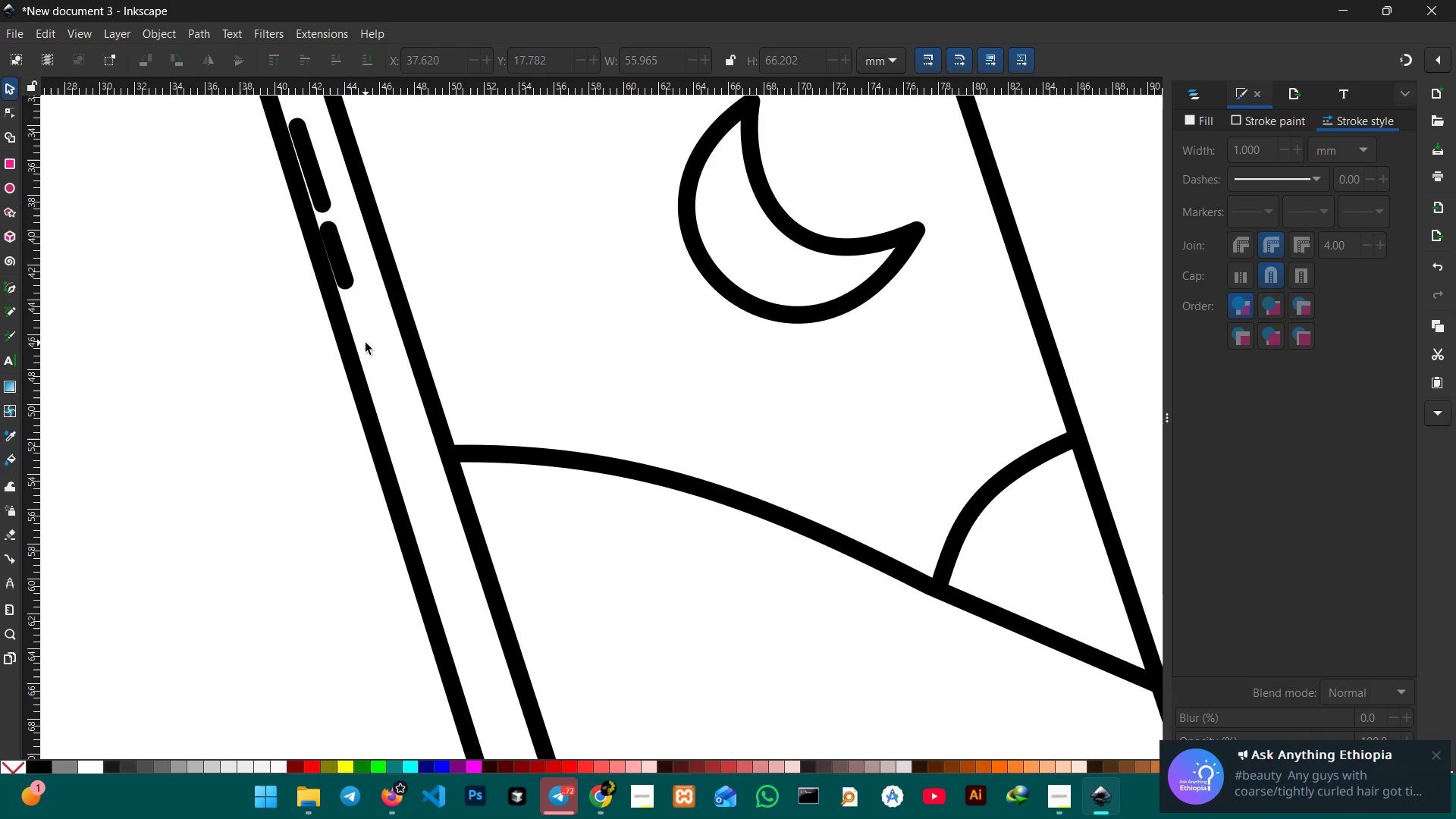 
key(Control+Z)
 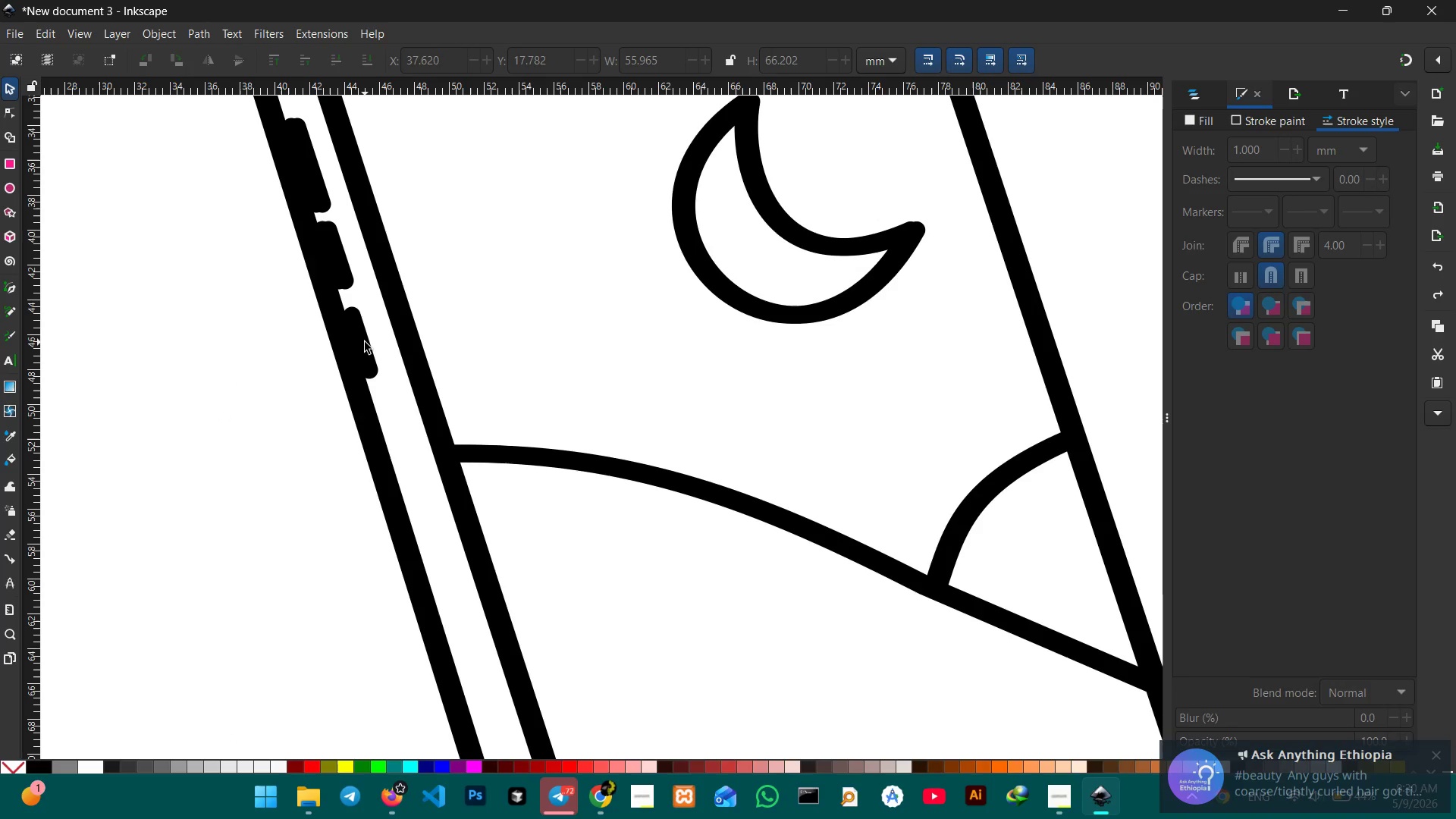 
left_click([365, 342])
 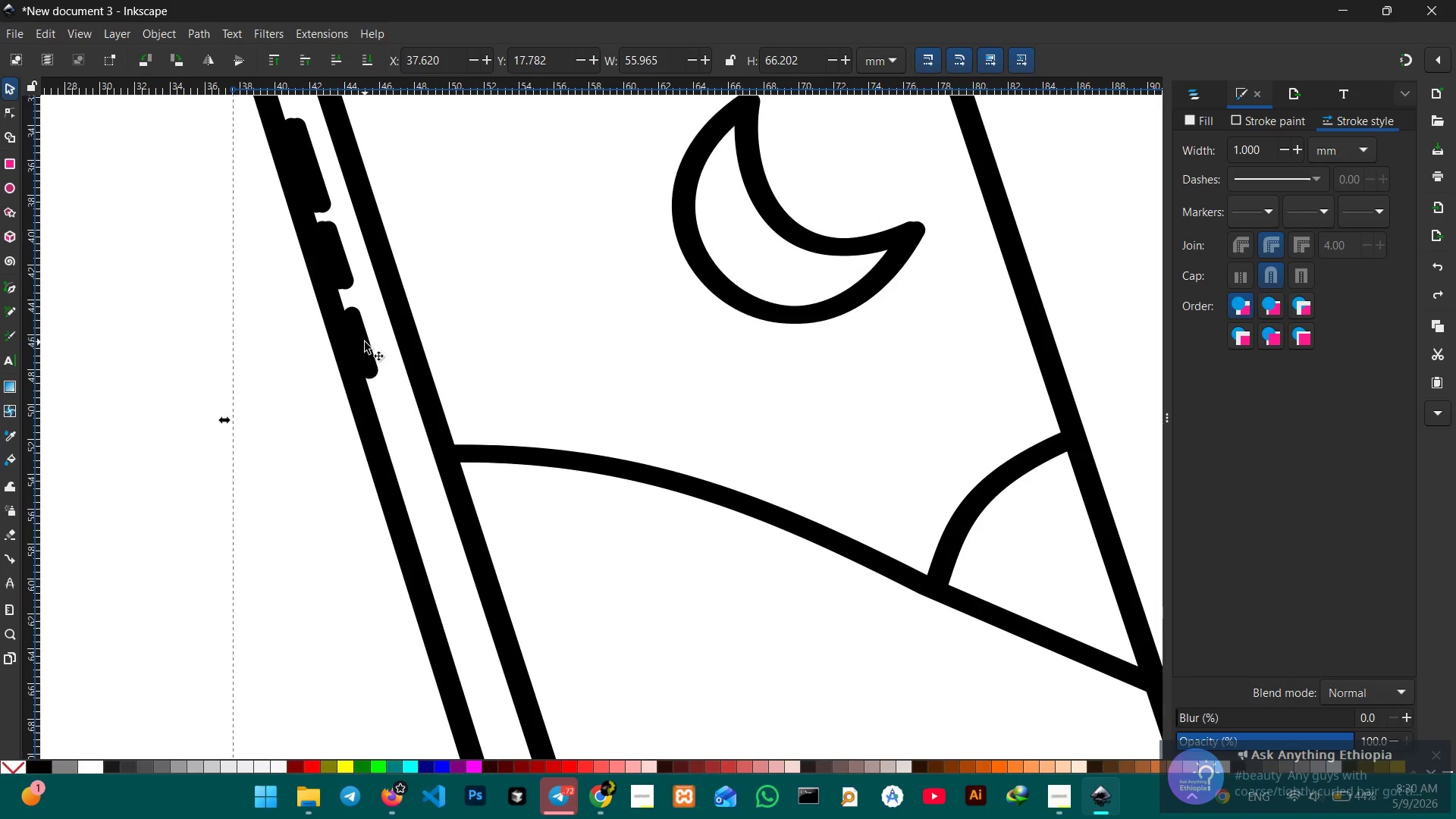 
key(Backspace)
 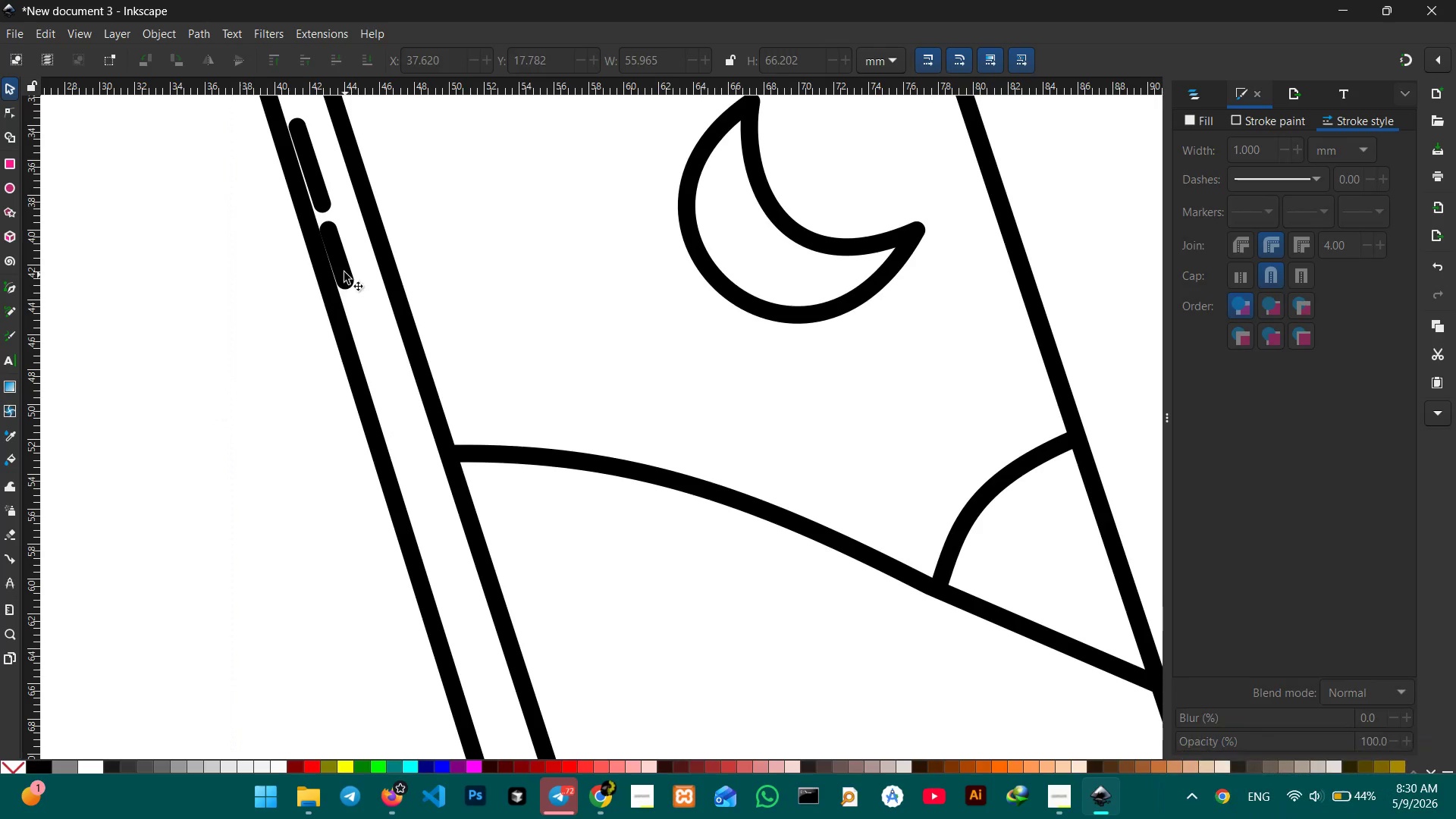 
left_click([344, 271])
 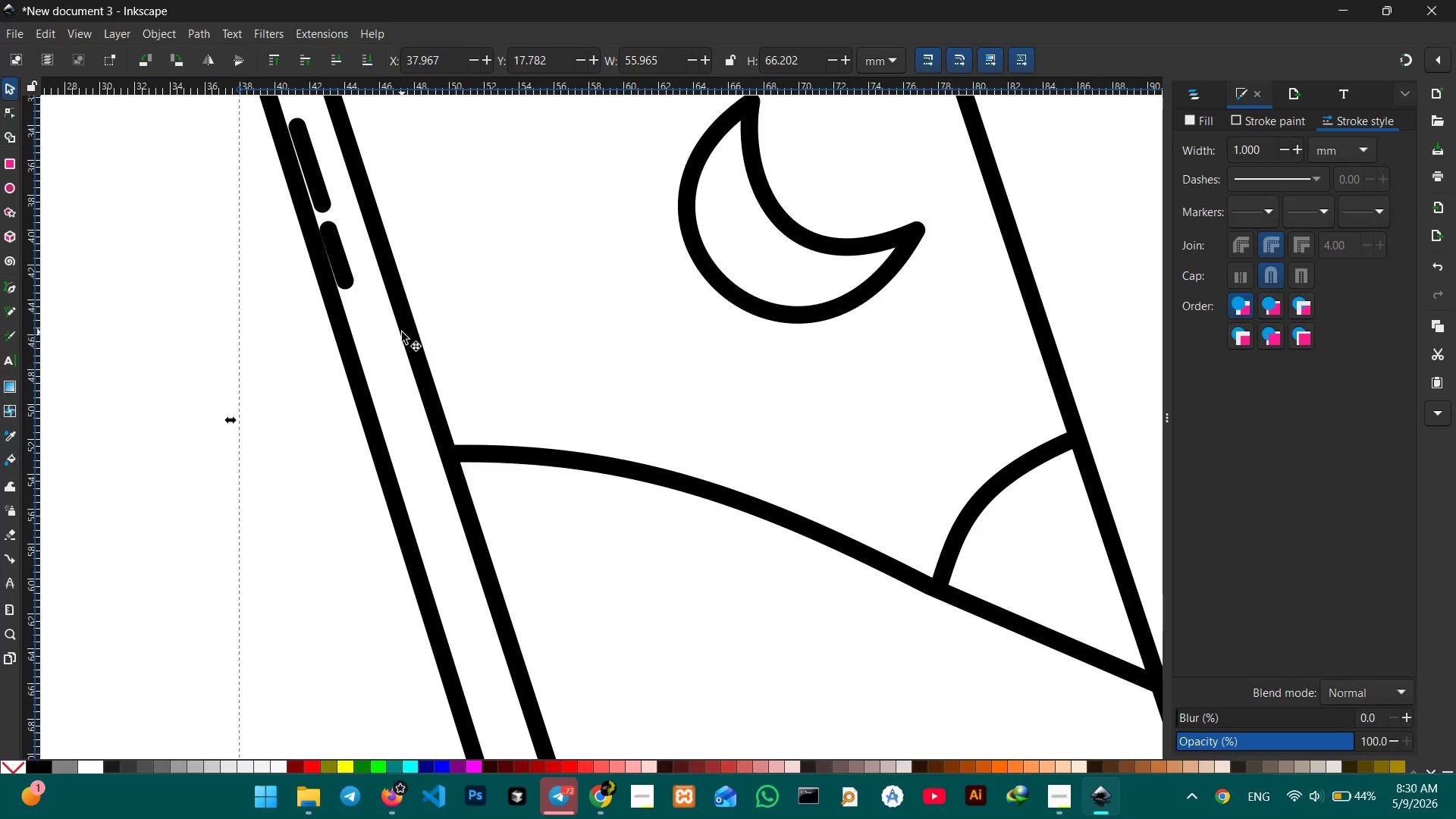 
scroll: coordinate [402, 332], scroll_direction: up, amount: 2.0
 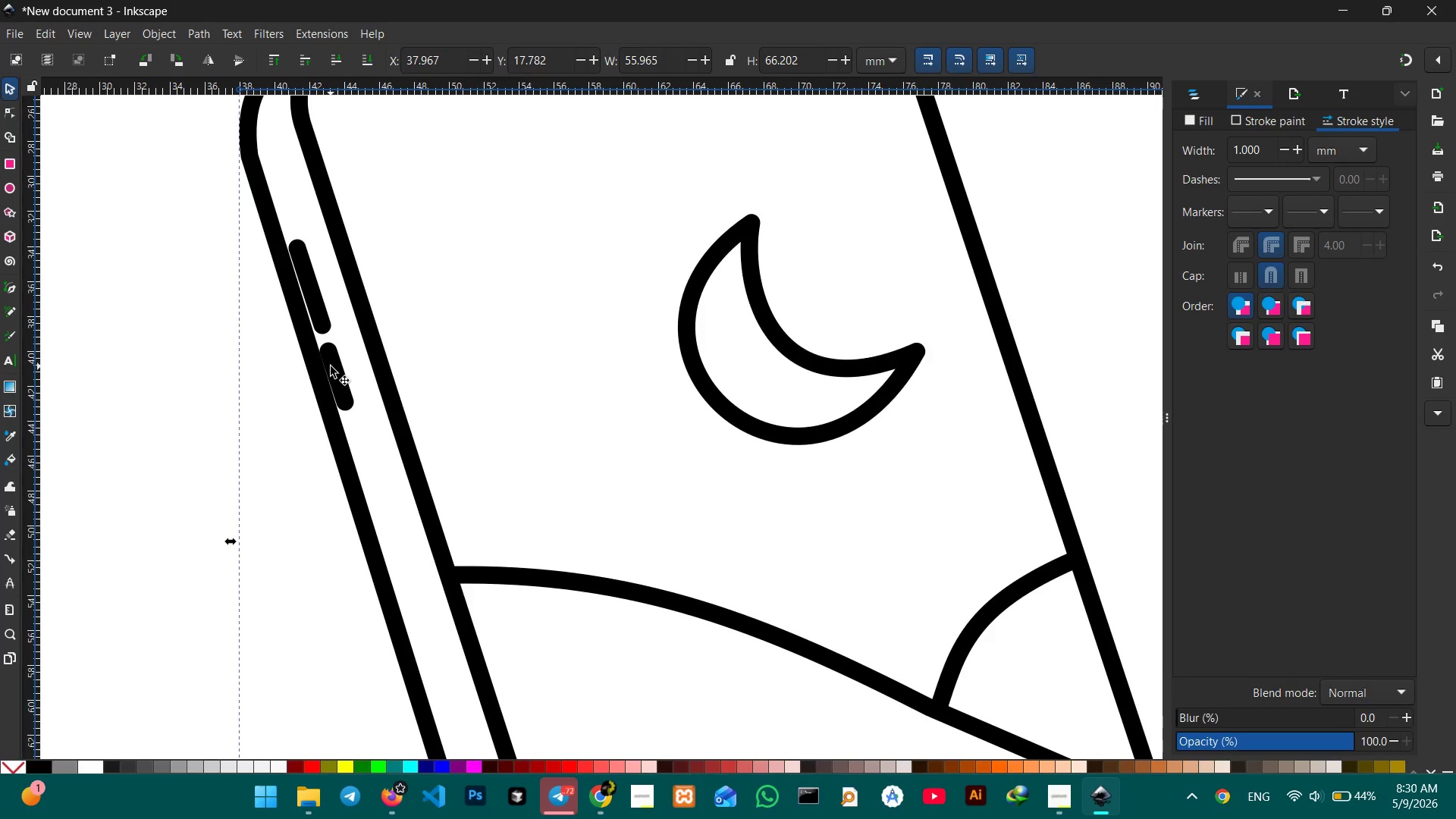 
left_click_drag(start_coordinate=[331, 366], to_coordinate=[300, 344])
 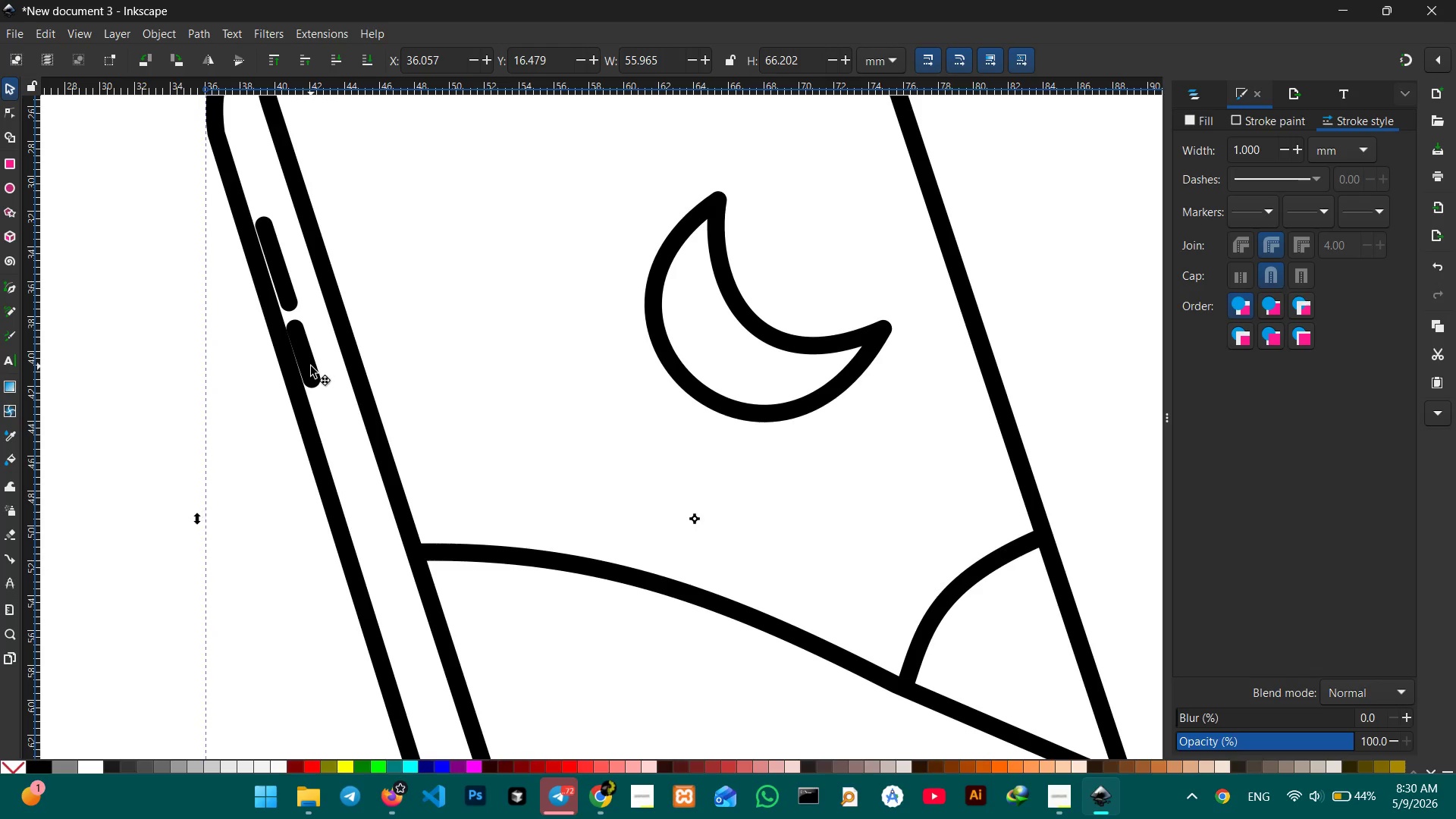 
double_click([311, 366])
 